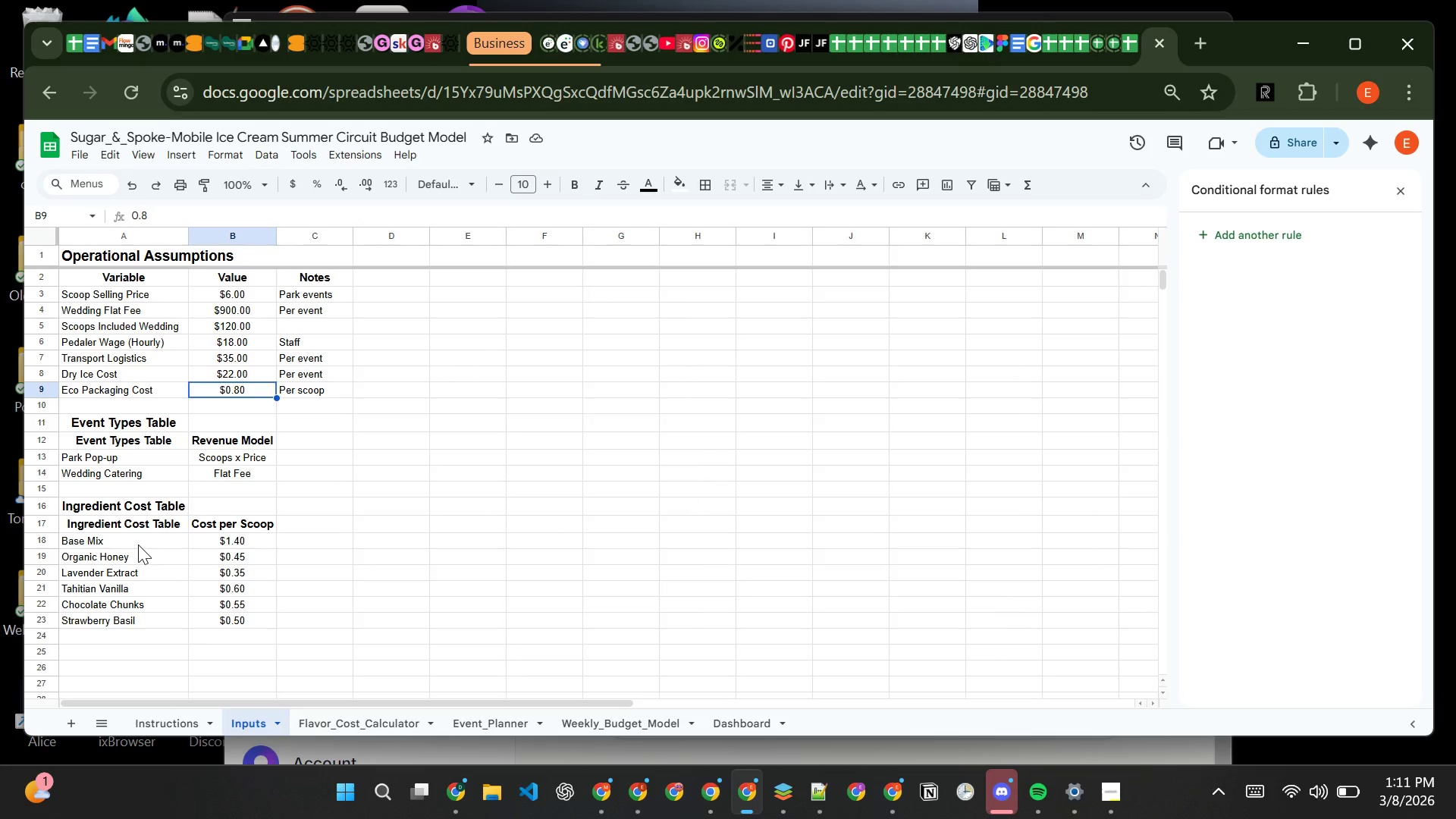 
left_click([355, 719])
 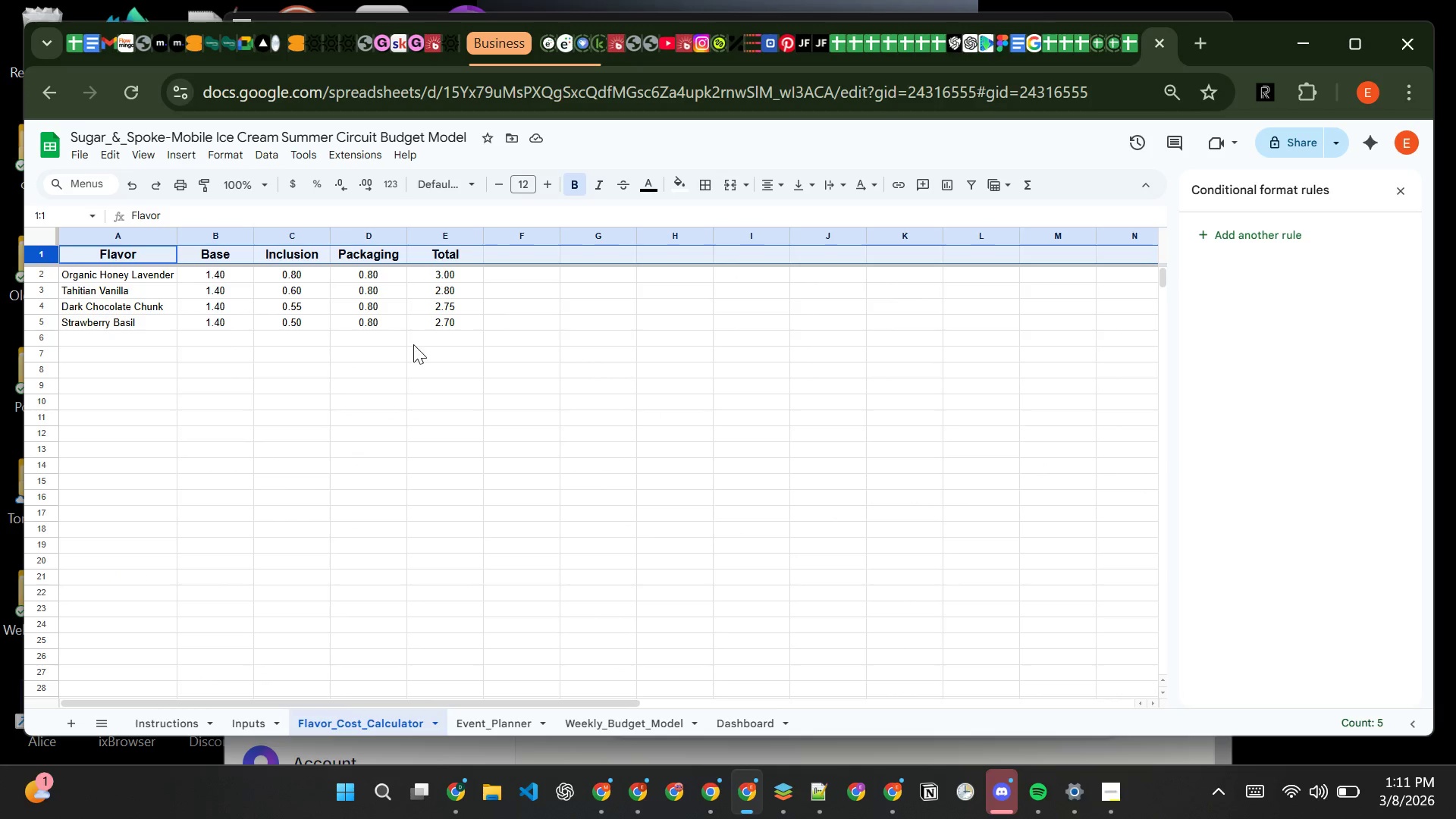 
wait(10.98)
 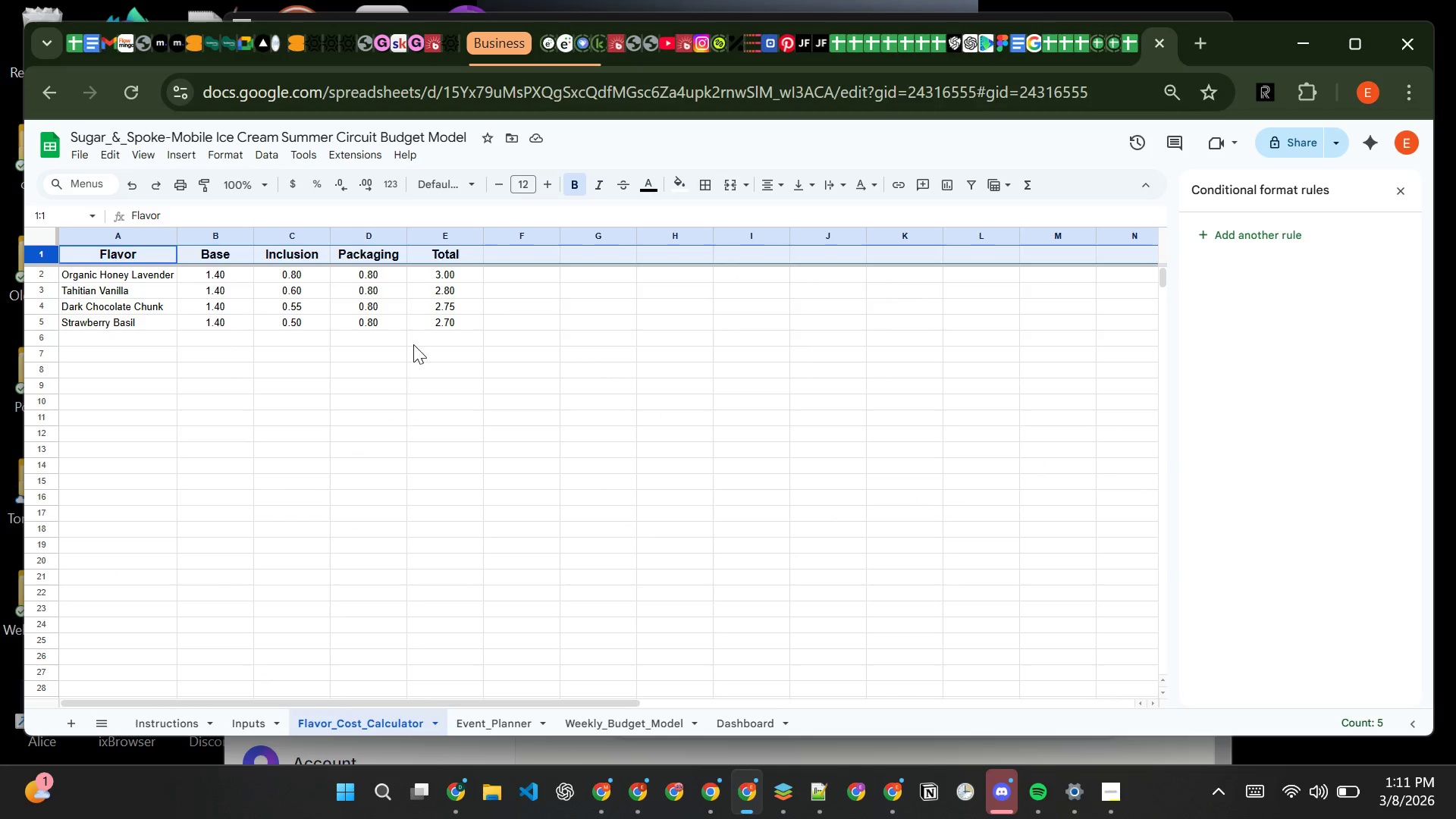 
left_click_drag(start_coordinate=[203, 270], to_coordinate=[435, 328])
 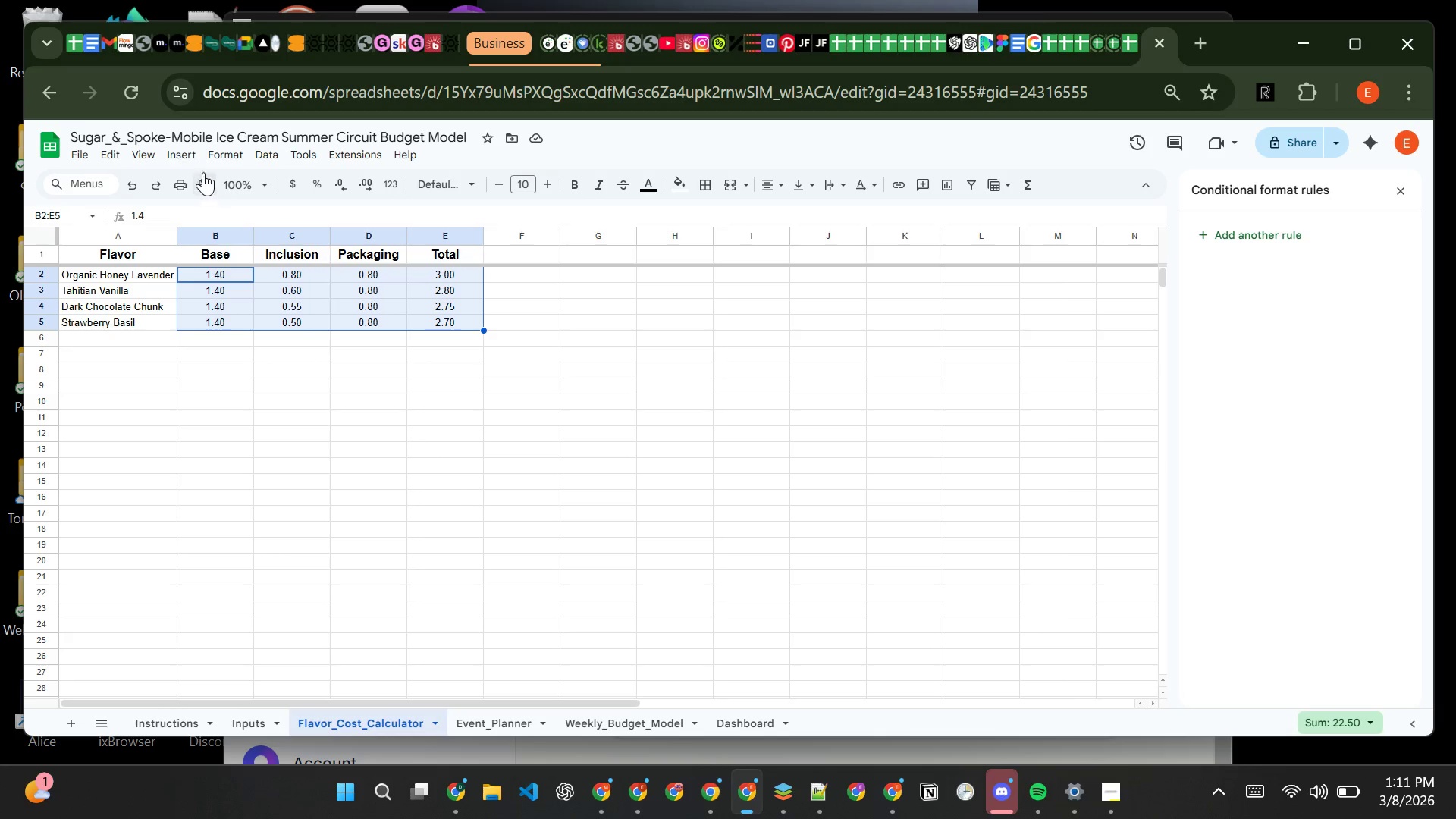 
left_click([224, 157])
 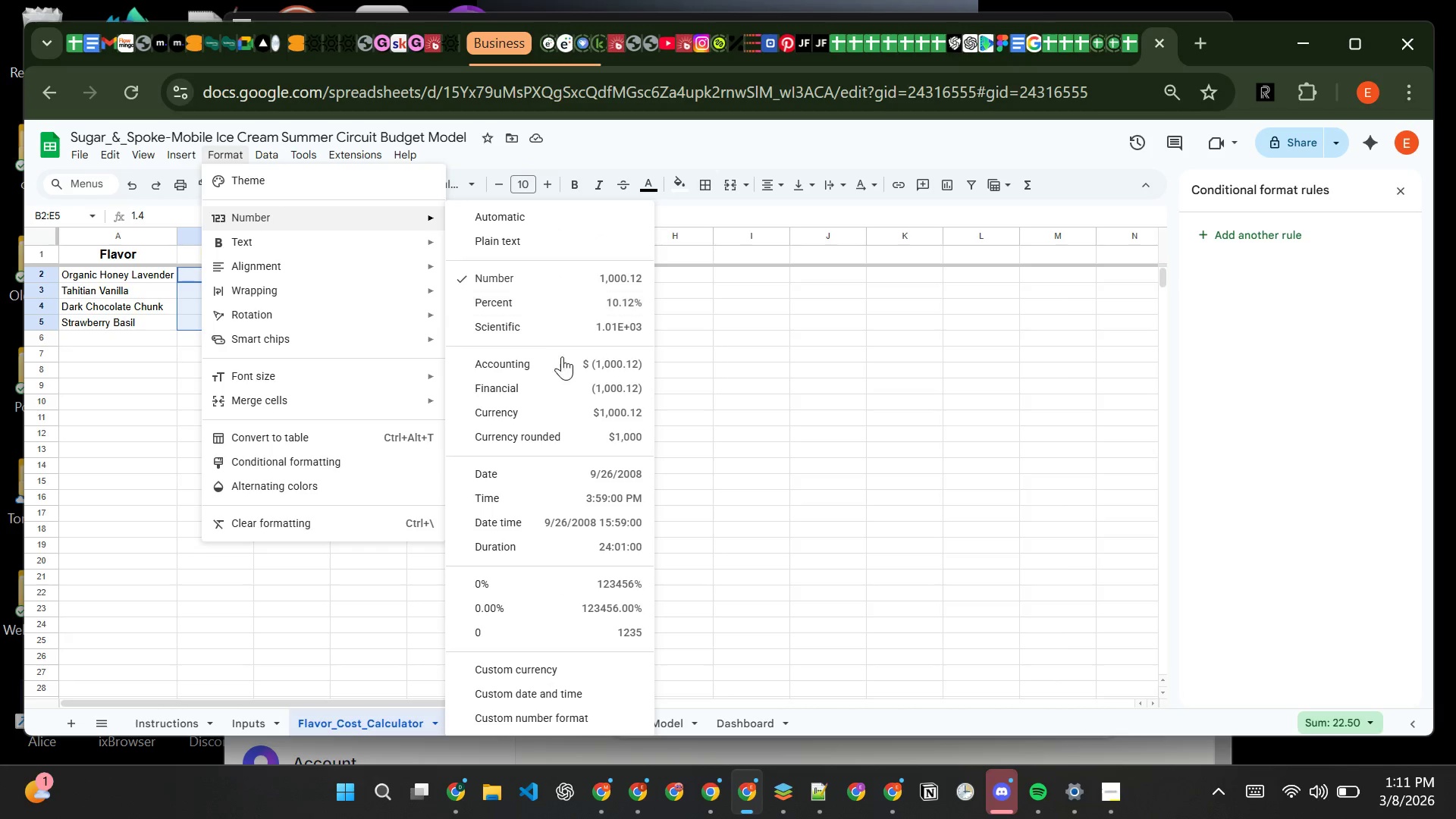 
left_click([558, 418])
 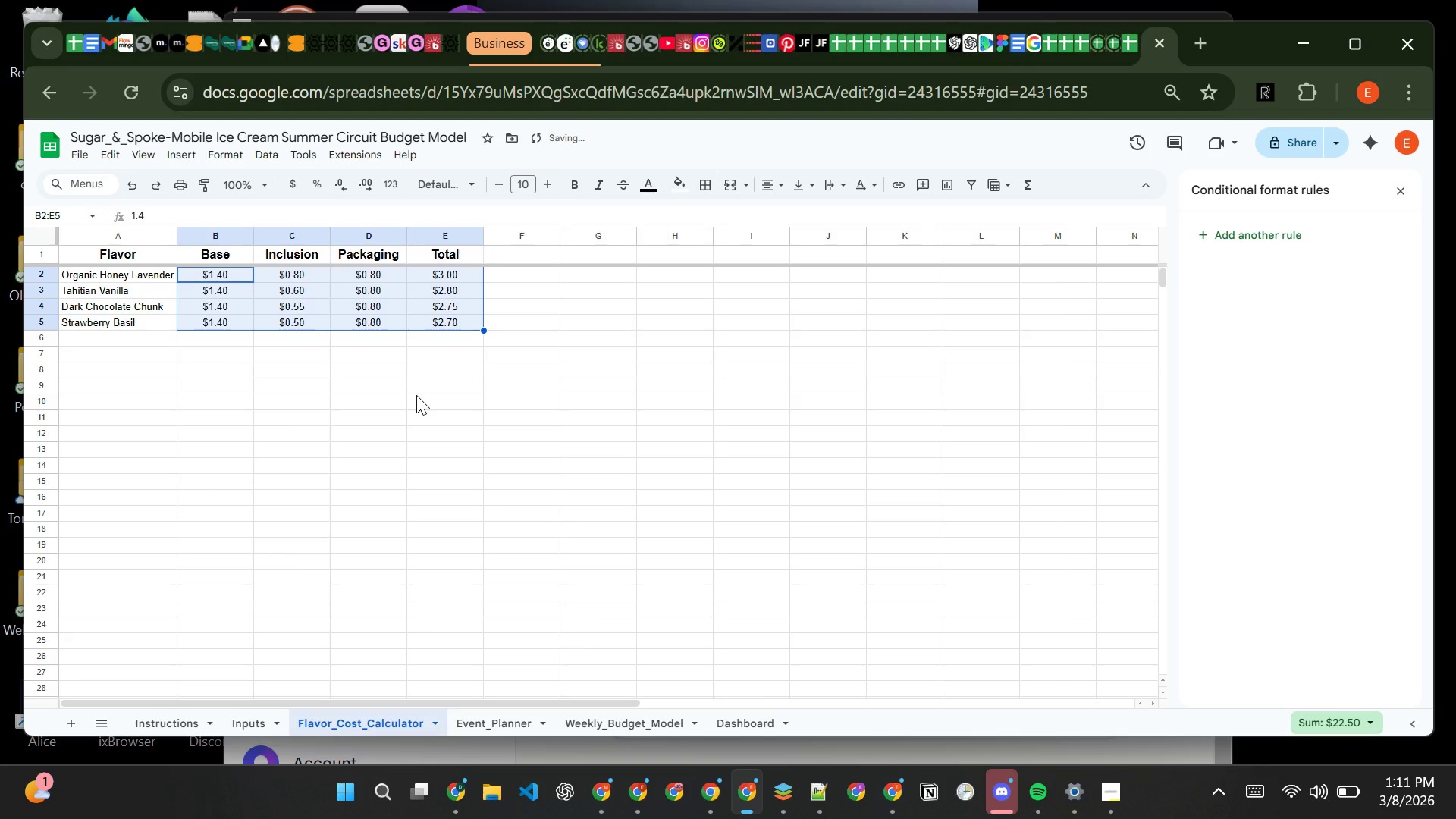 
left_click([416, 395])
 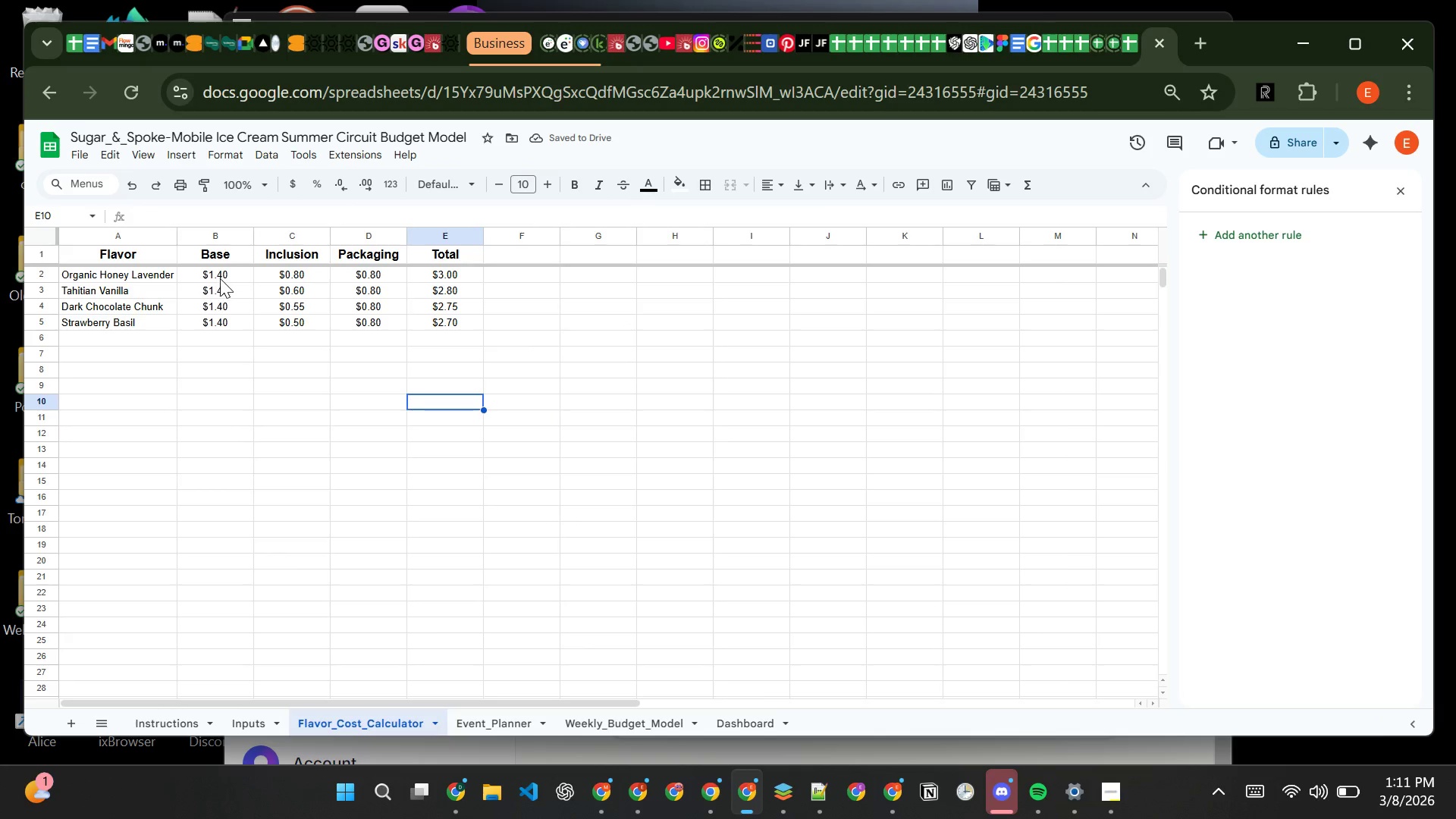 
left_click([220, 278])
 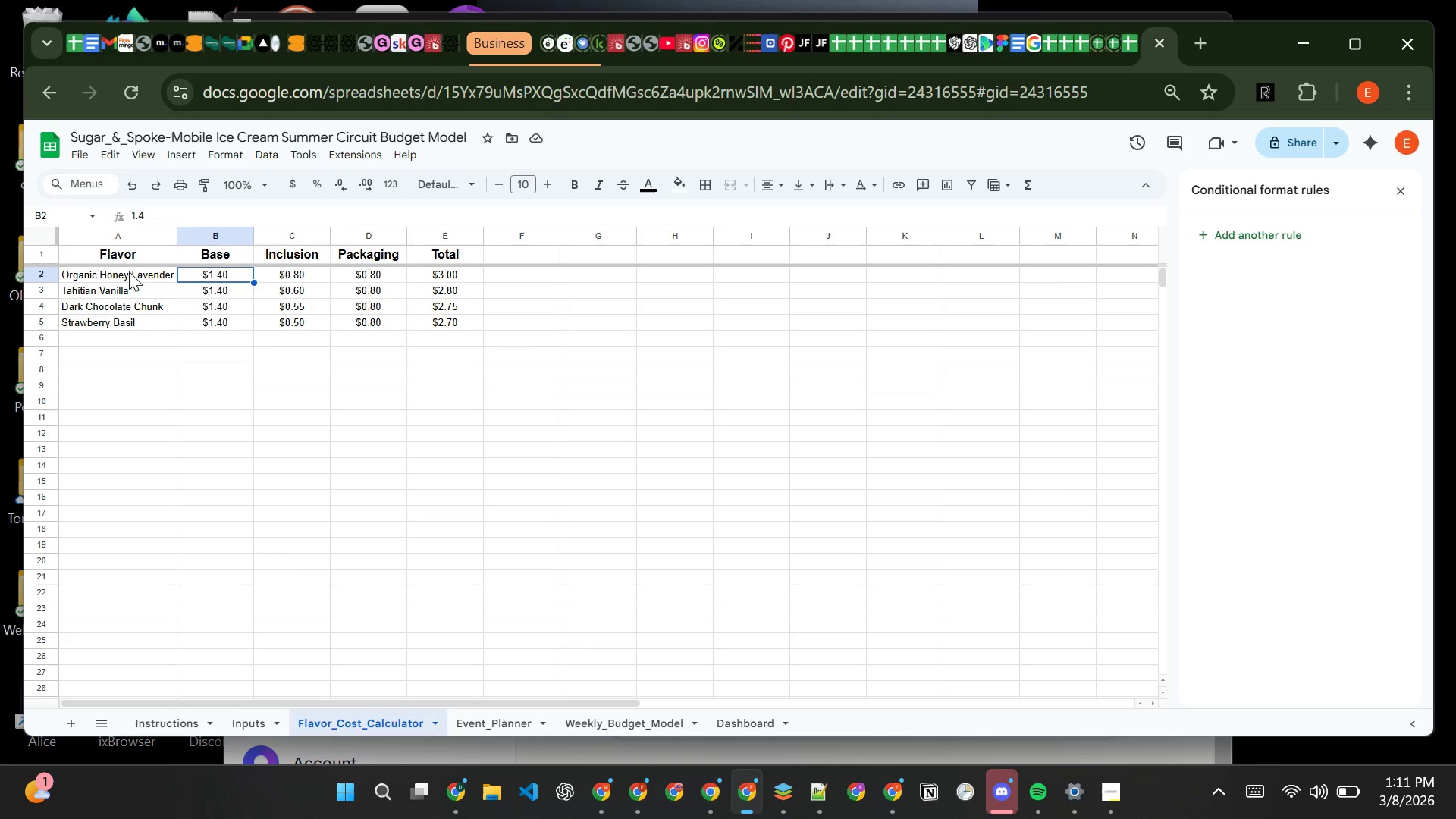 
left_click([129, 271])
 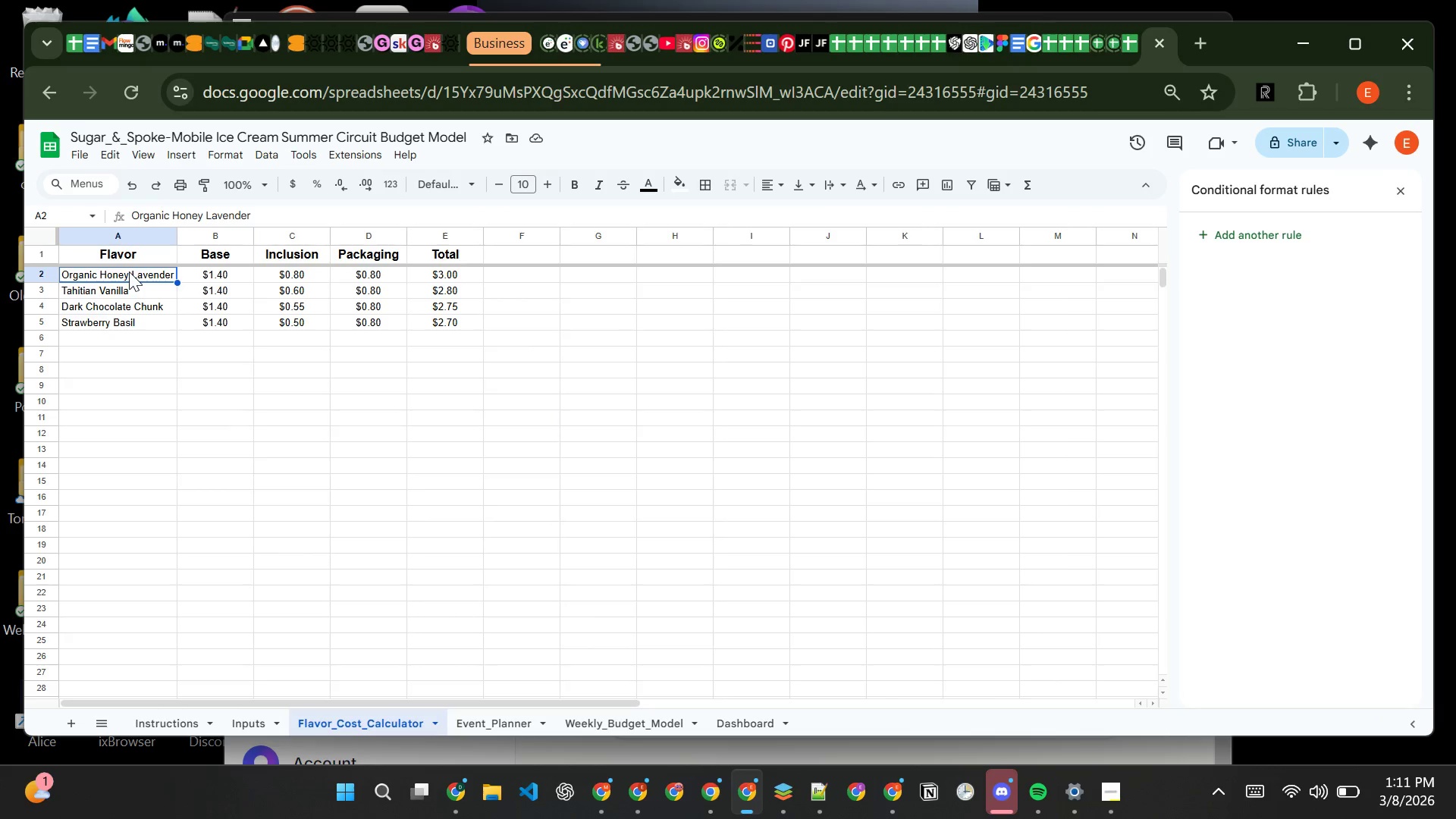 
left_click_drag(start_coordinate=[129, 271], to_coordinate=[356, 321])
 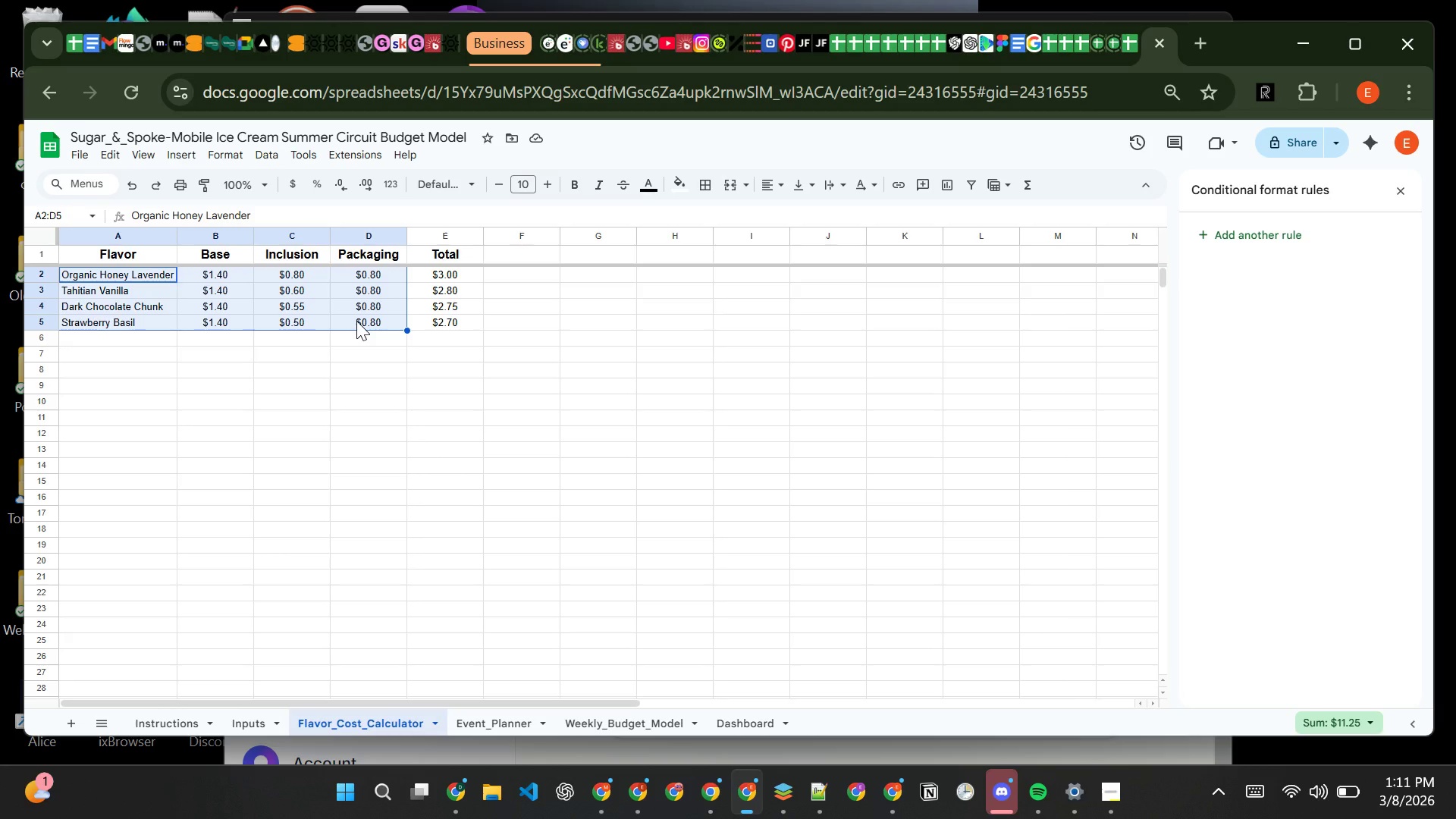 
wait(6.97)
 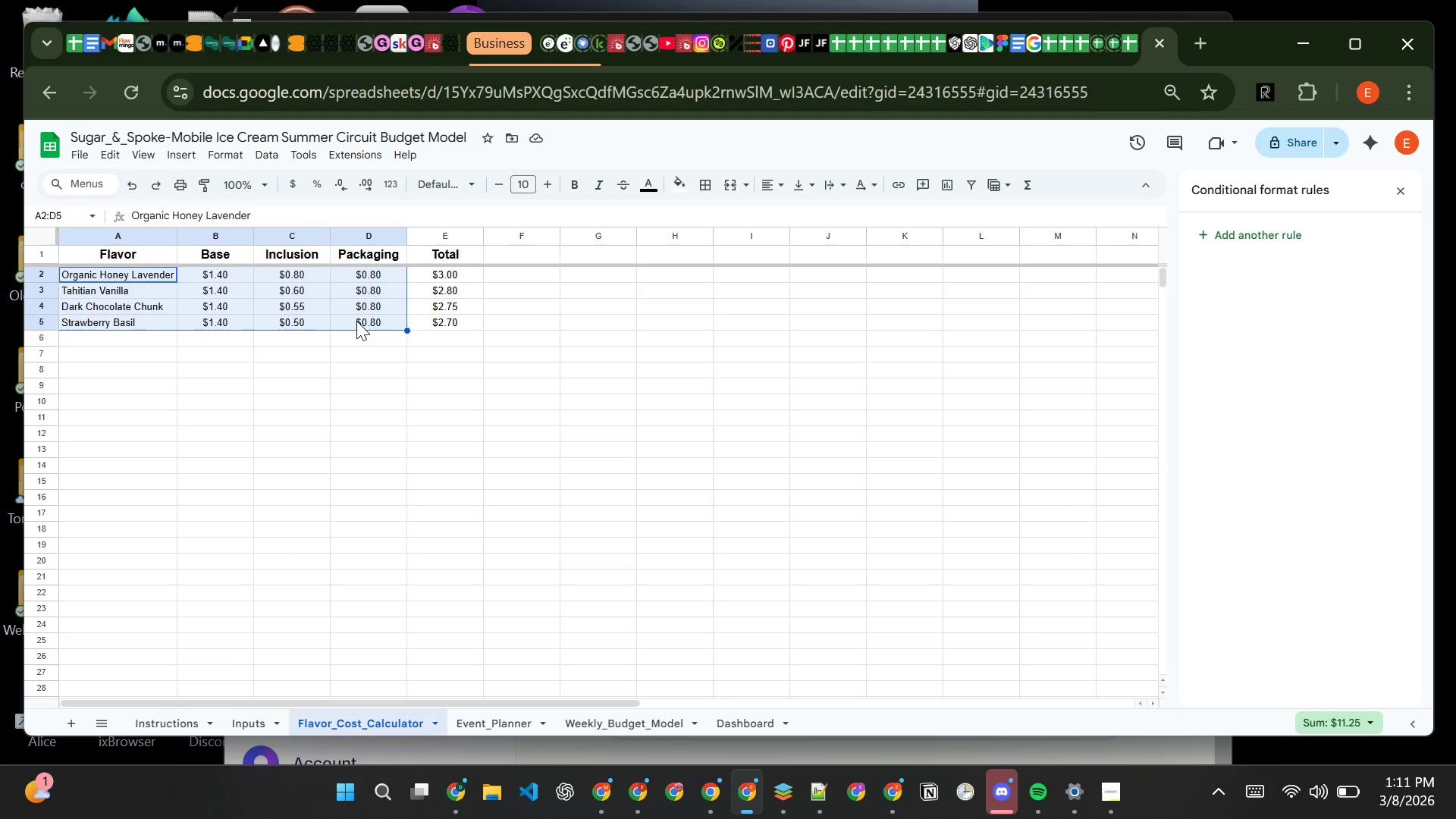 
left_click([192, 155])
 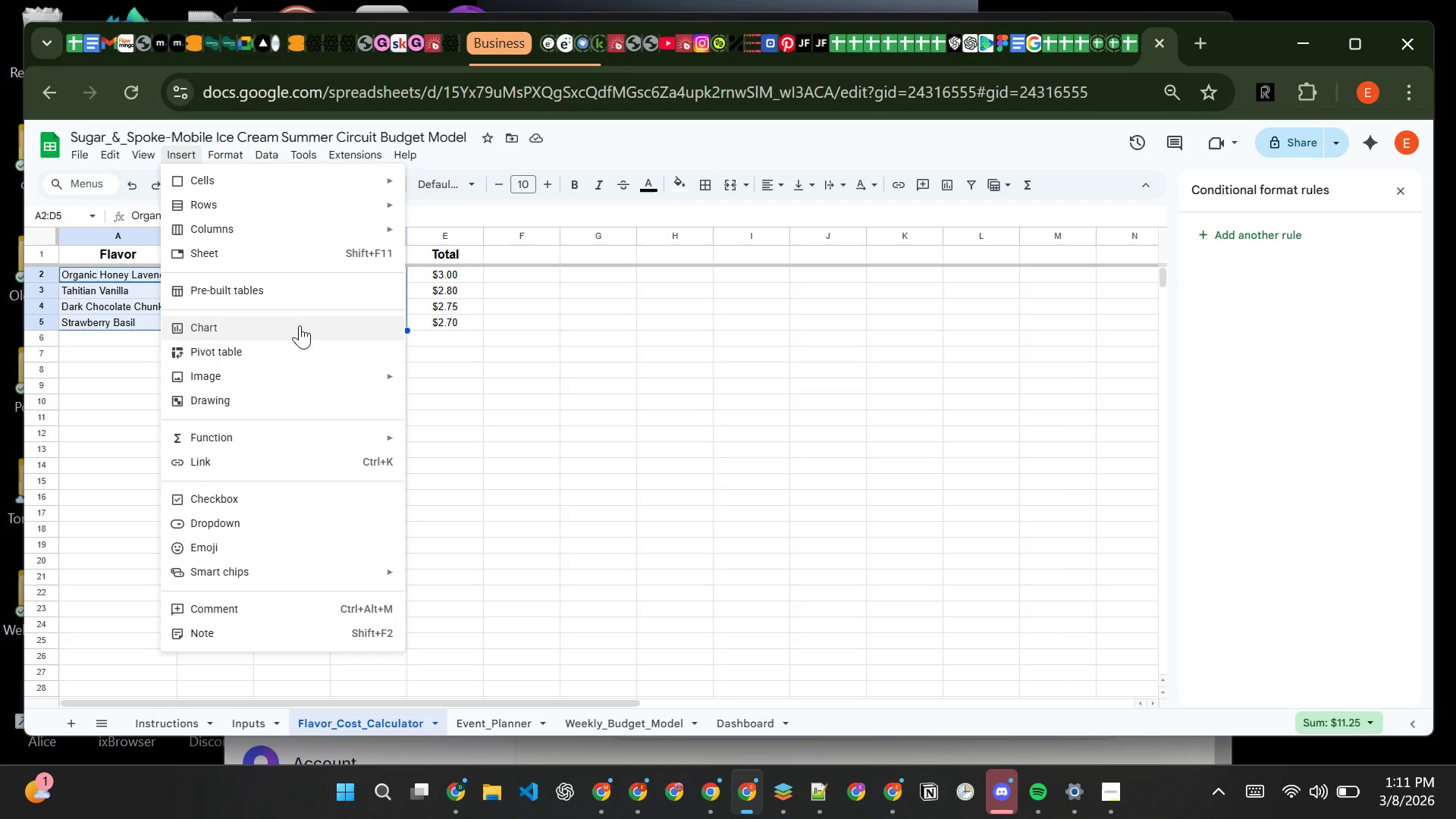 
left_click([299, 330])
 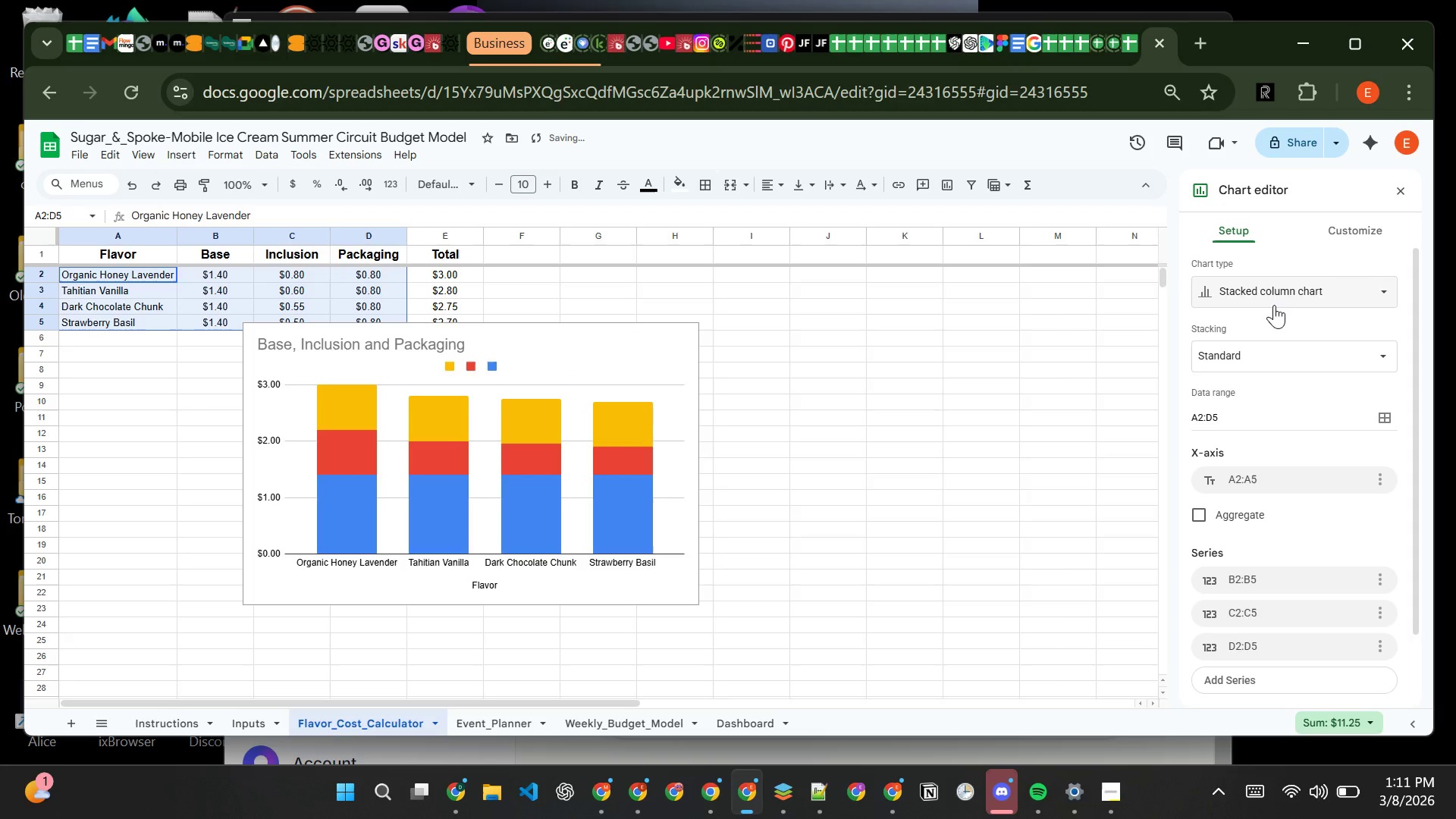 
left_click([1274, 305])
 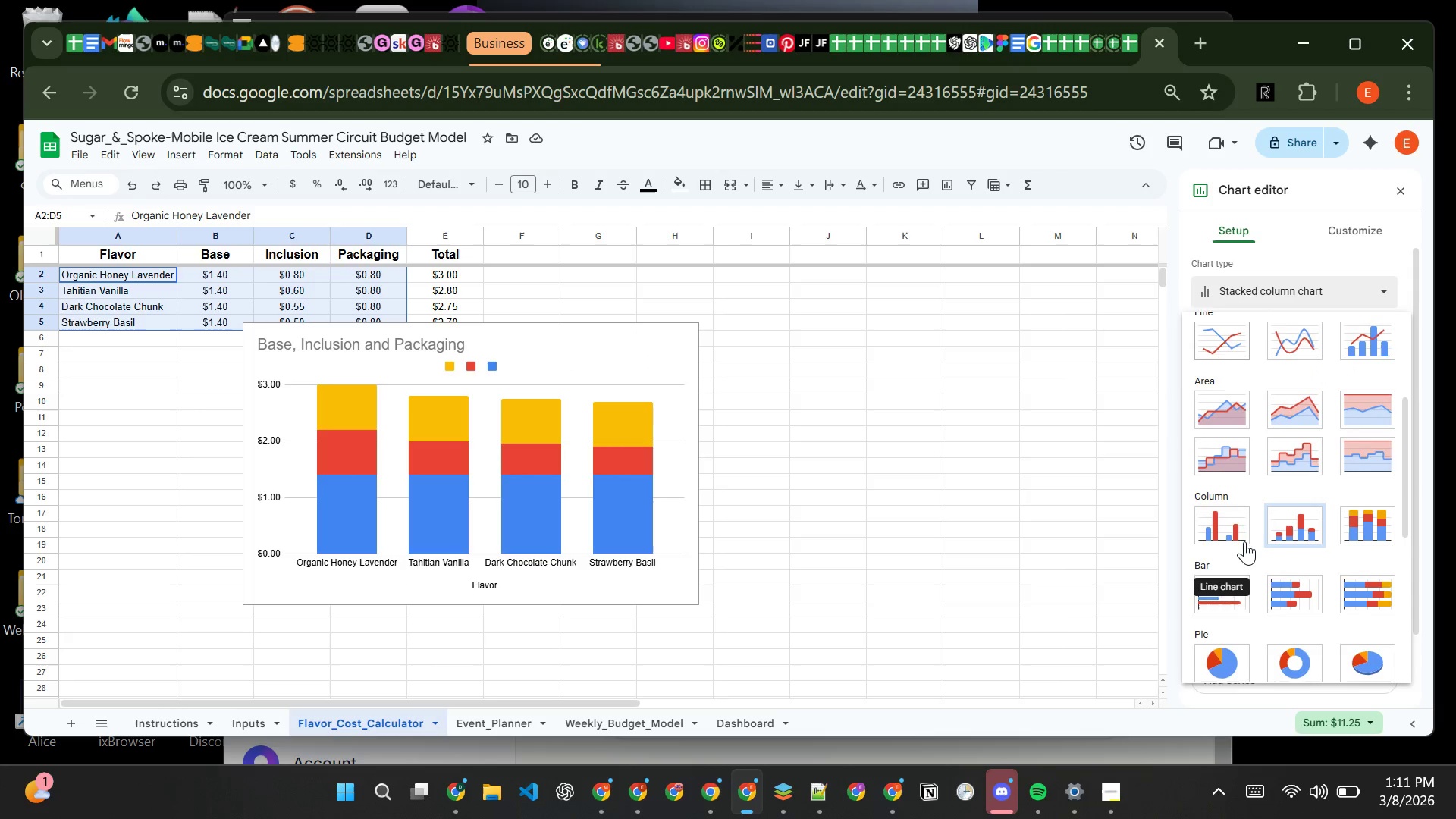 
left_click([1224, 543])
 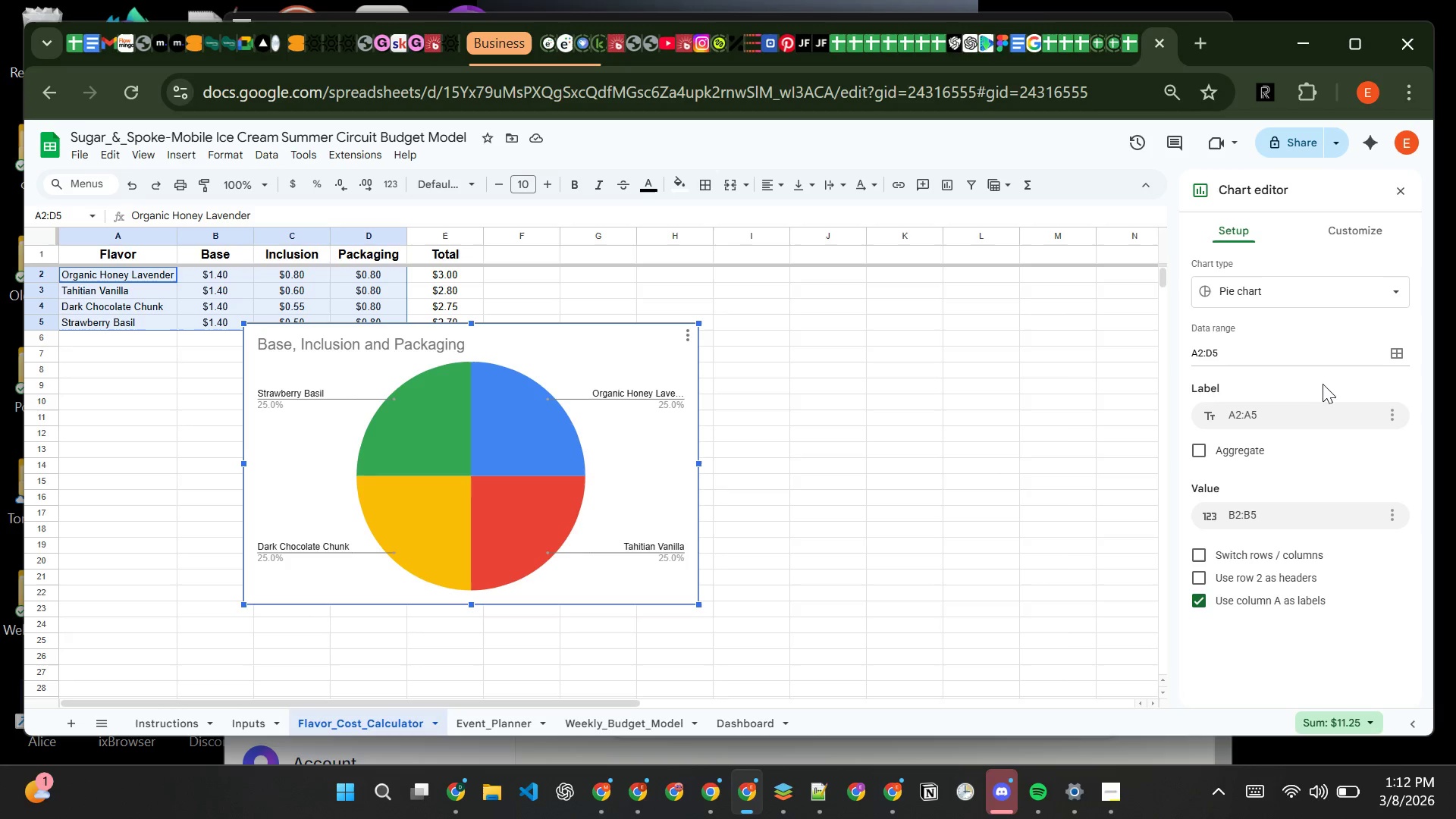 
wait(26.39)
 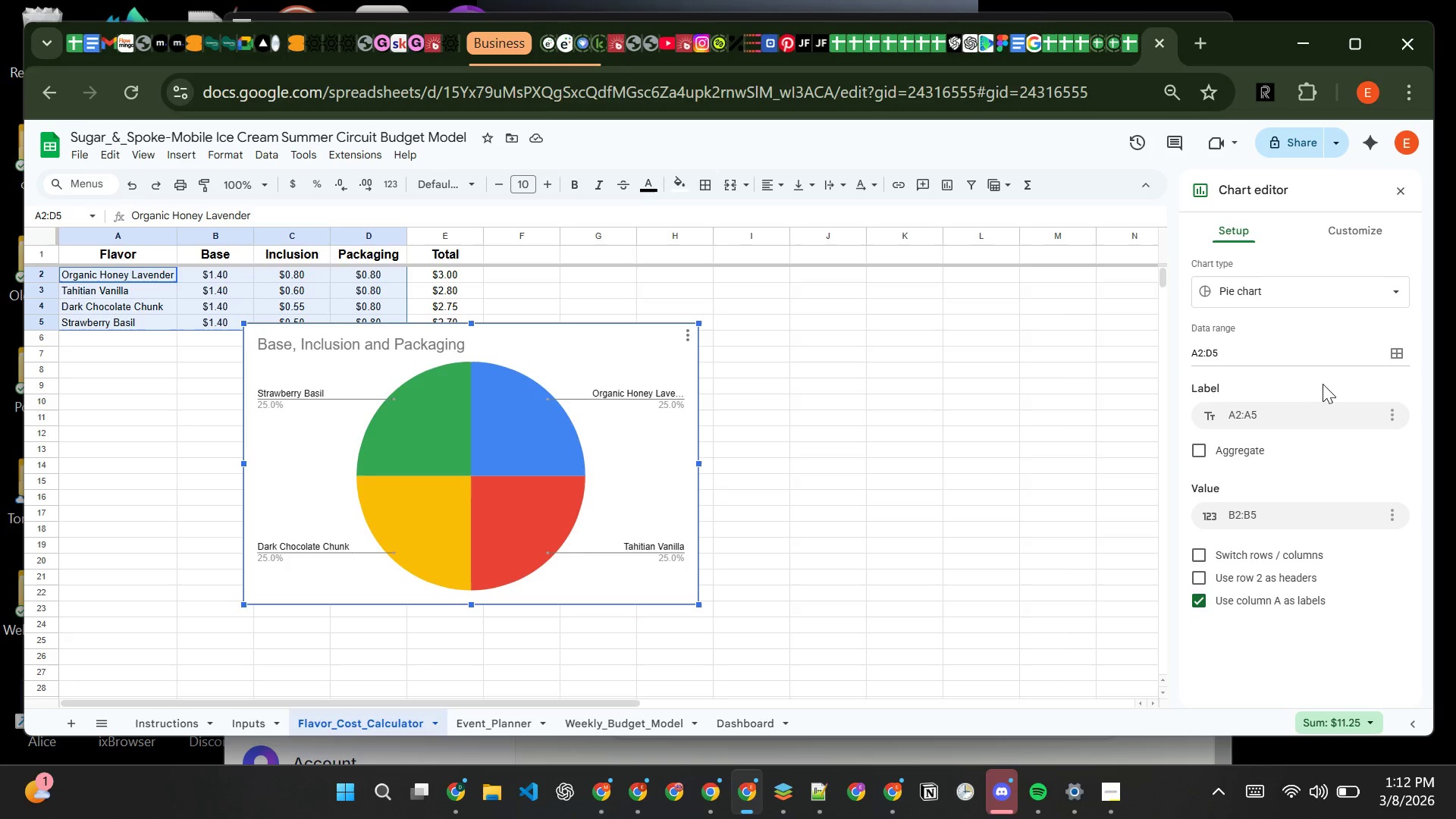 
left_click([1304, 516])
 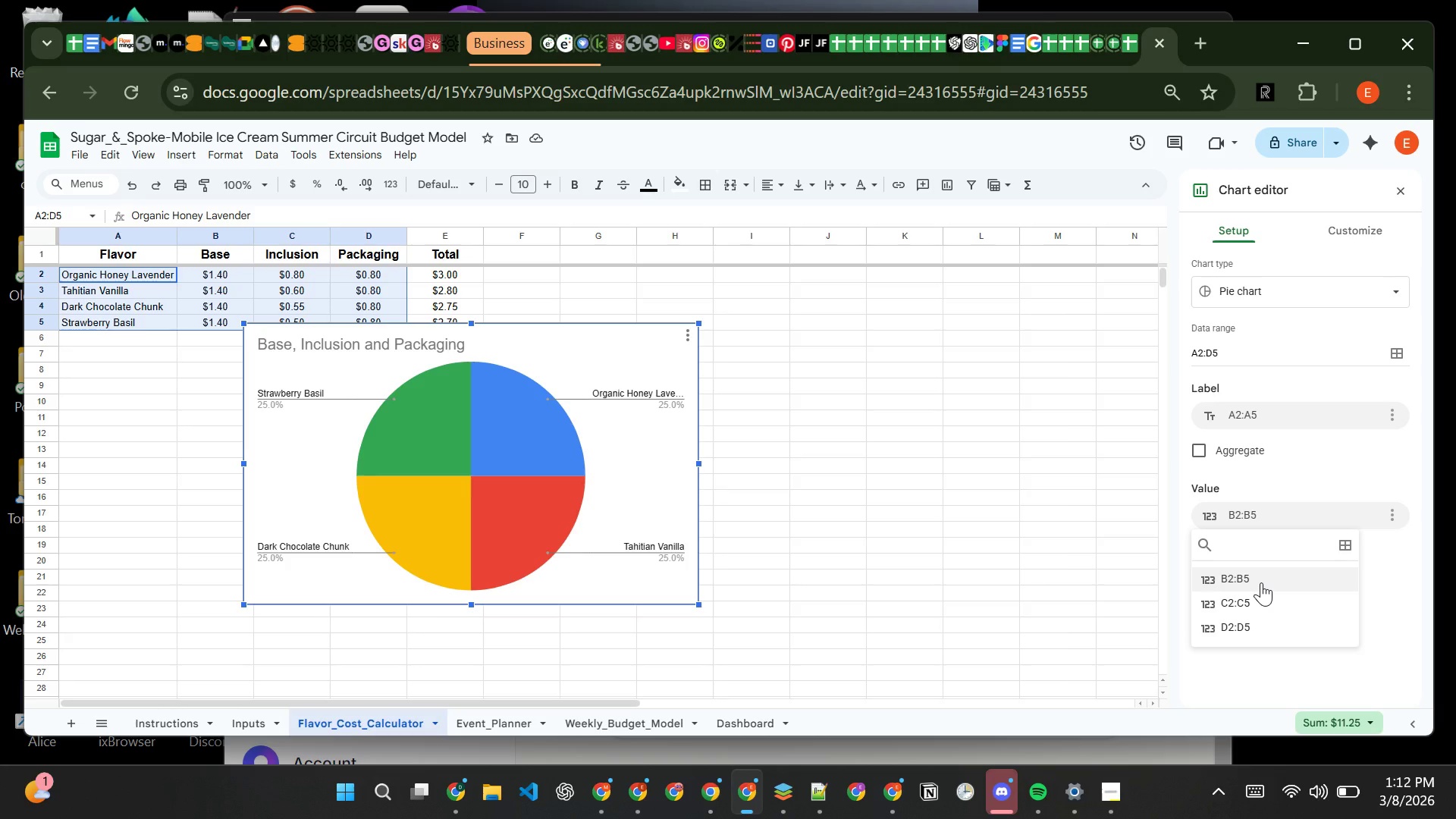 
wait(8.59)
 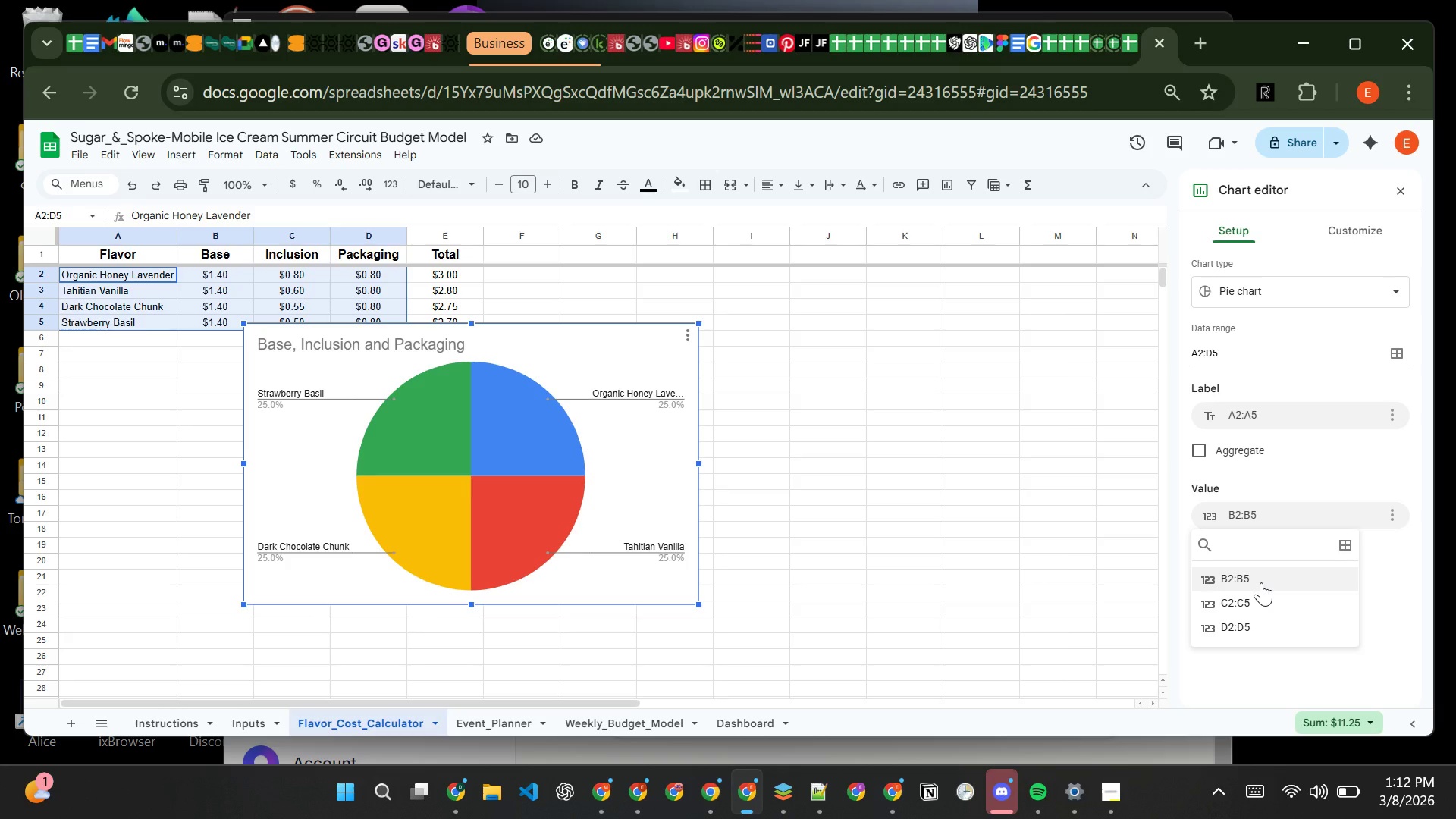 
left_click([1391, 512])
 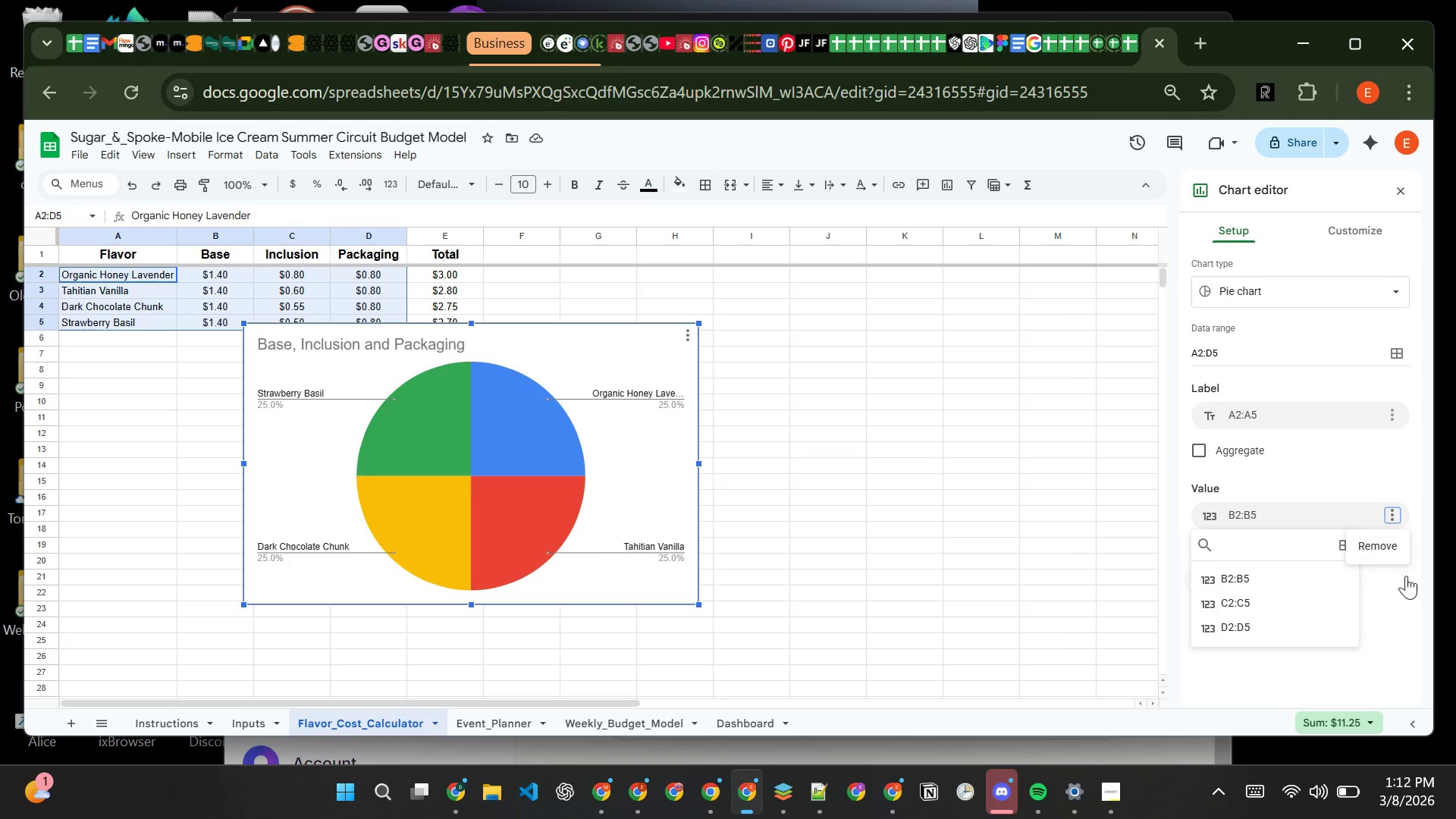 
left_click([1407, 582])
 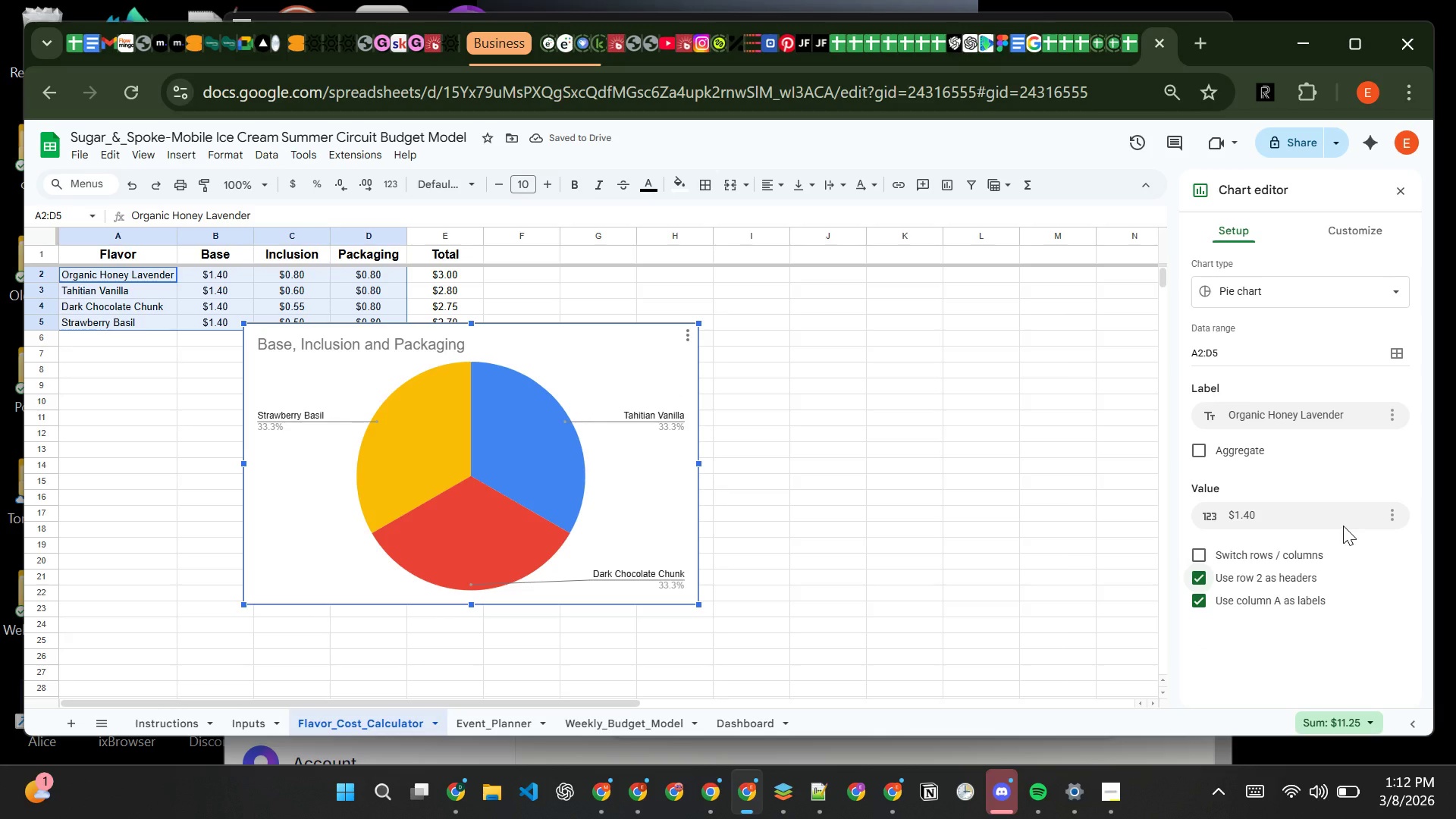 
wait(9.23)
 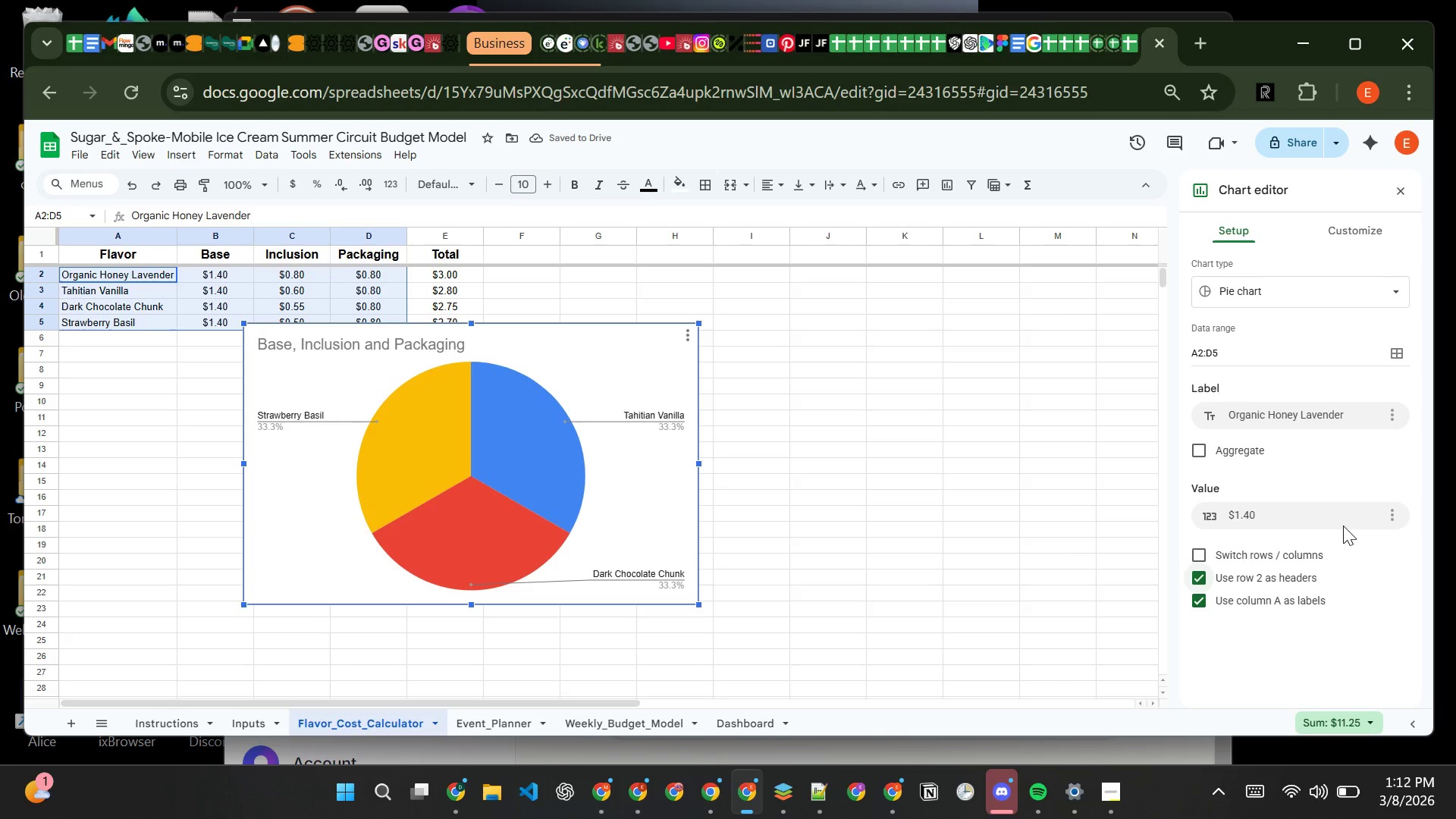 
key(Control+Z)
 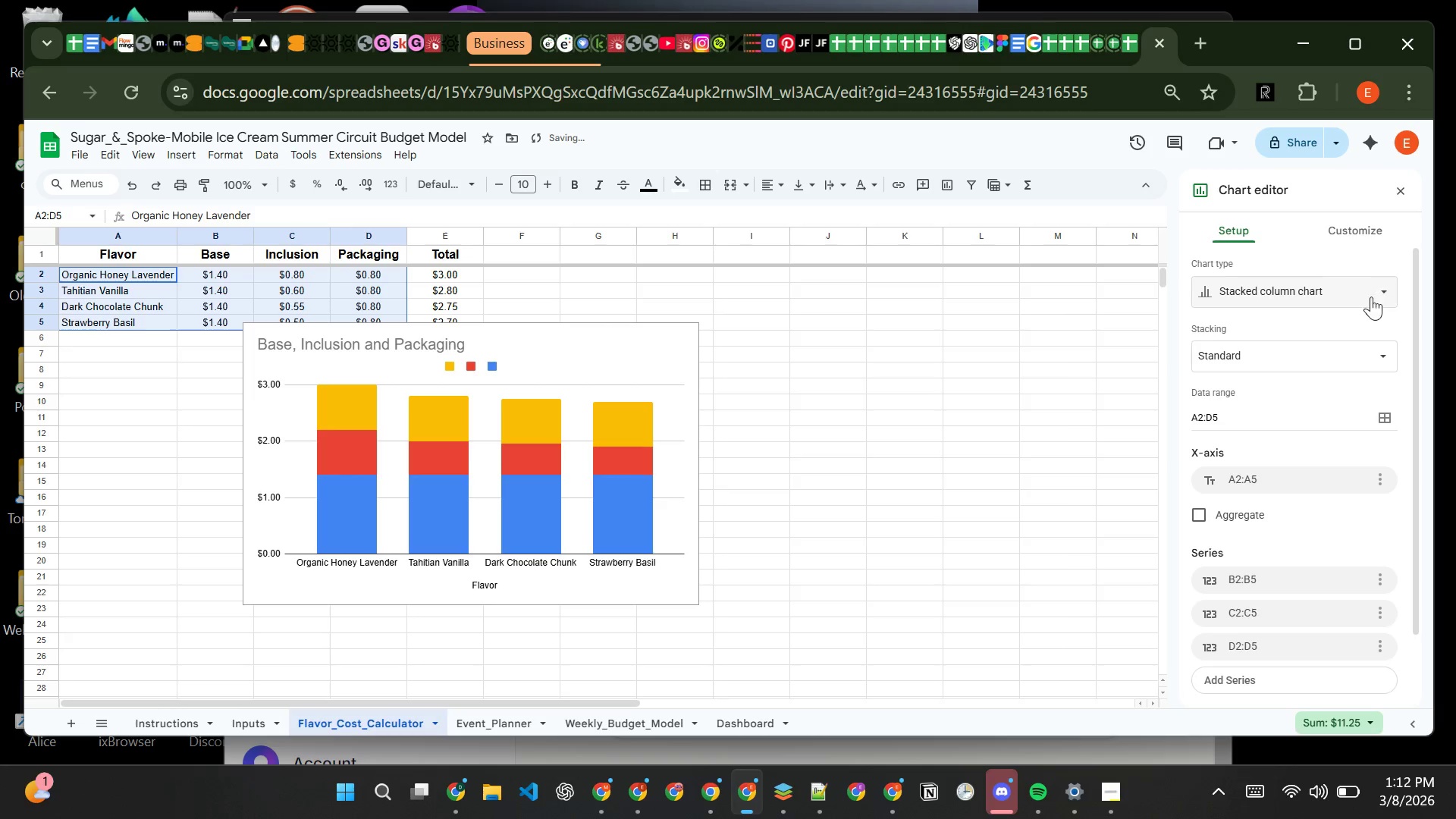 
left_click([1348, 278])
 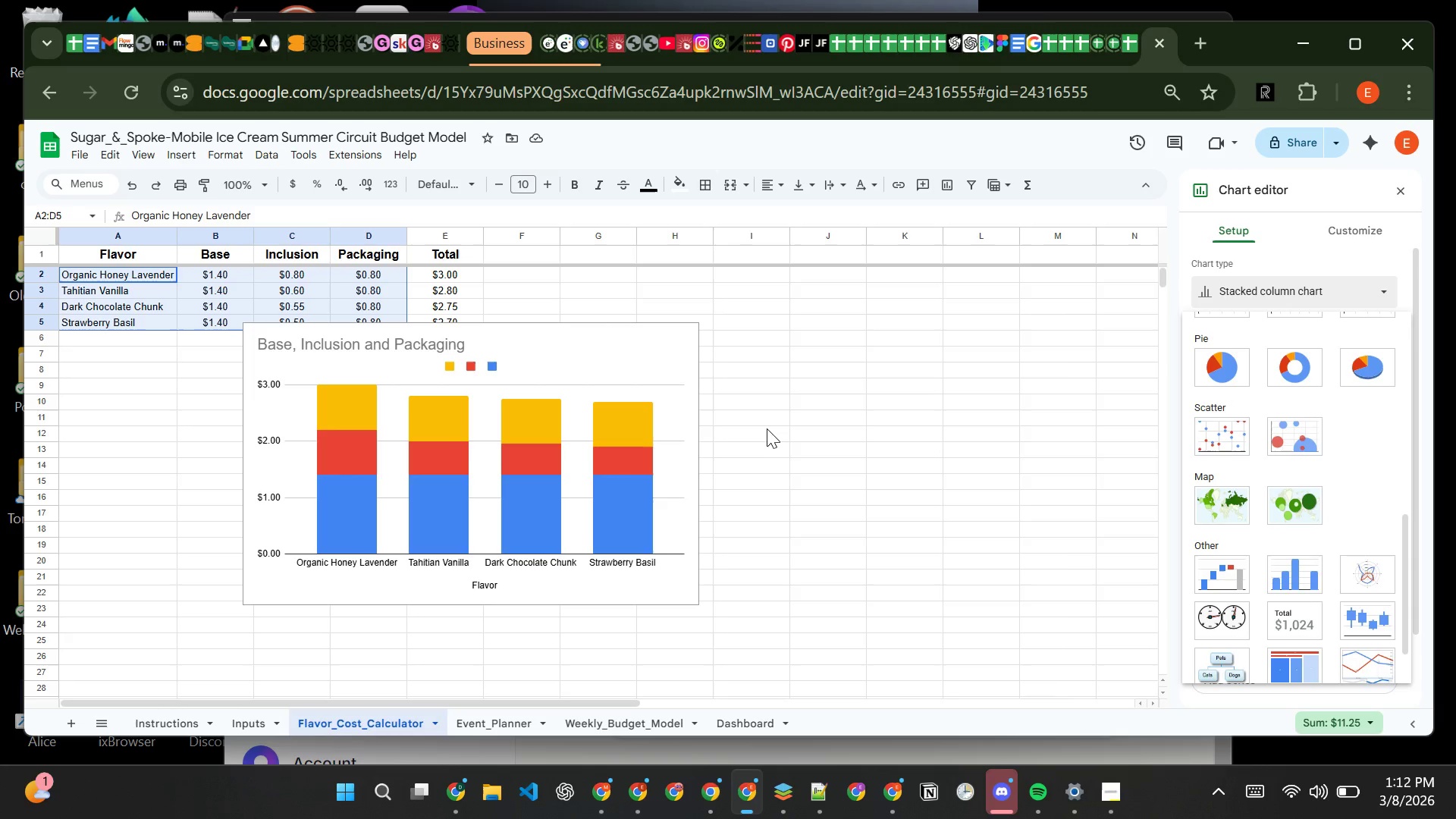 
wait(12.73)
 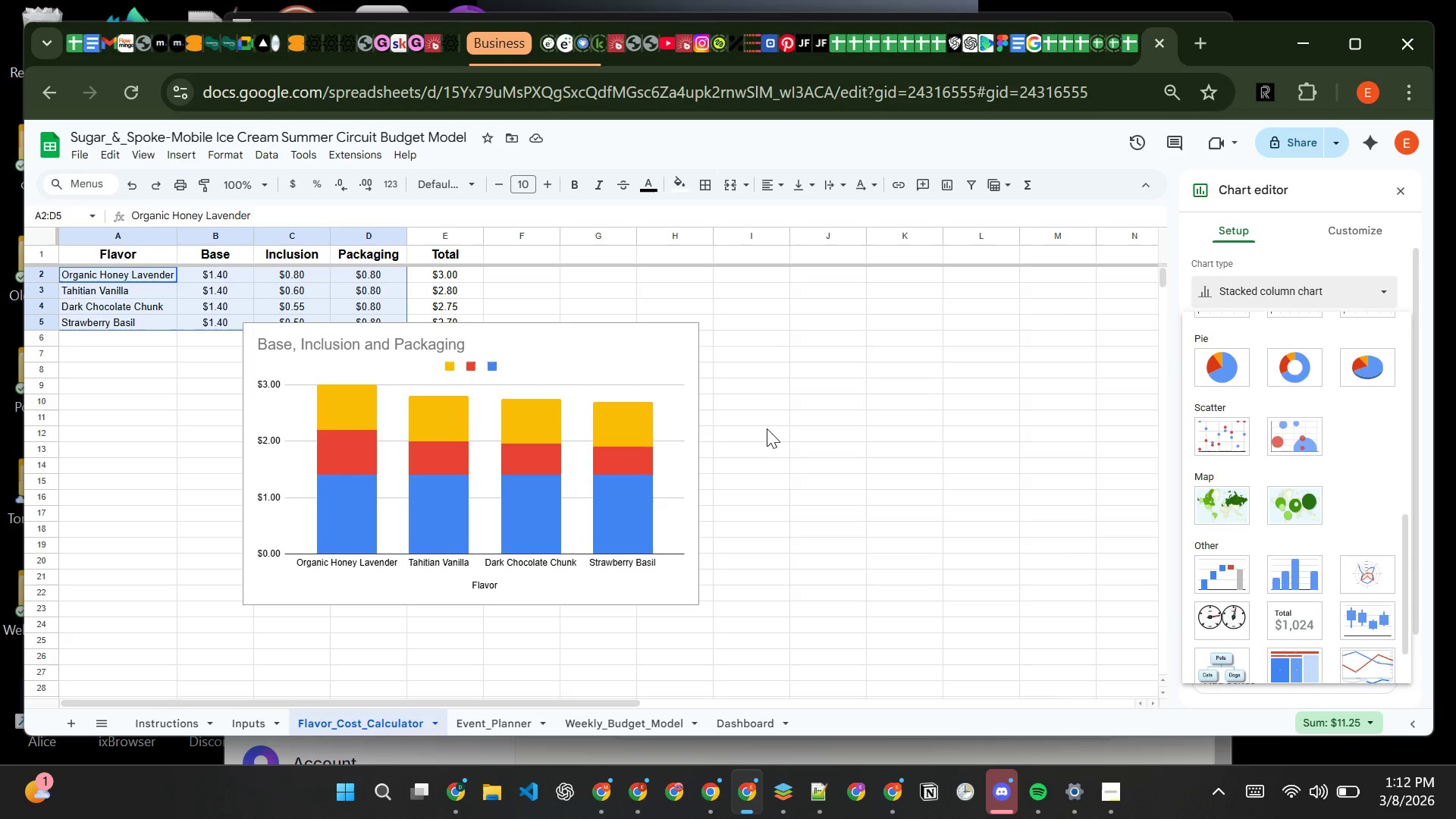 
left_click([1228, 361])
 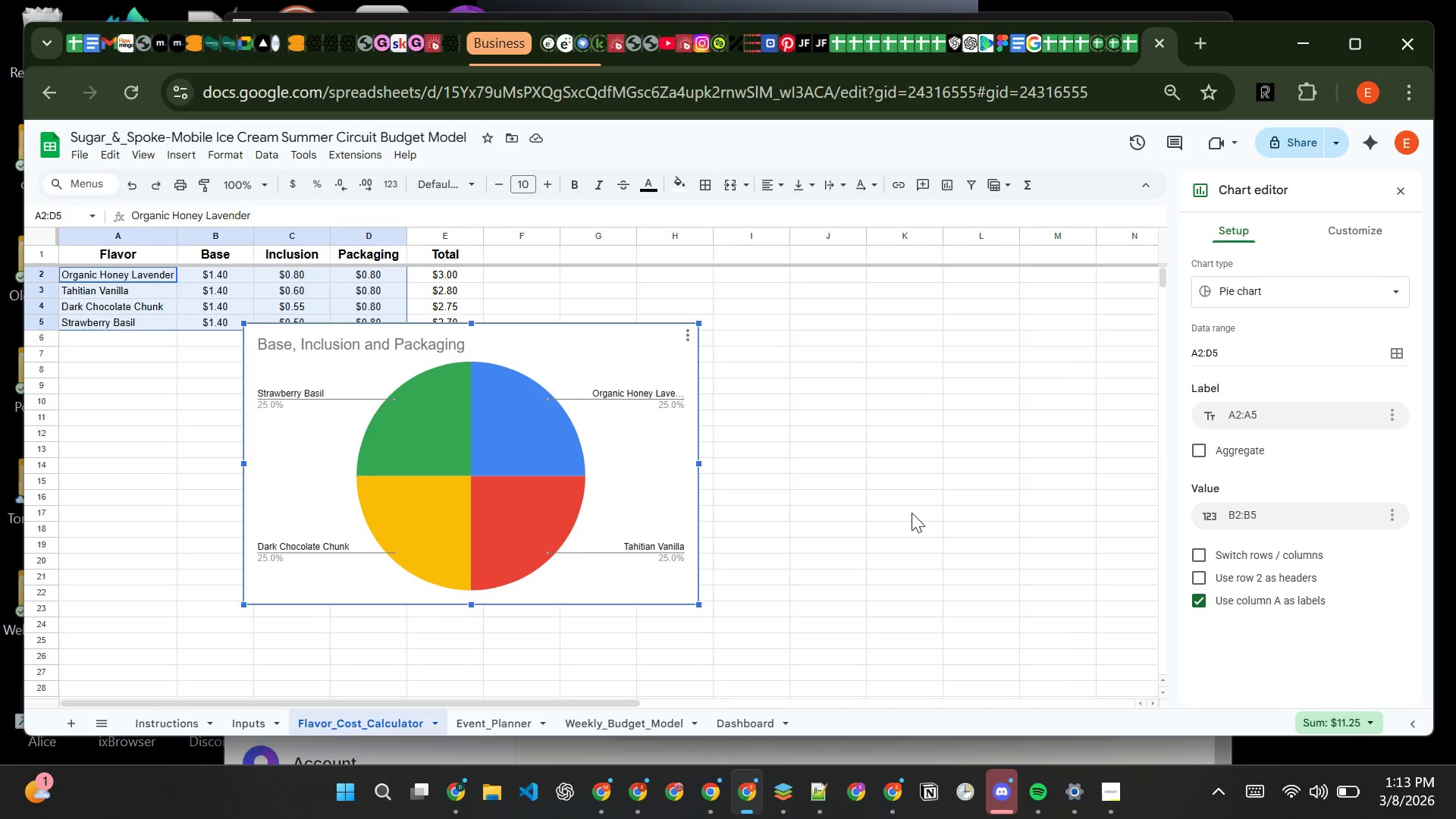 
wait(11.55)
 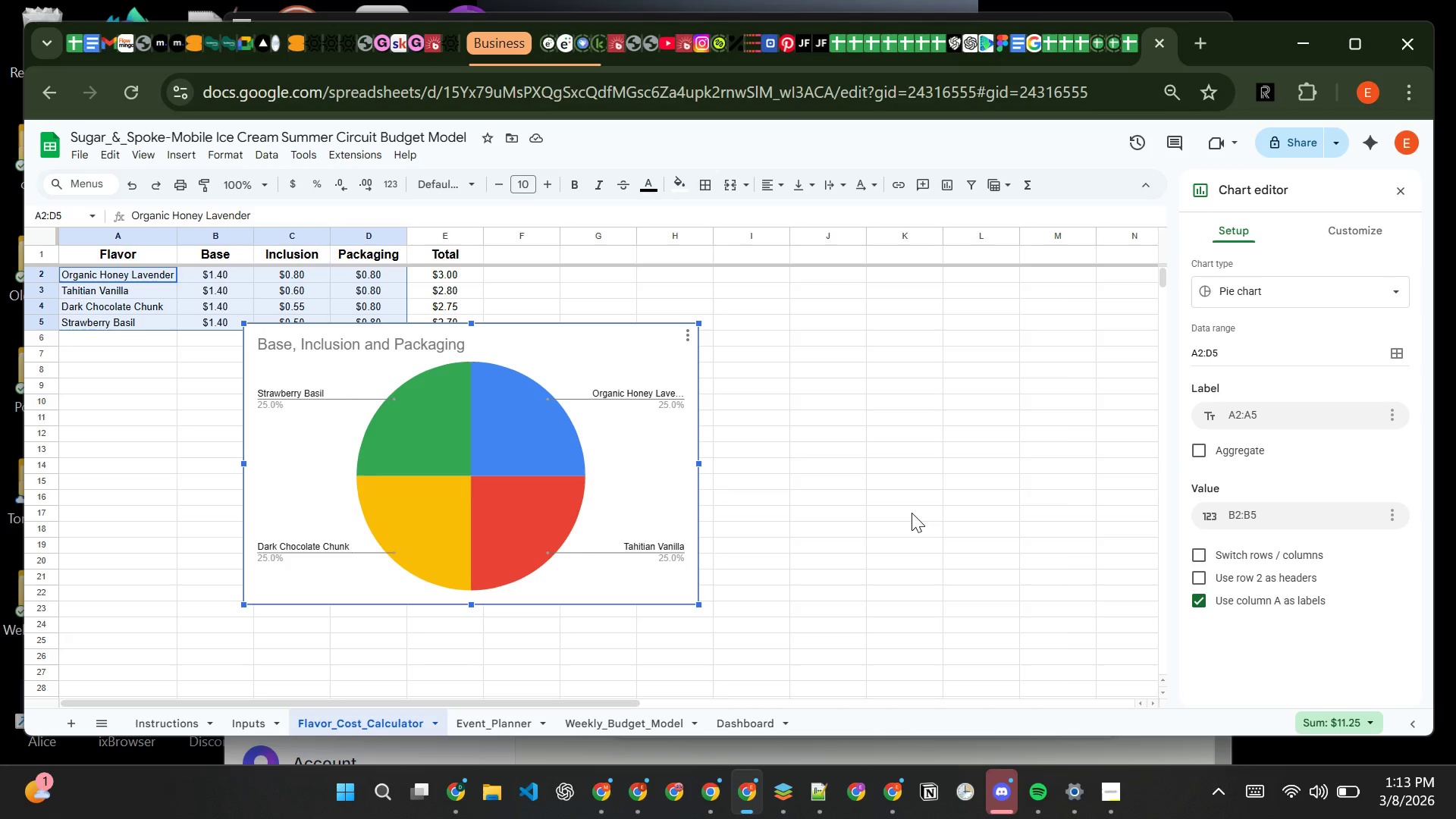 
left_click([933, 444])
 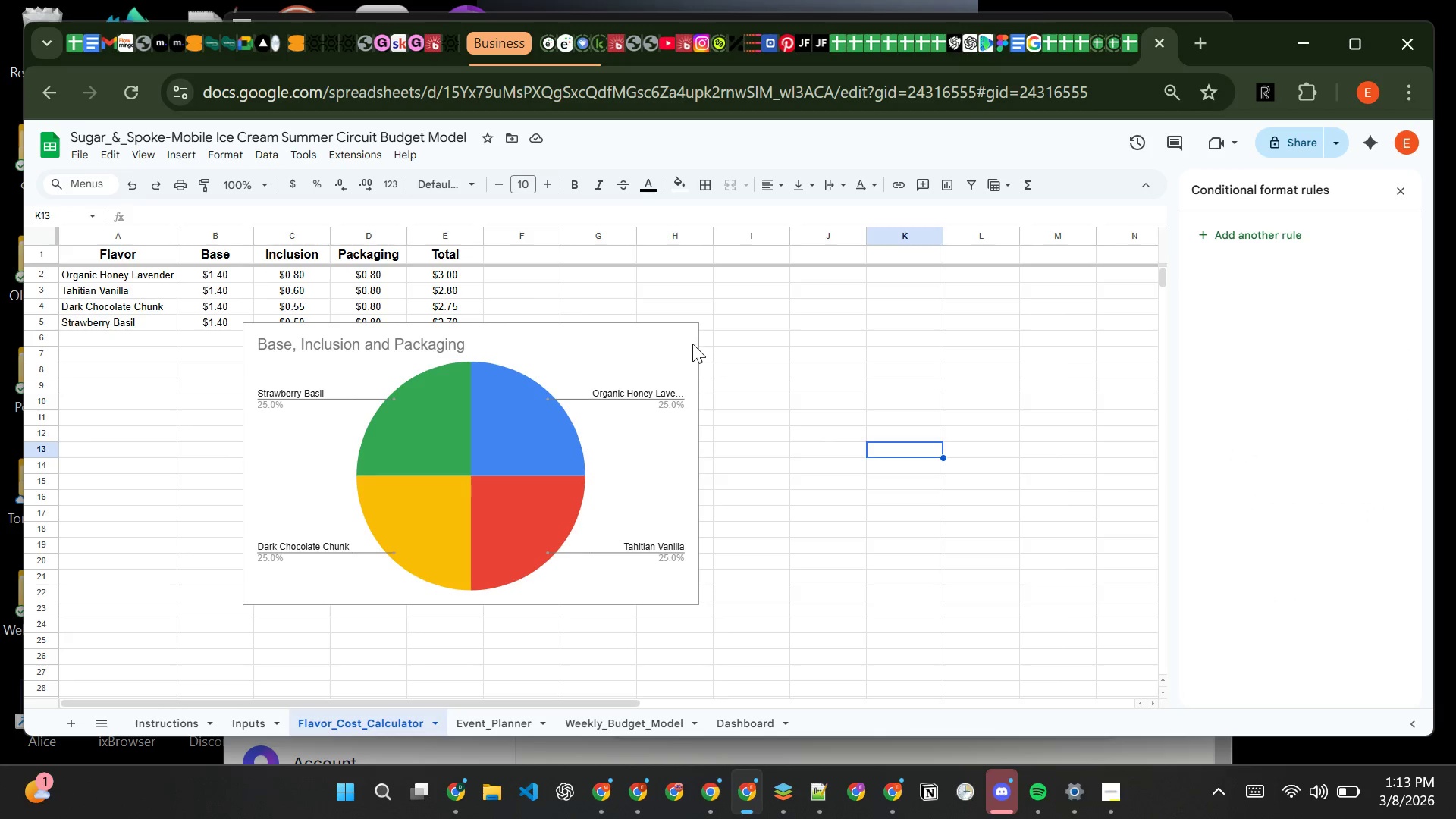 
left_click([692, 347])
 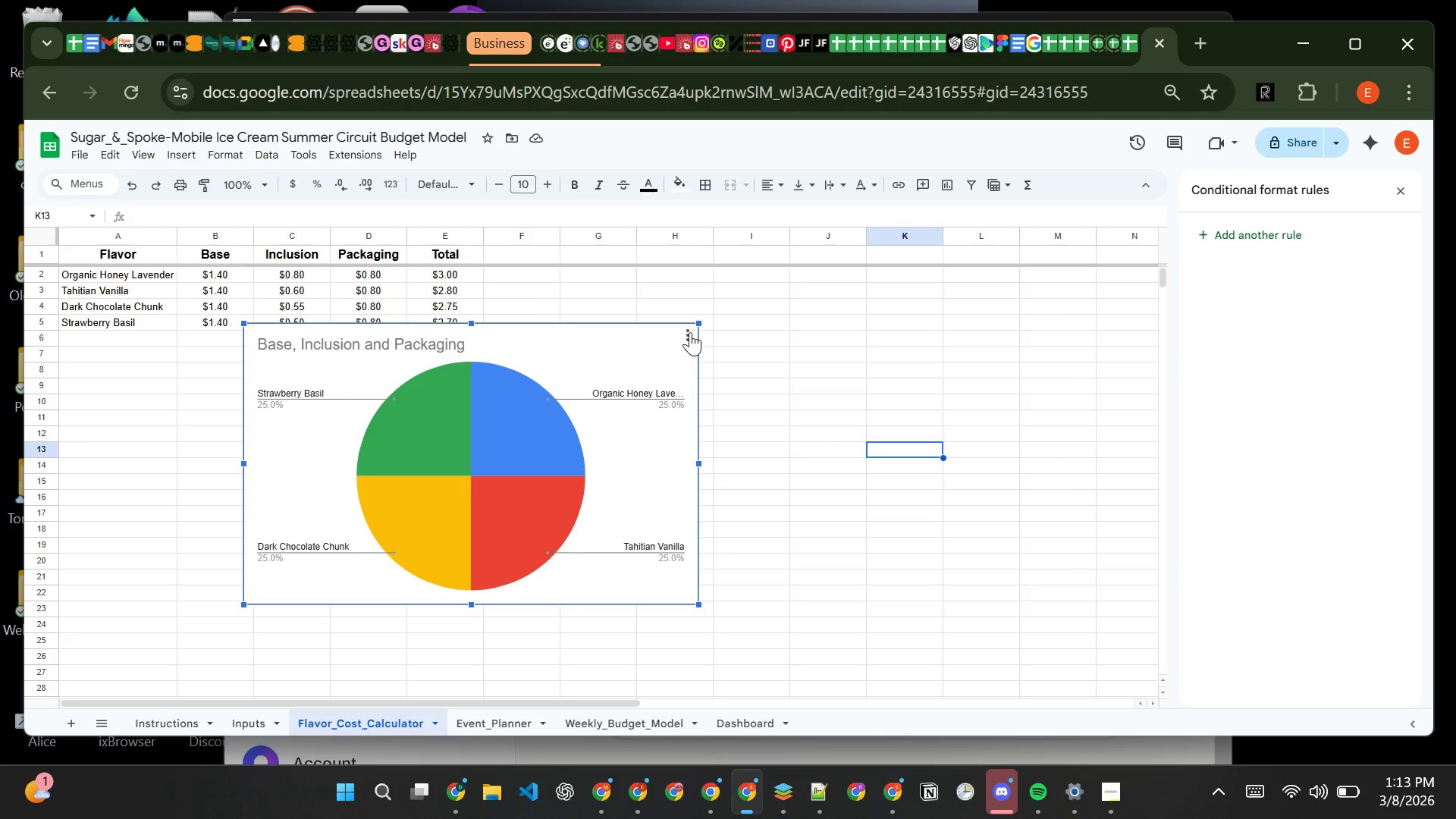 
left_click([690, 332])
 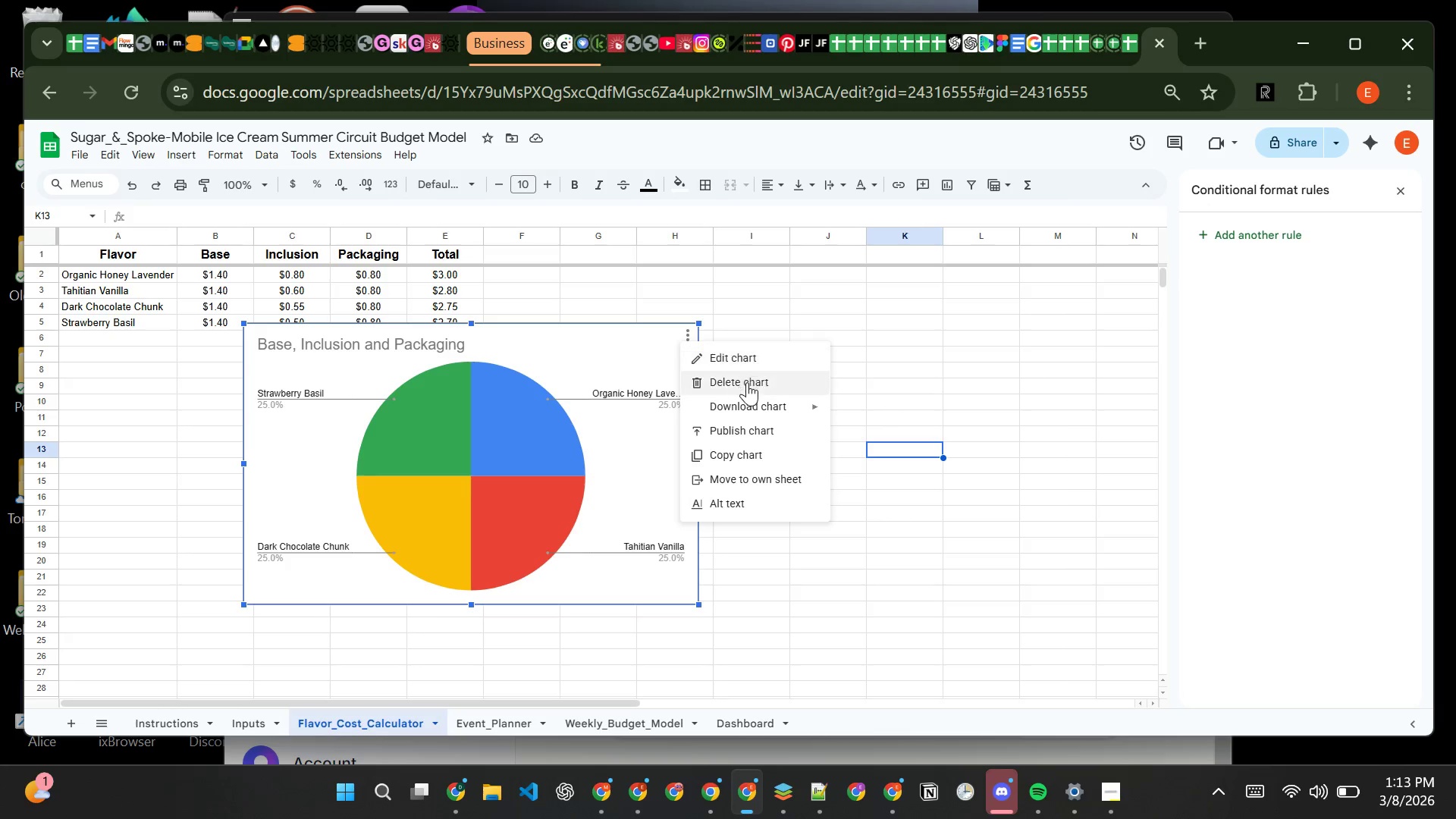 
left_click([748, 382])
 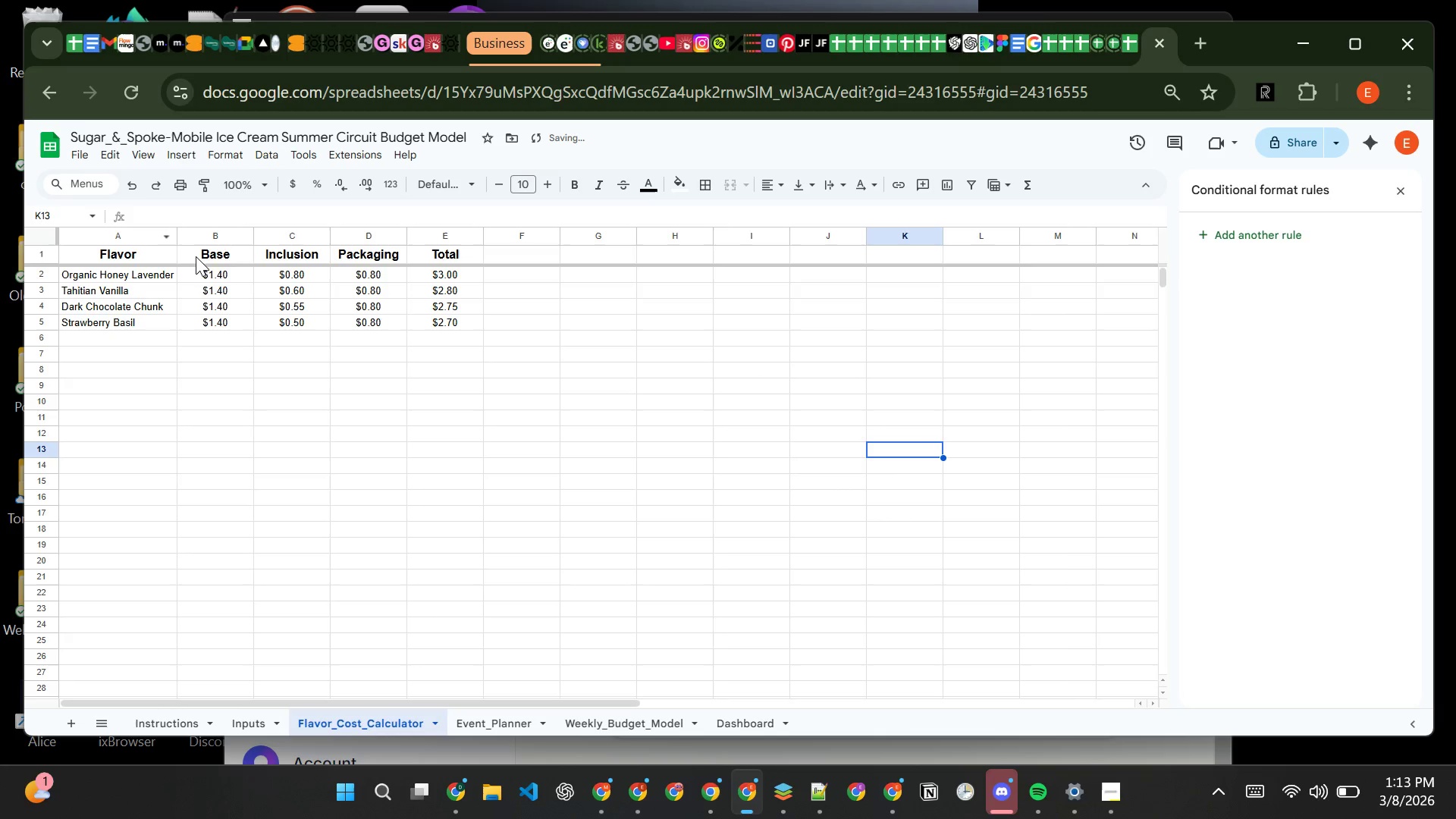 
left_click([201, 256])
 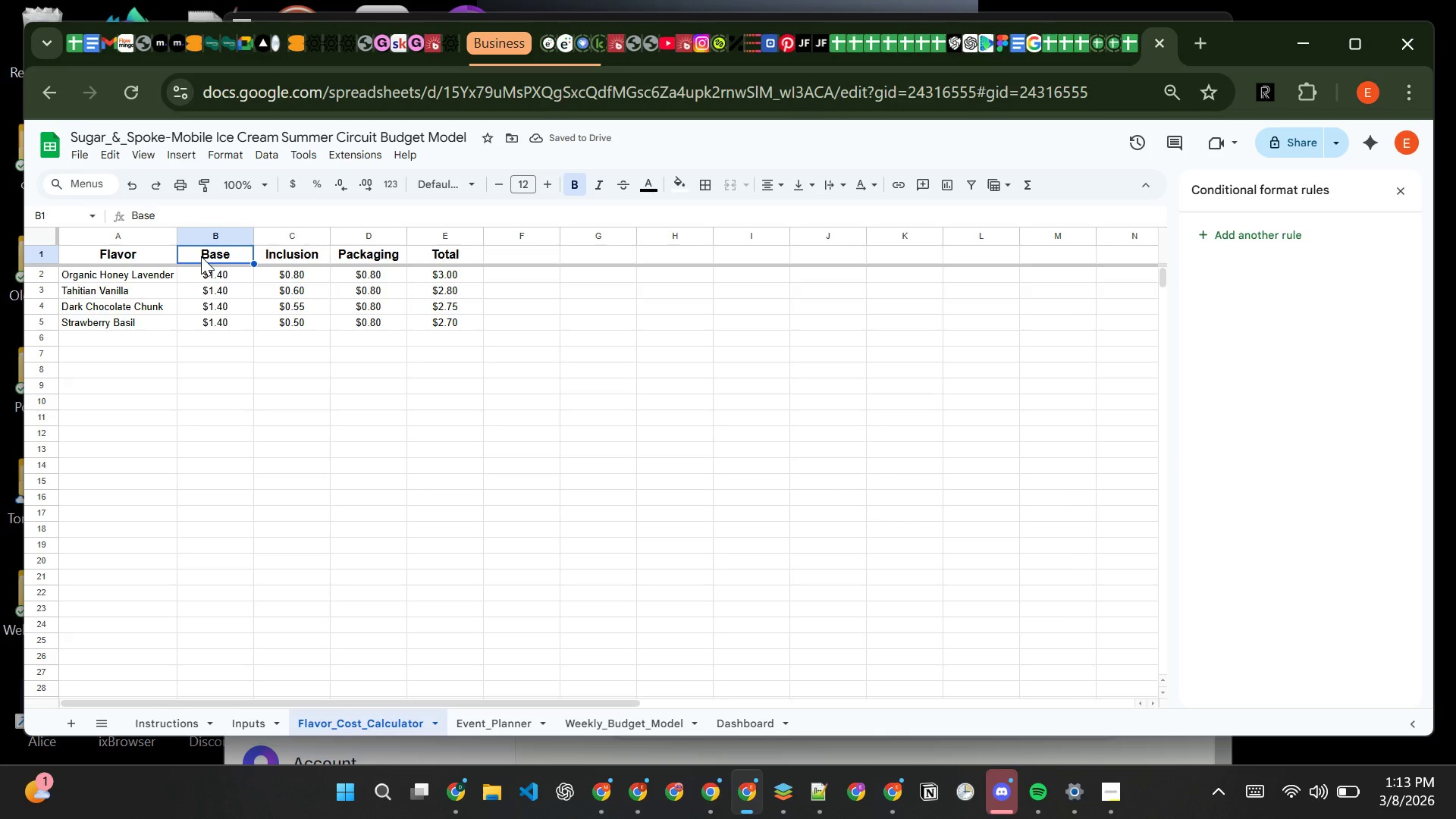 
left_click_drag(start_coordinate=[201, 256], to_coordinate=[359, 319])
 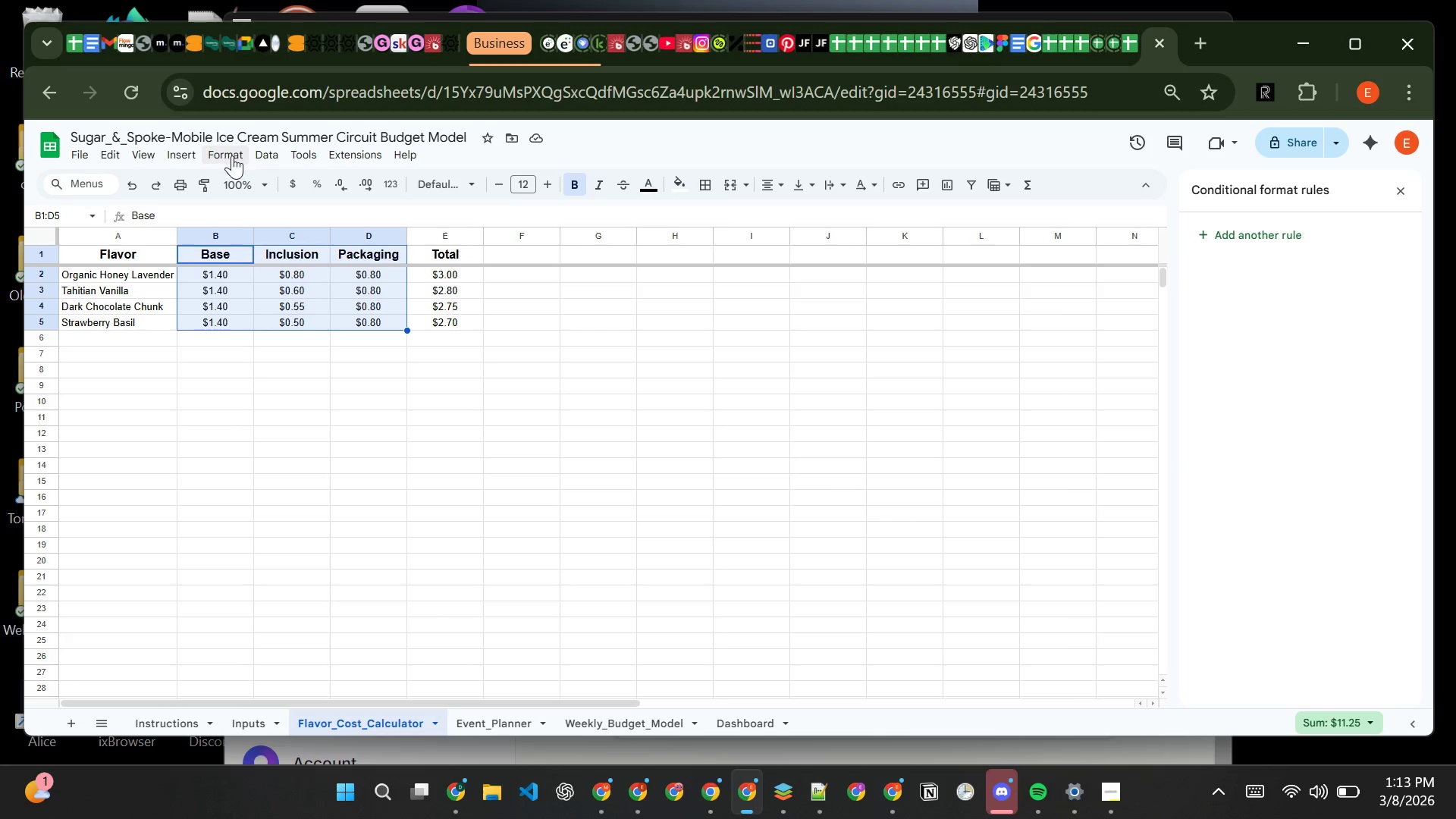 
left_click([179, 155])
 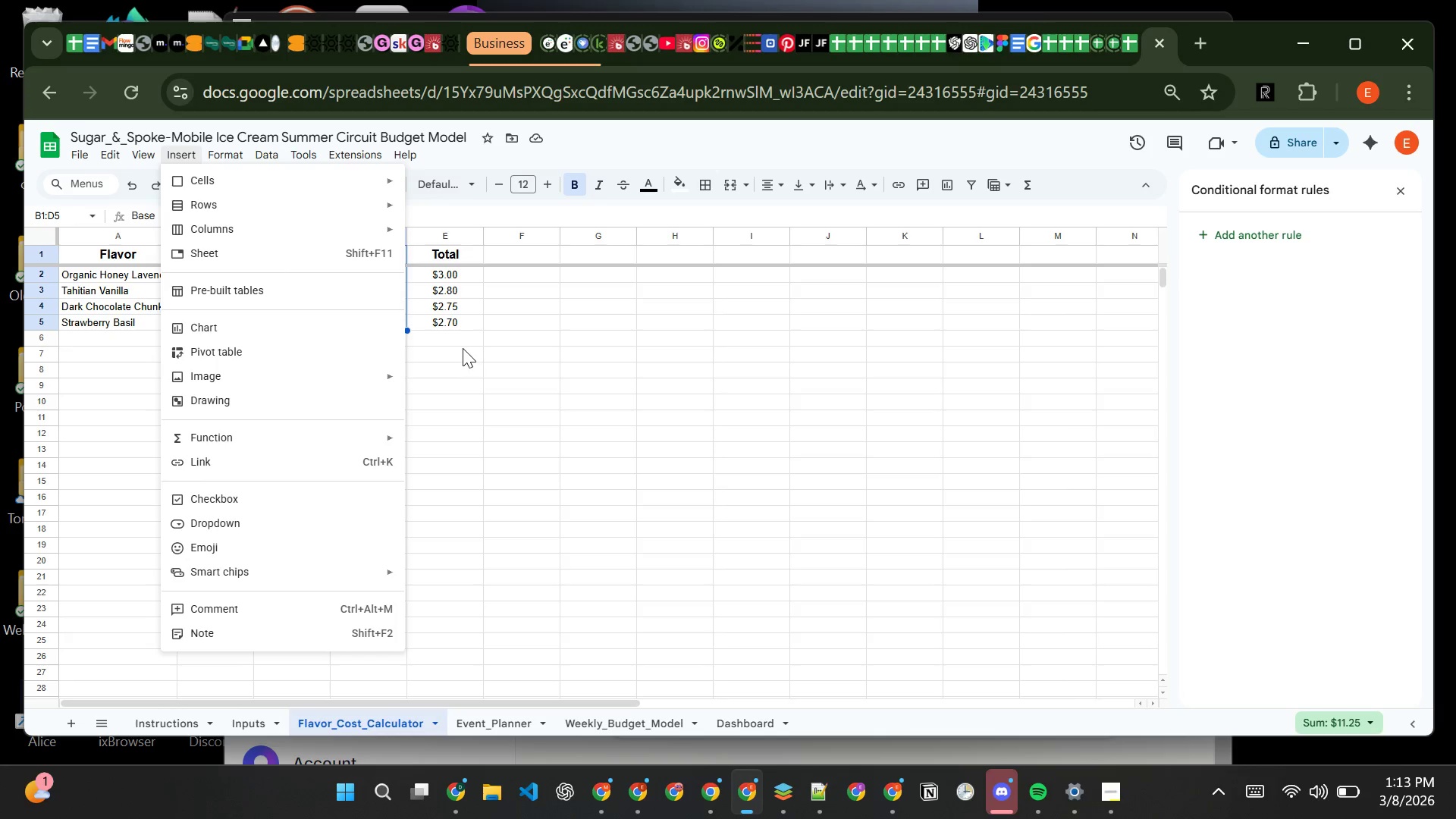 
left_click([463, 349])
 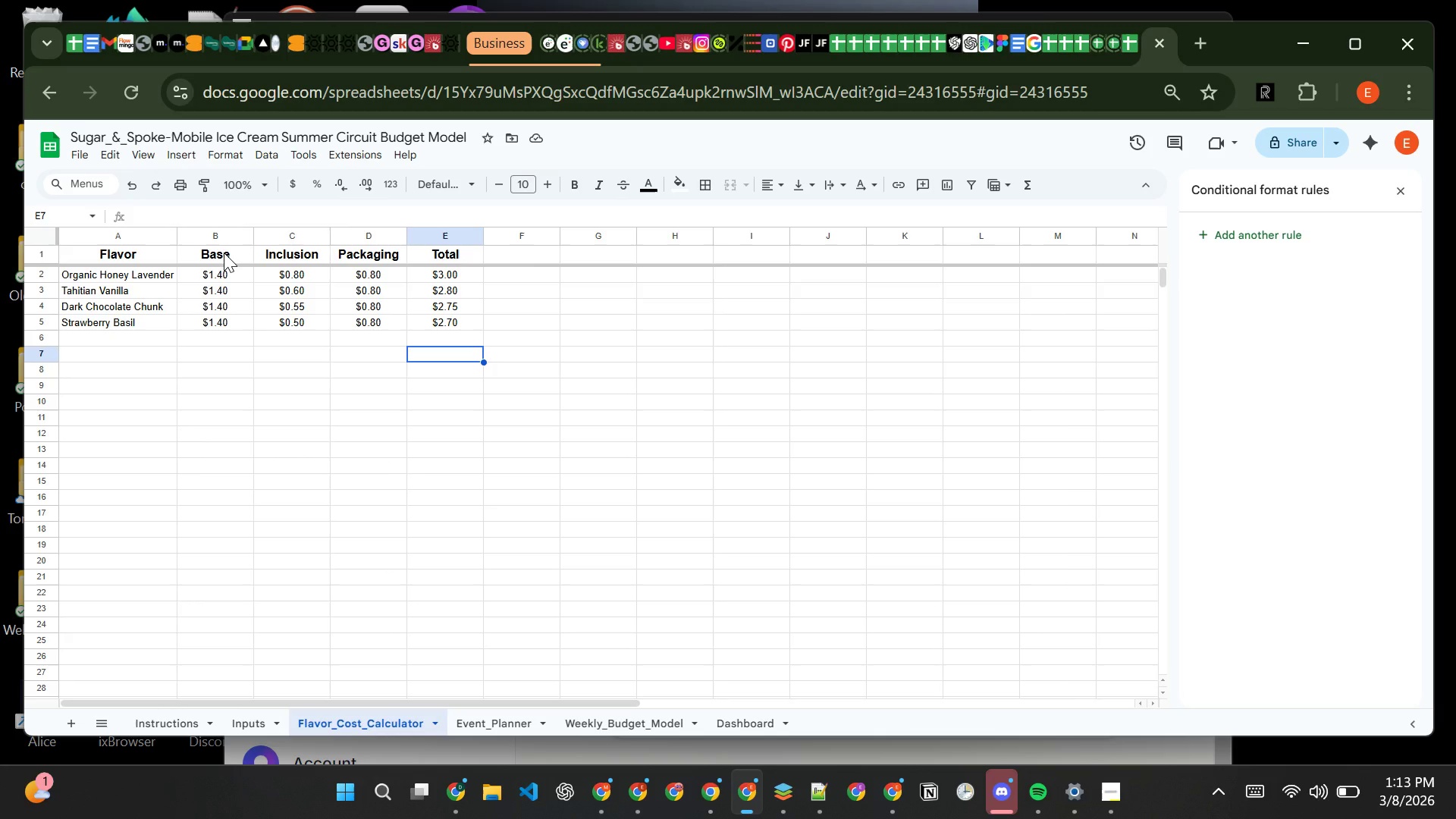 
left_click([224, 253])
 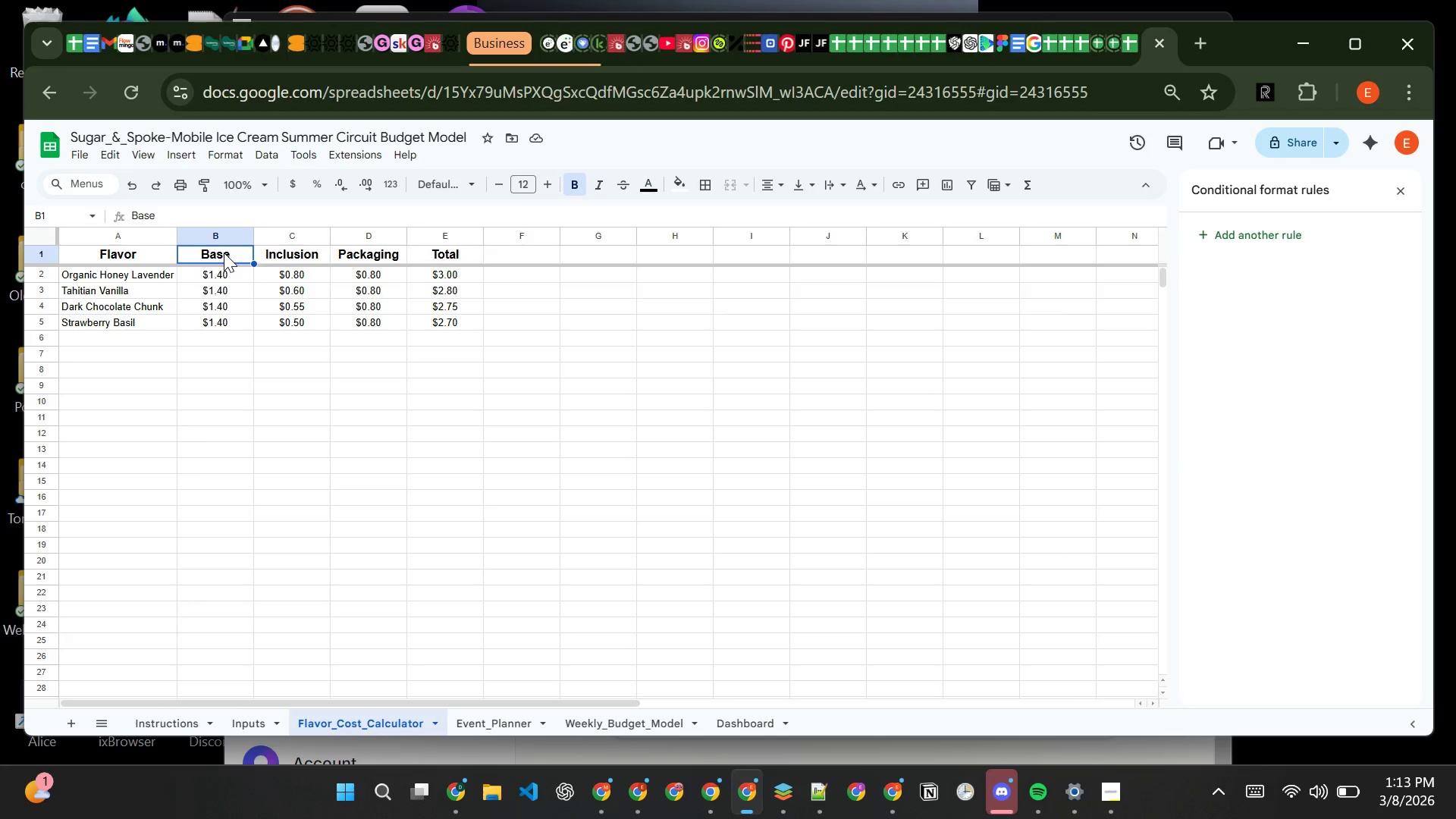 
left_click_drag(start_coordinate=[224, 253], to_coordinate=[358, 318])
 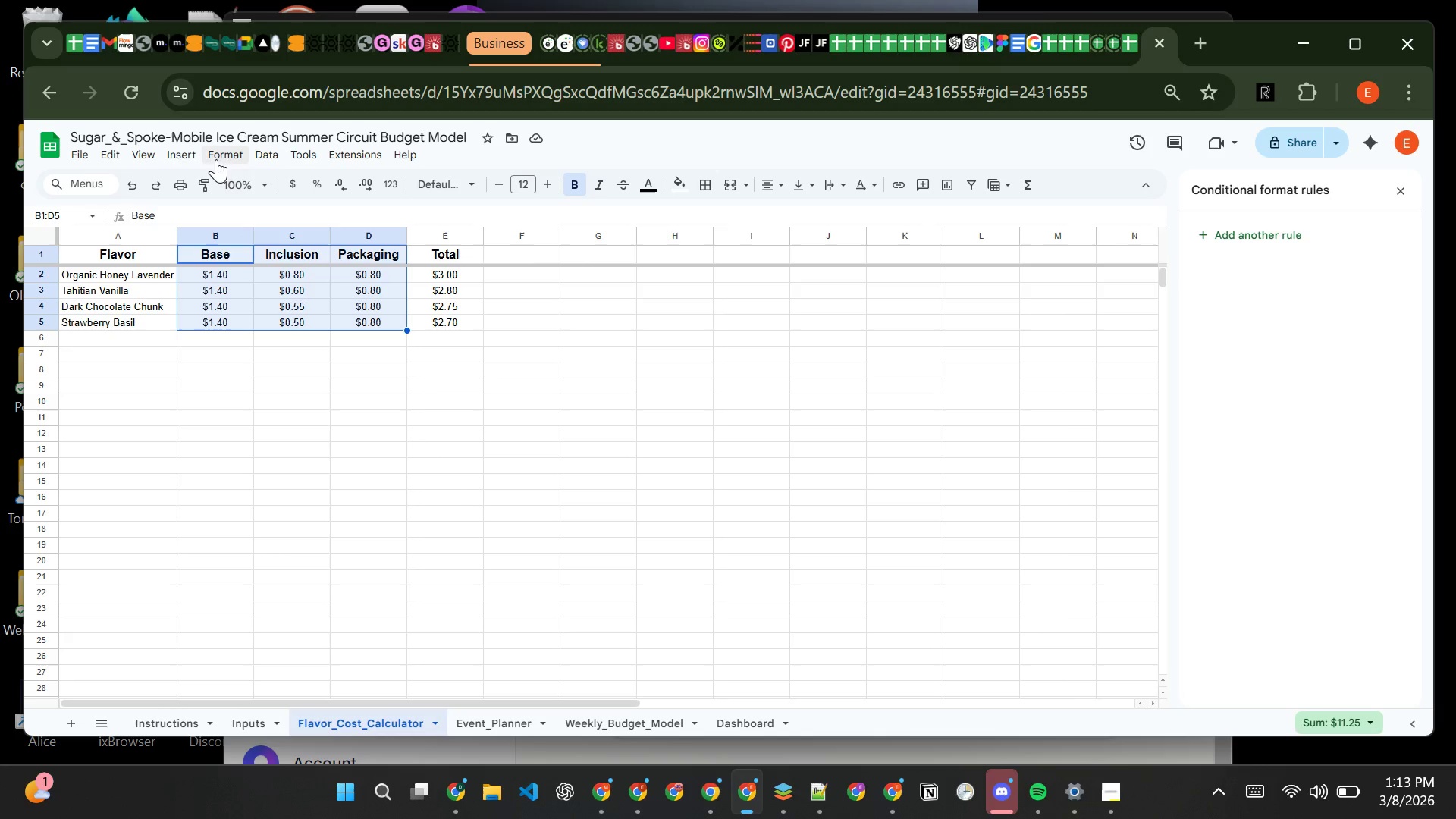 
left_click([180, 160])
 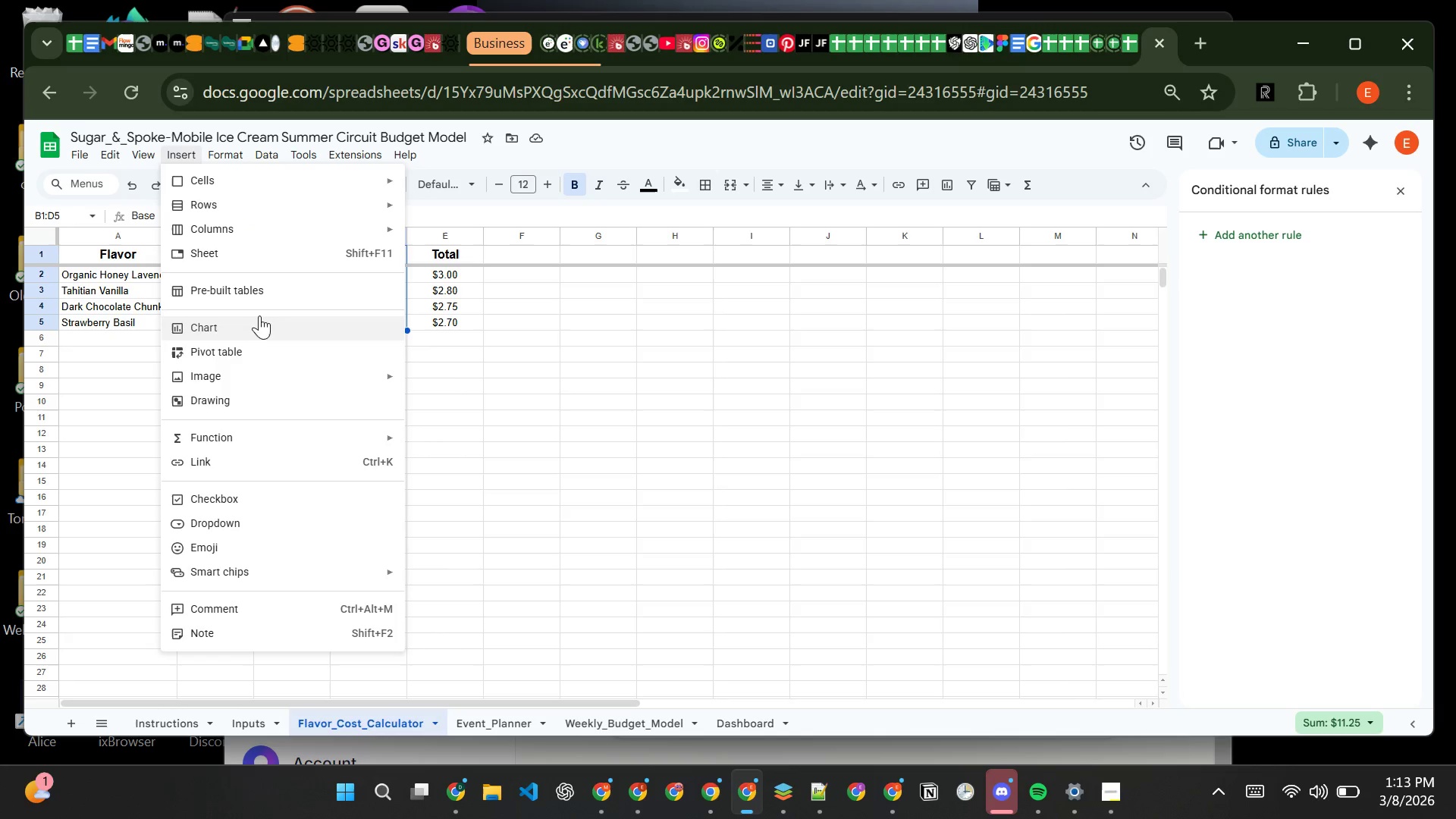 
left_click([259, 325])
 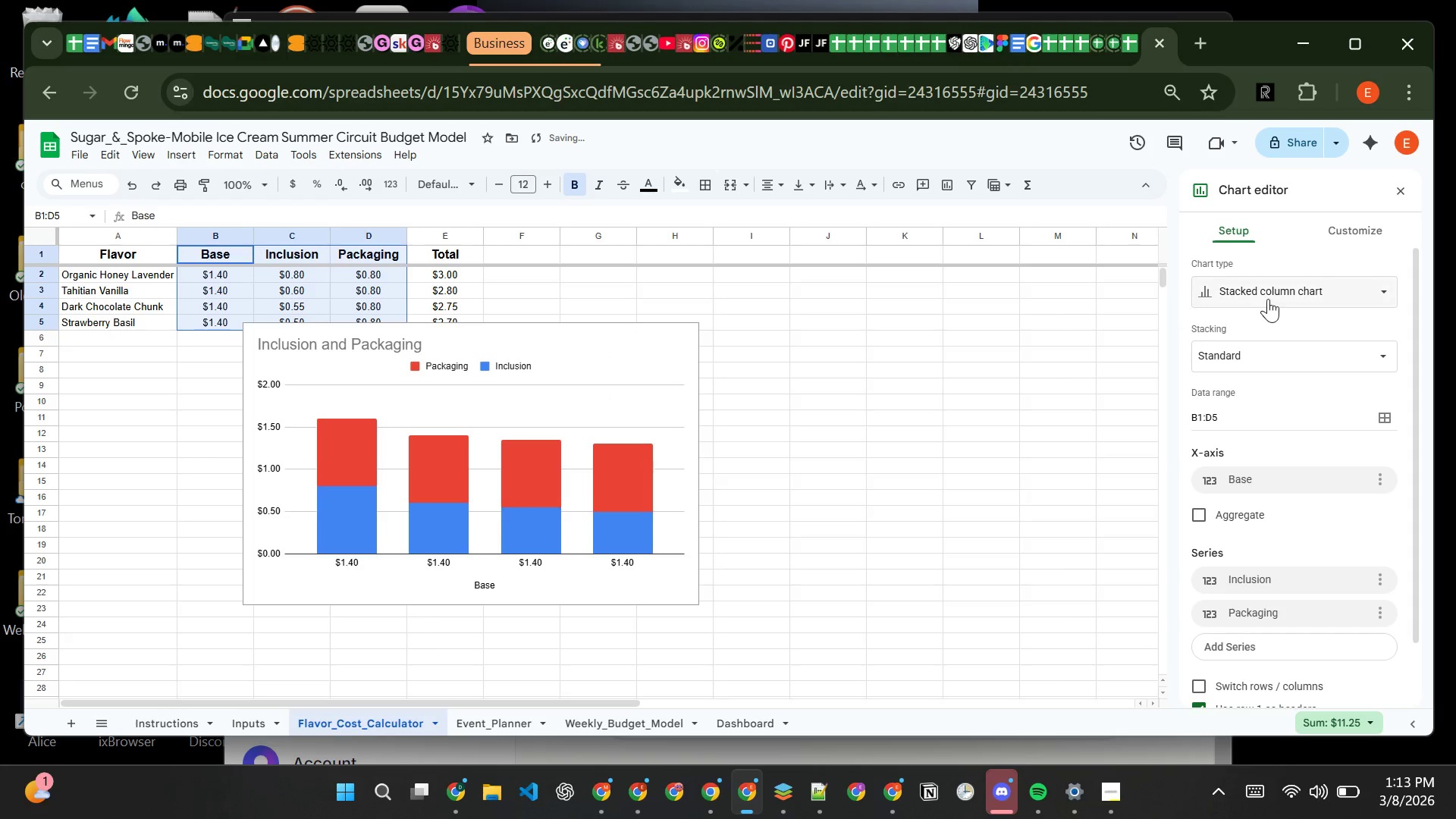 
left_click([1298, 293])
 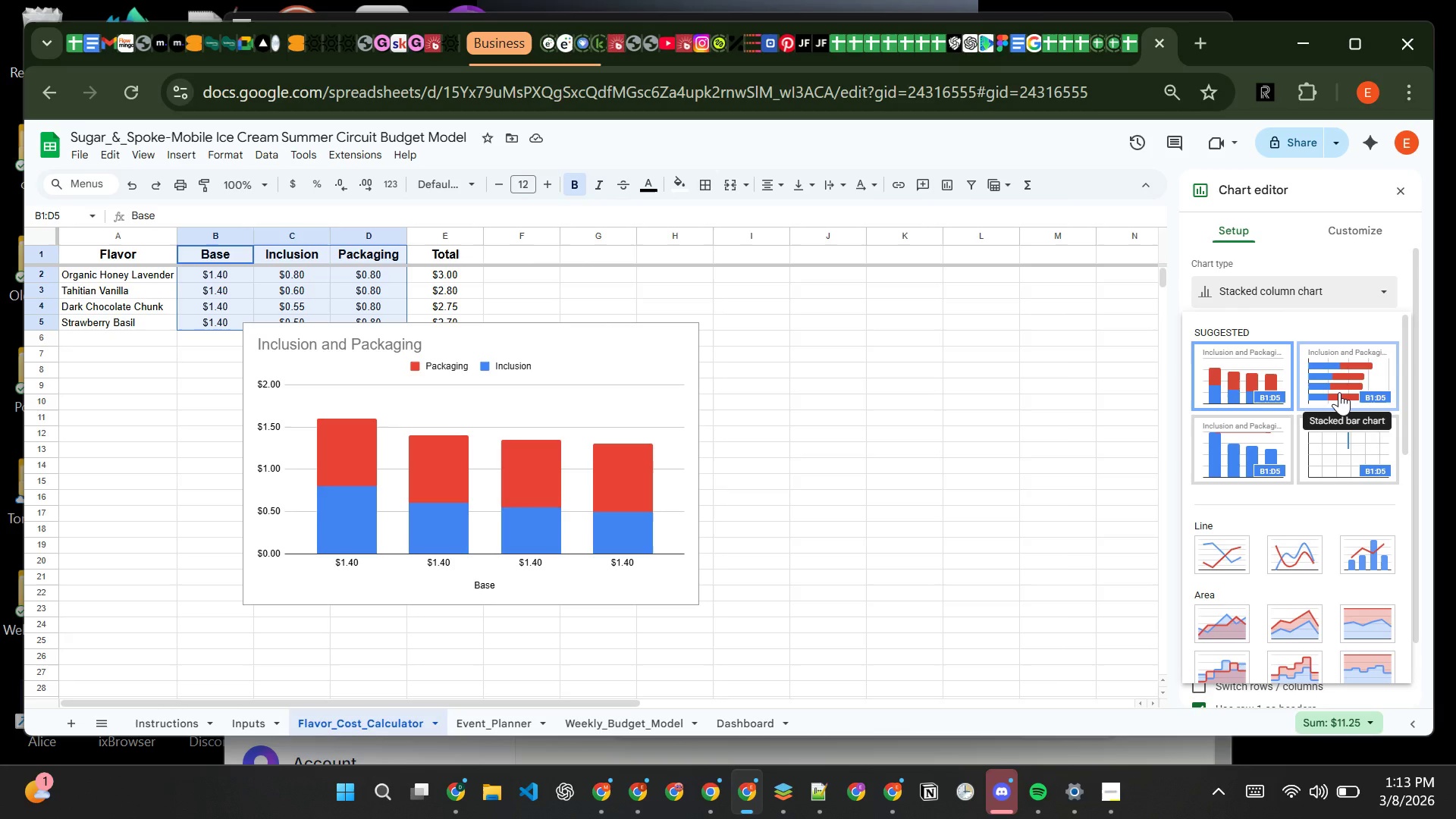 
mouse_move([1282, 540])
 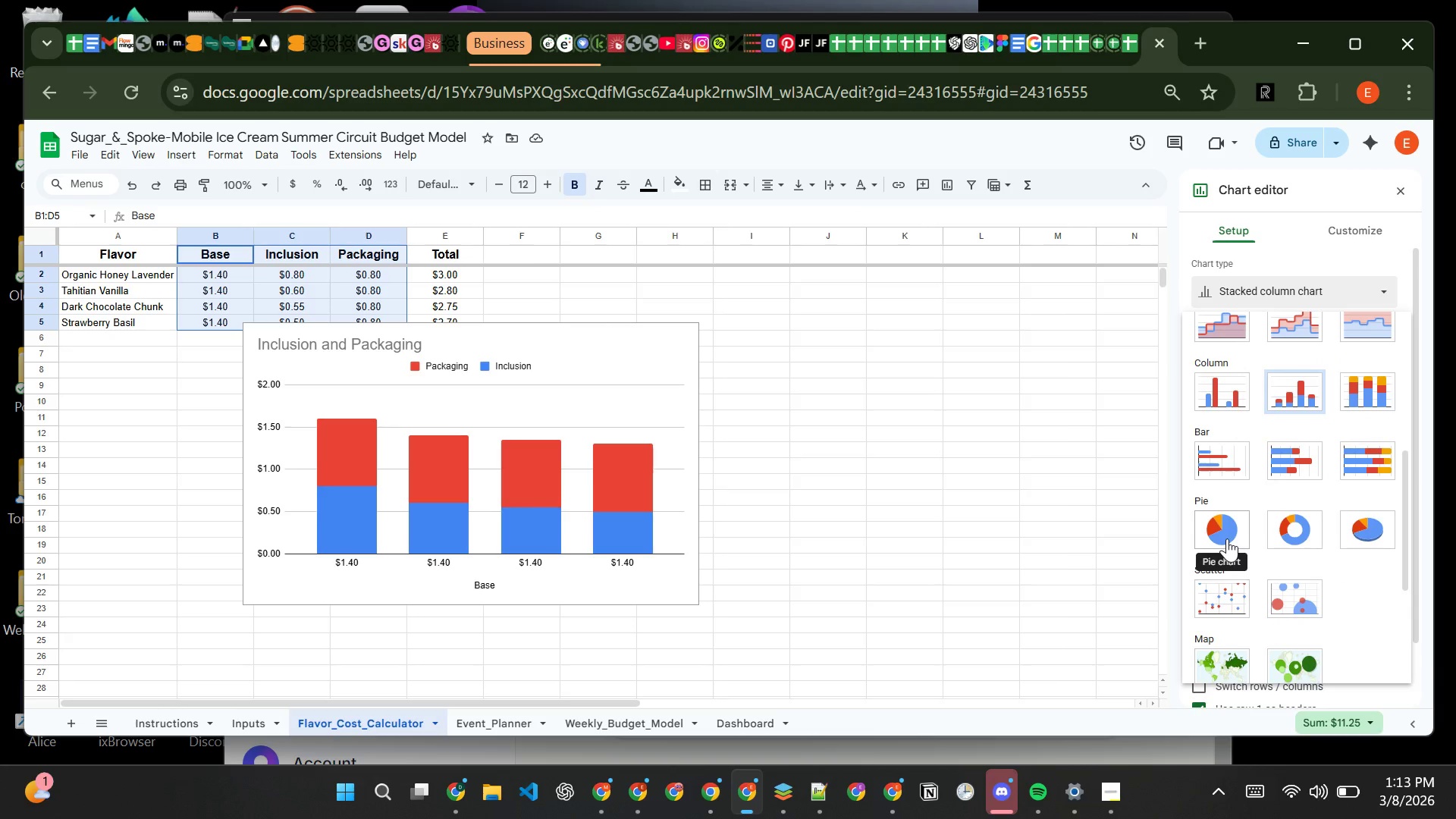 
left_click([1227, 538])
 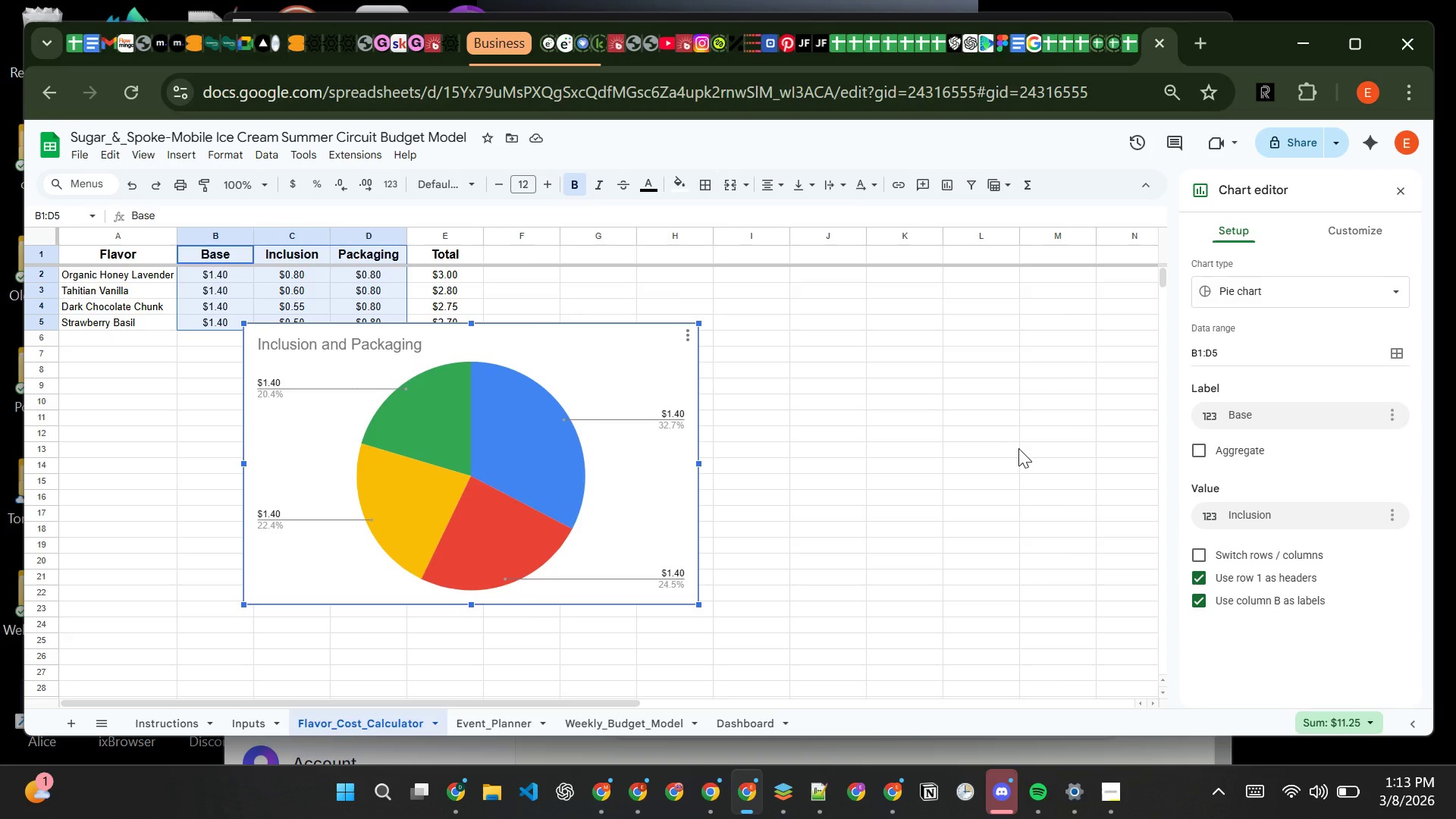 
wait(15.06)
 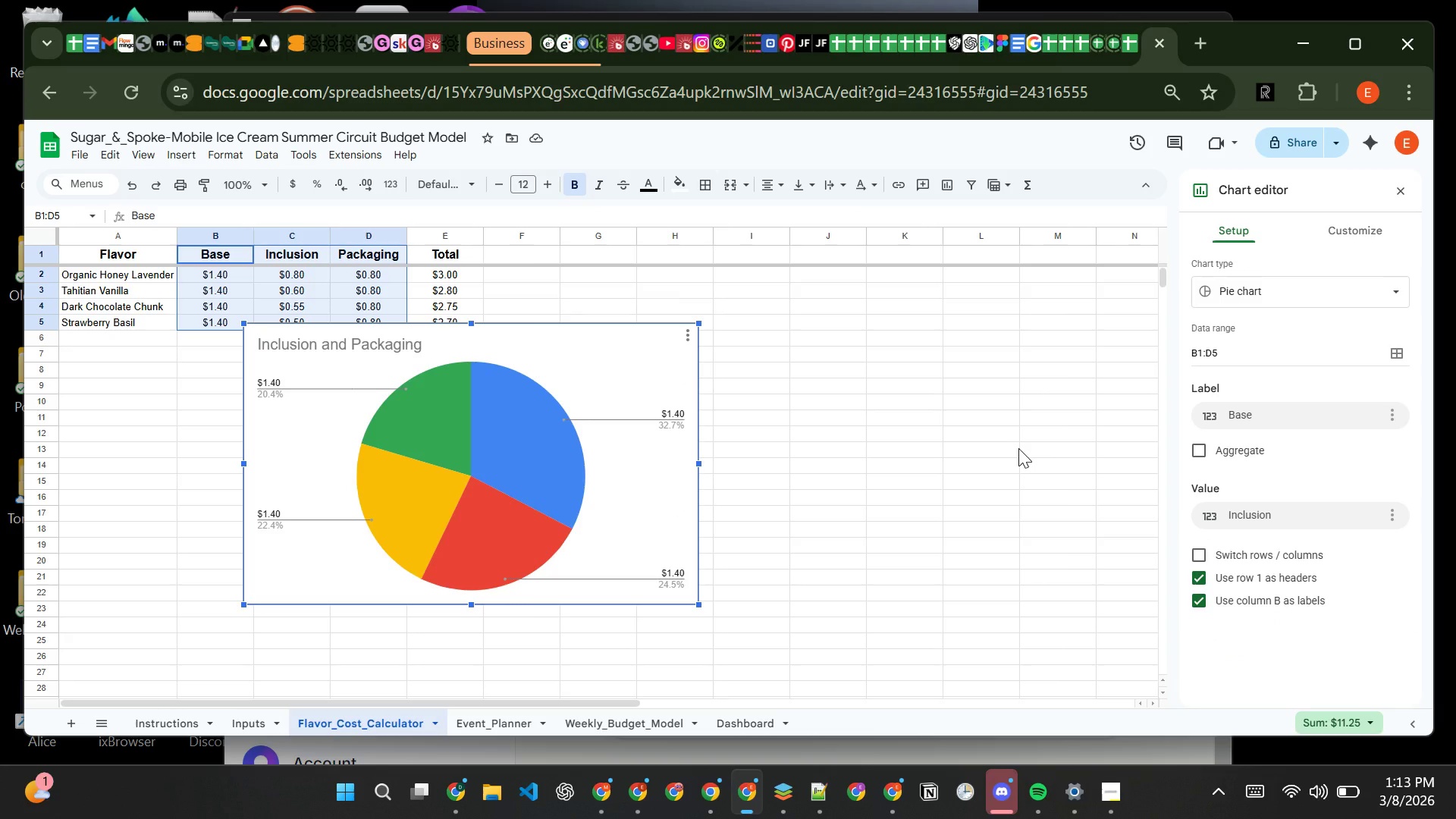 
left_click([1298, 297])
 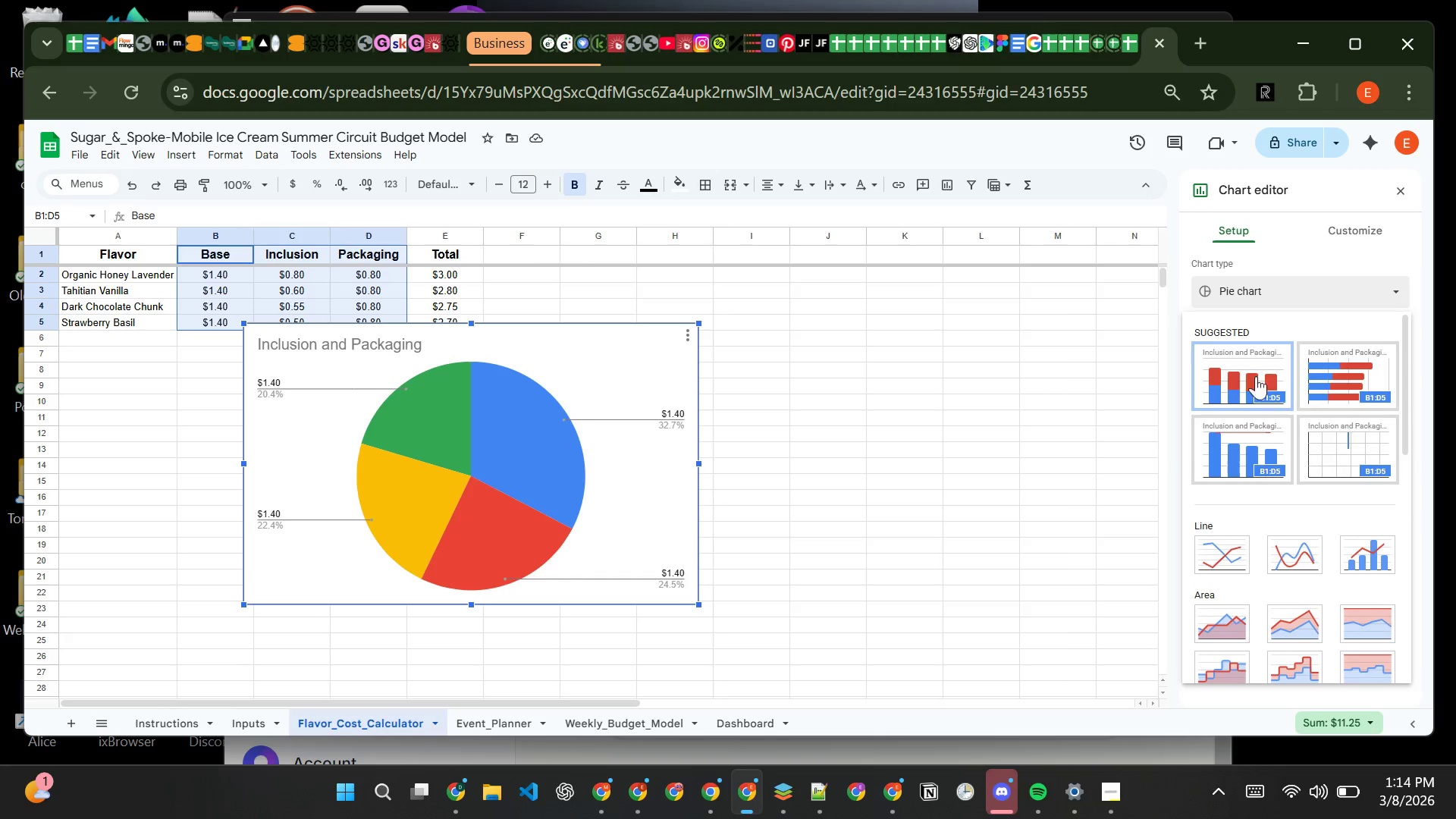 
left_click([1245, 363])
 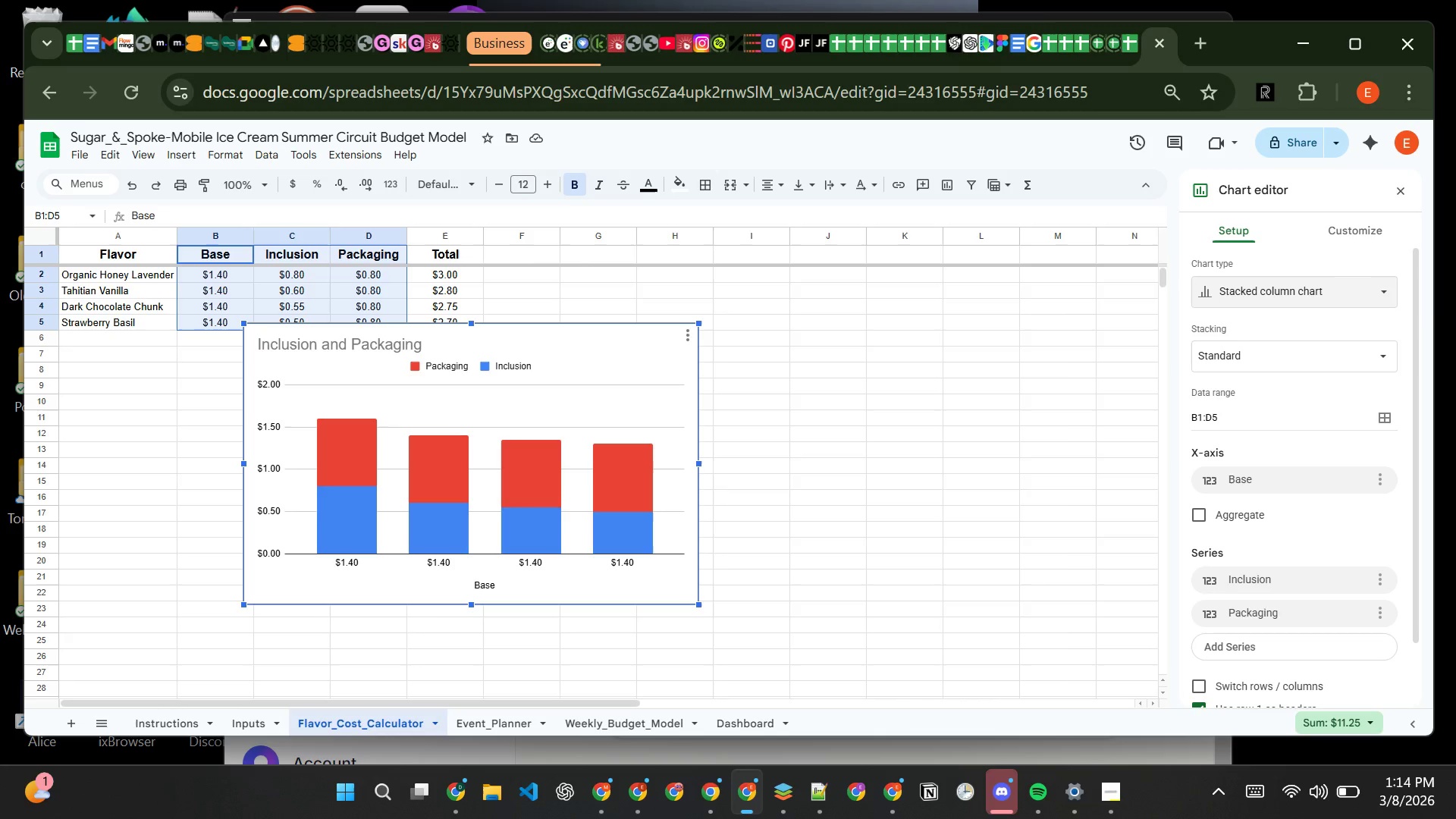 
wait(20.08)
 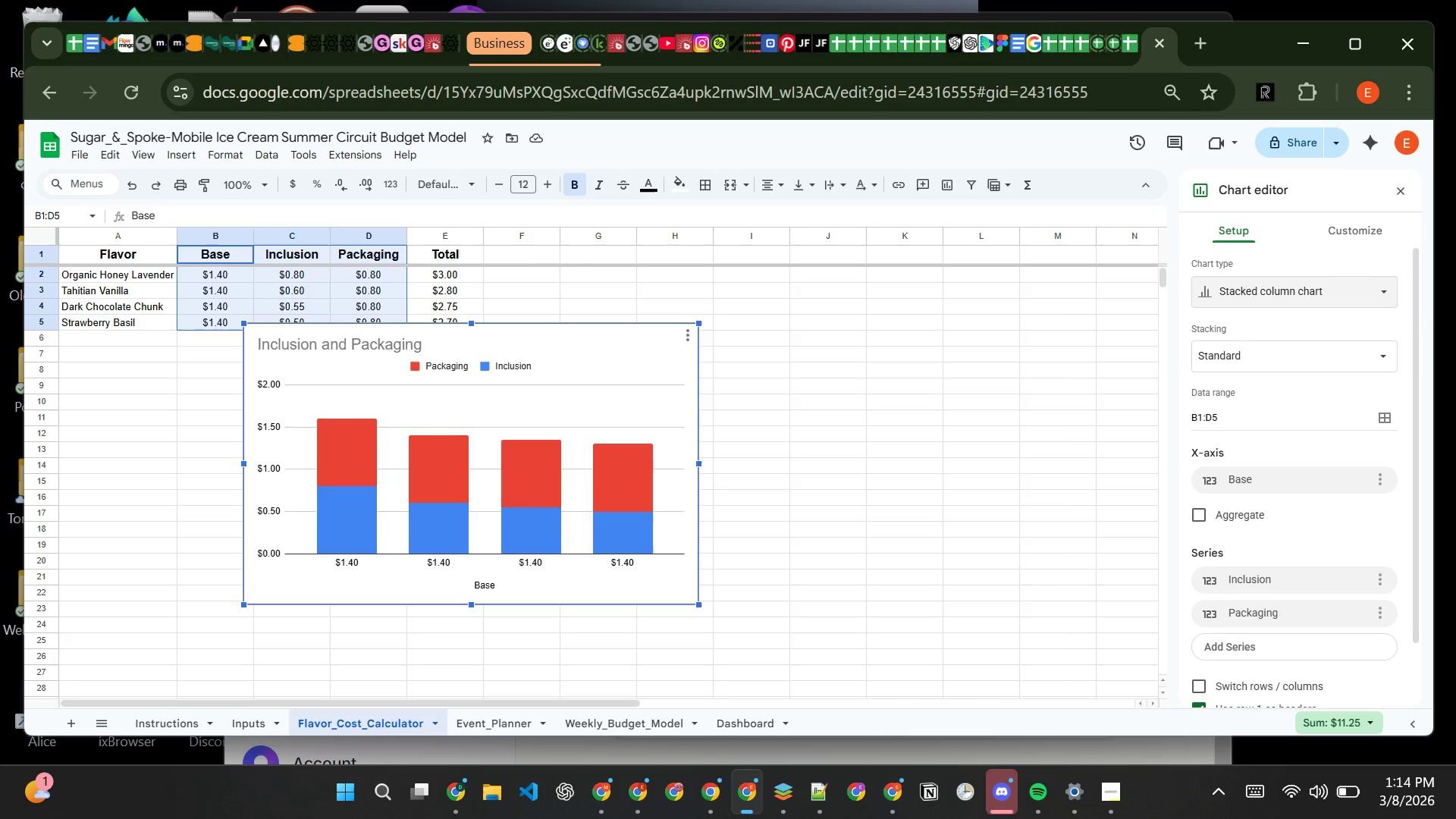 
left_click([1330, 292])
 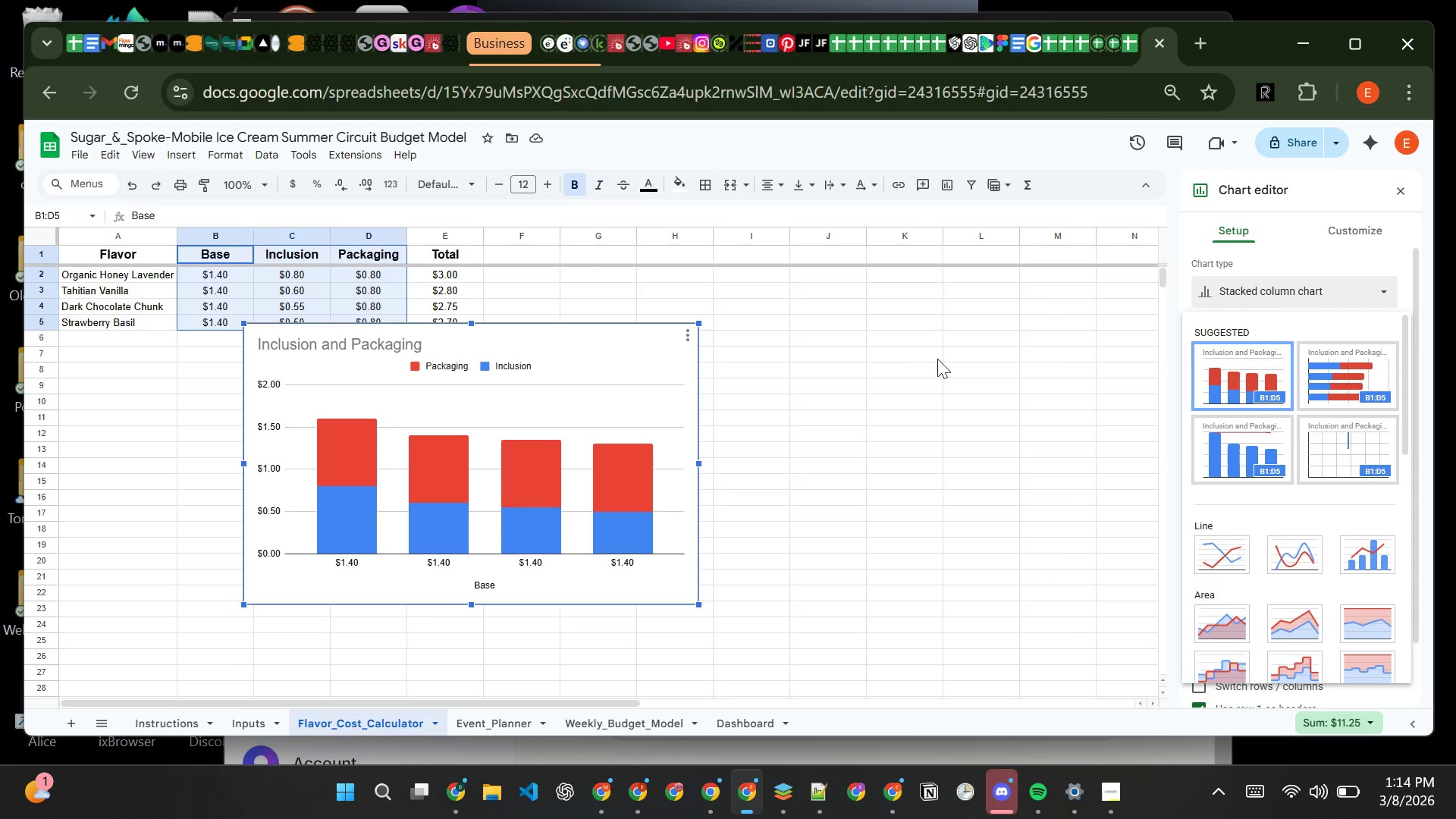 
wait(5.44)
 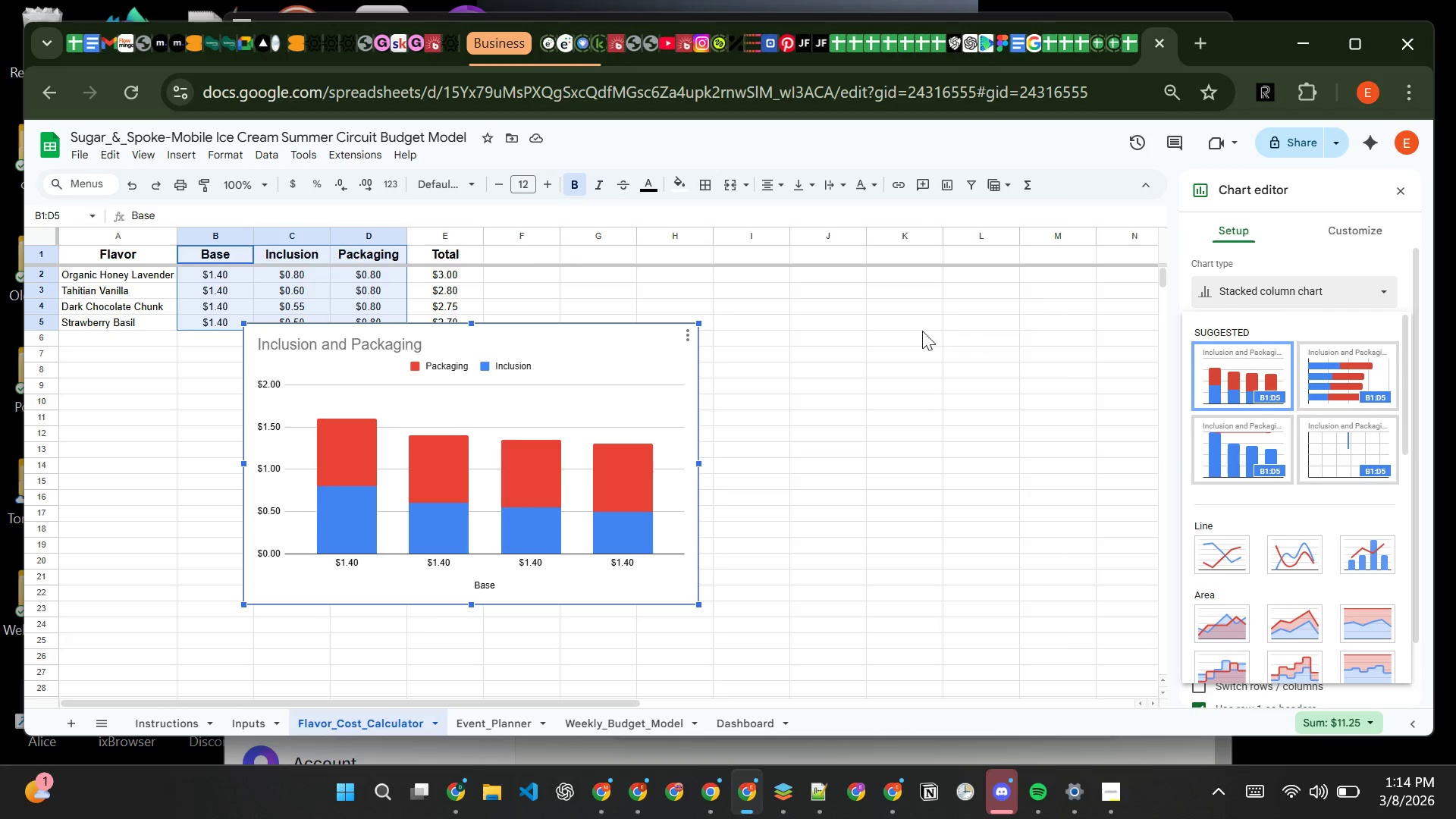 
left_click([687, 331])
 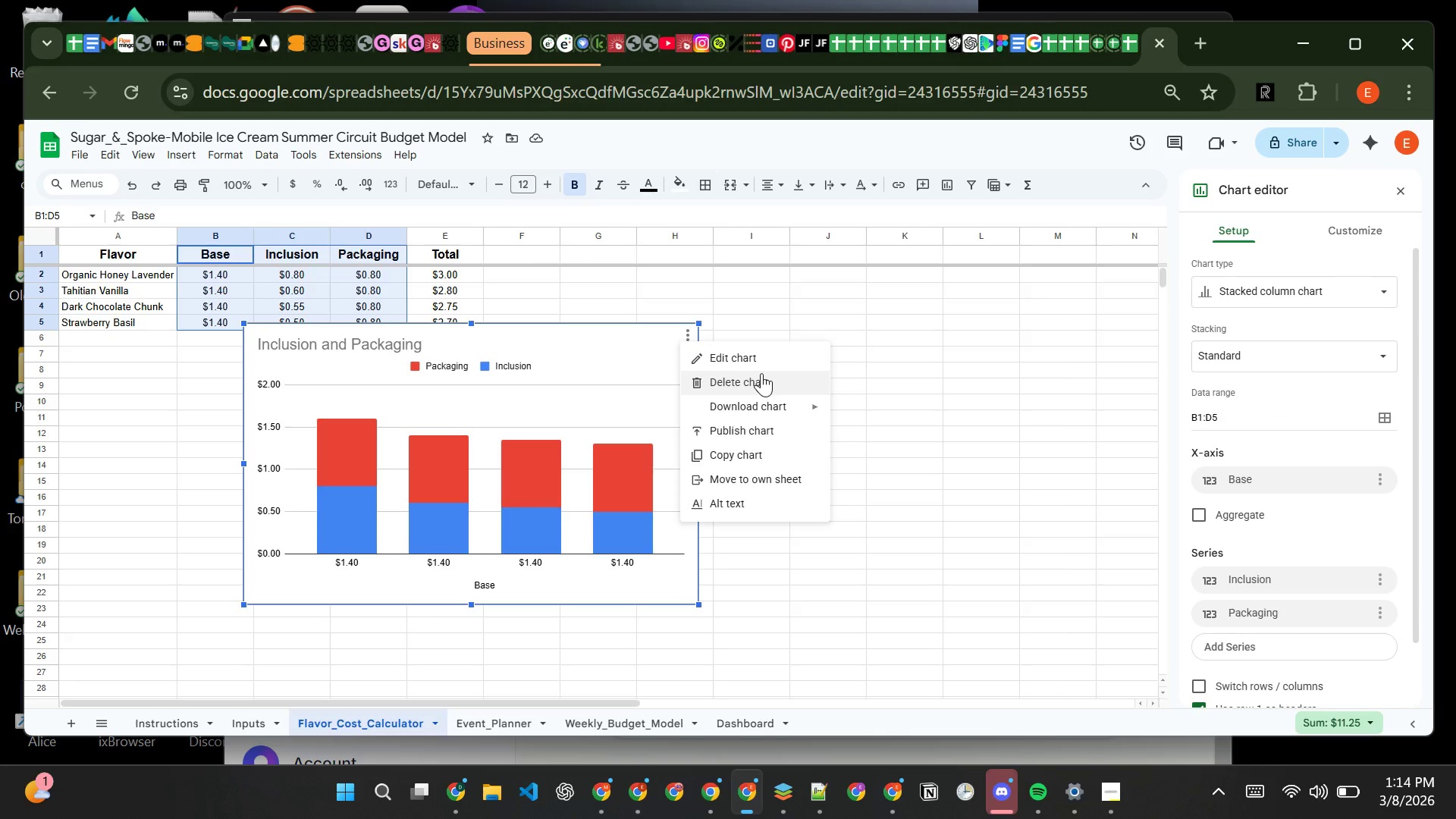 
left_click([761, 373])
 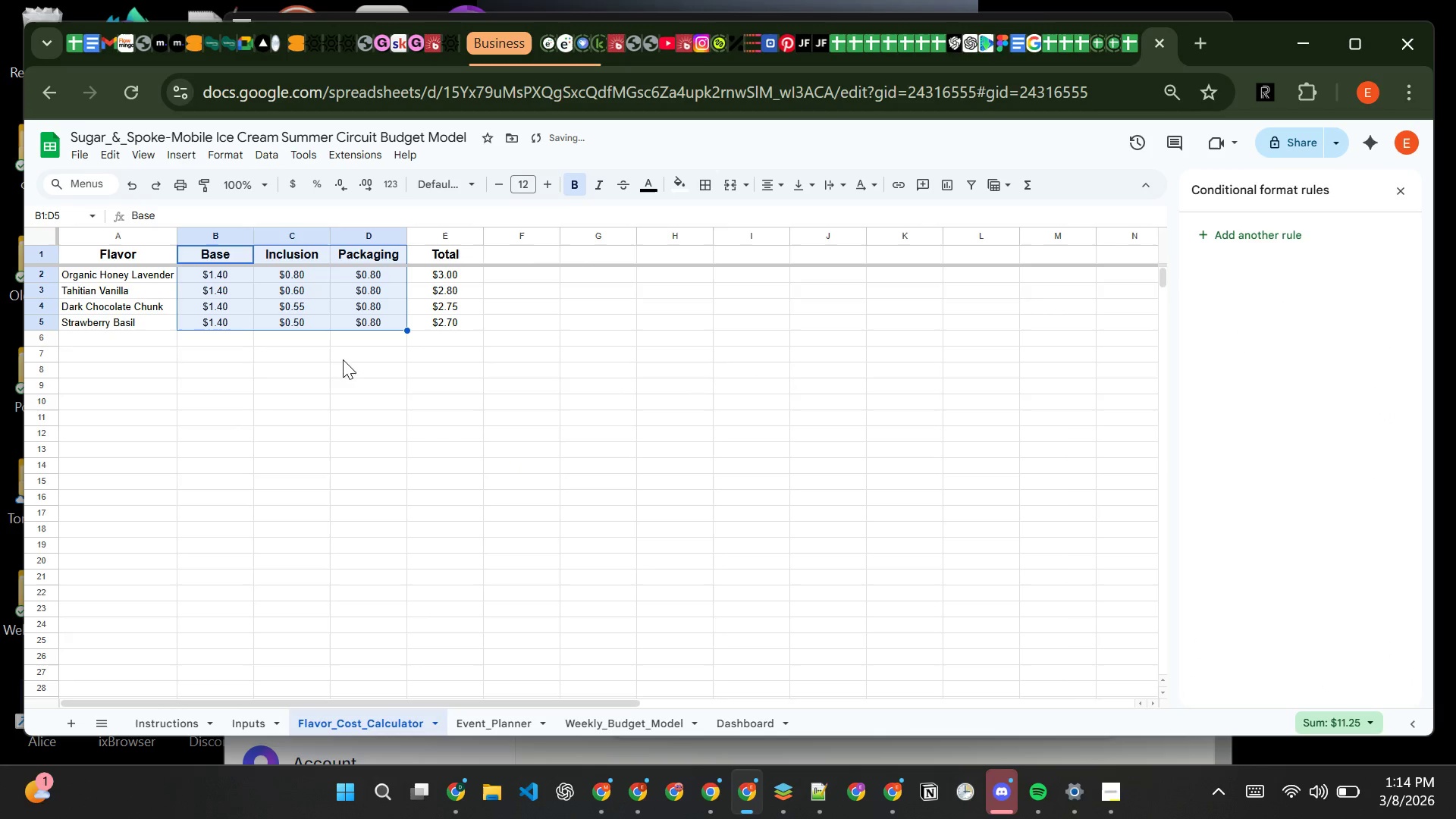 
left_click([328, 366])
 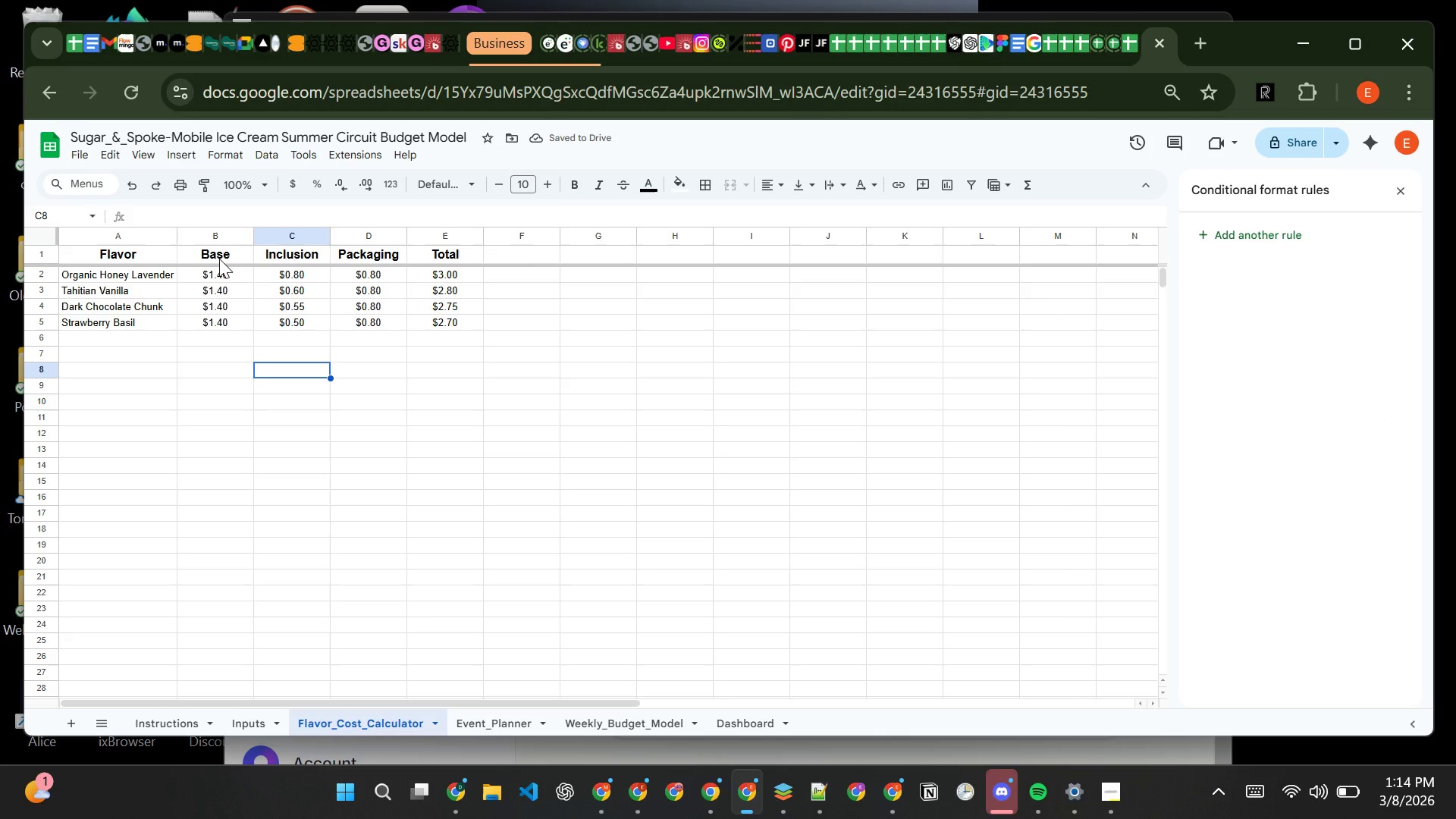 
left_click([219, 259])
 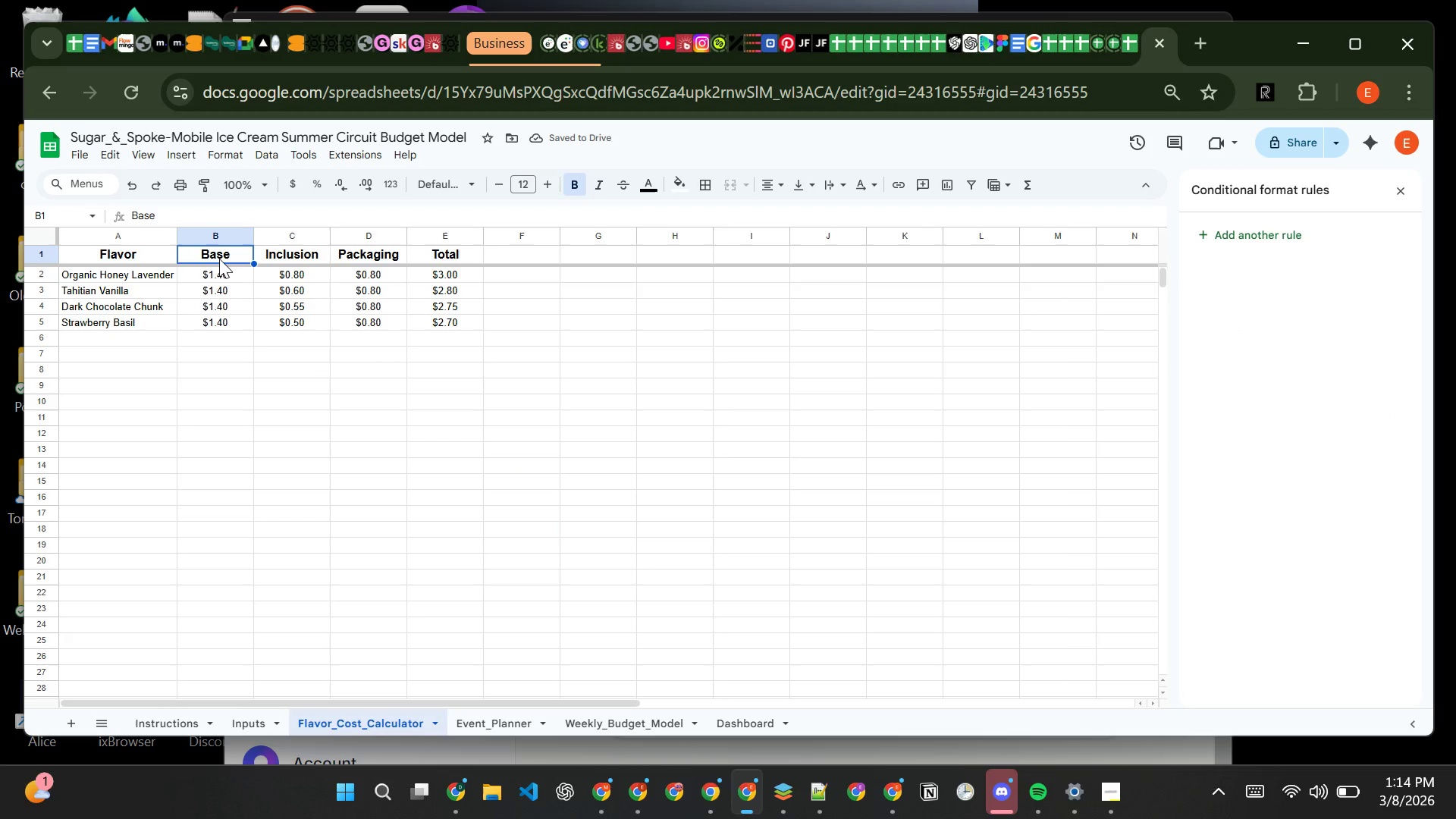 
left_click_drag(start_coordinate=[219, 259], to_coordinate=[350, 270])
 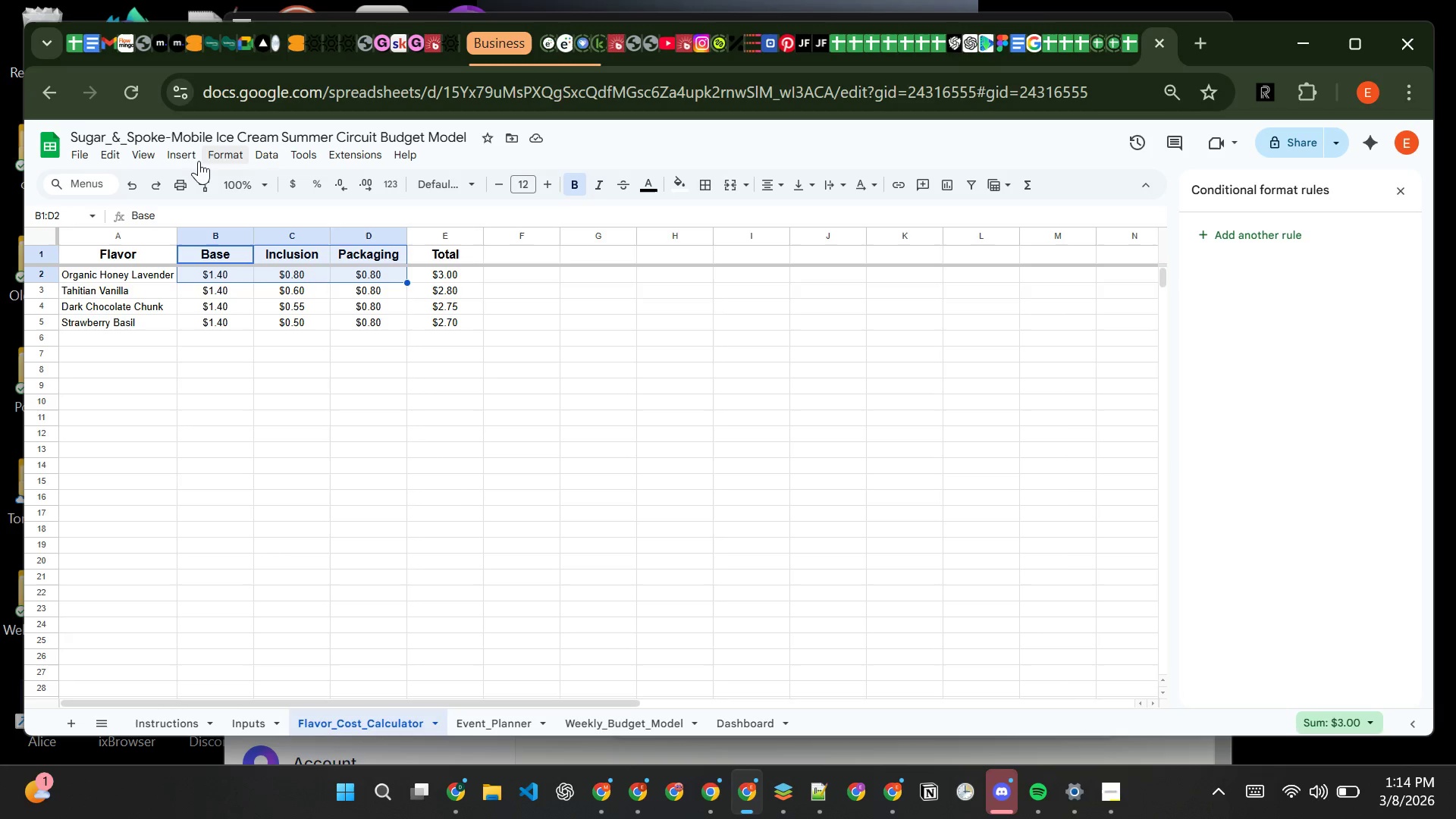 
left_click([175, 160])
 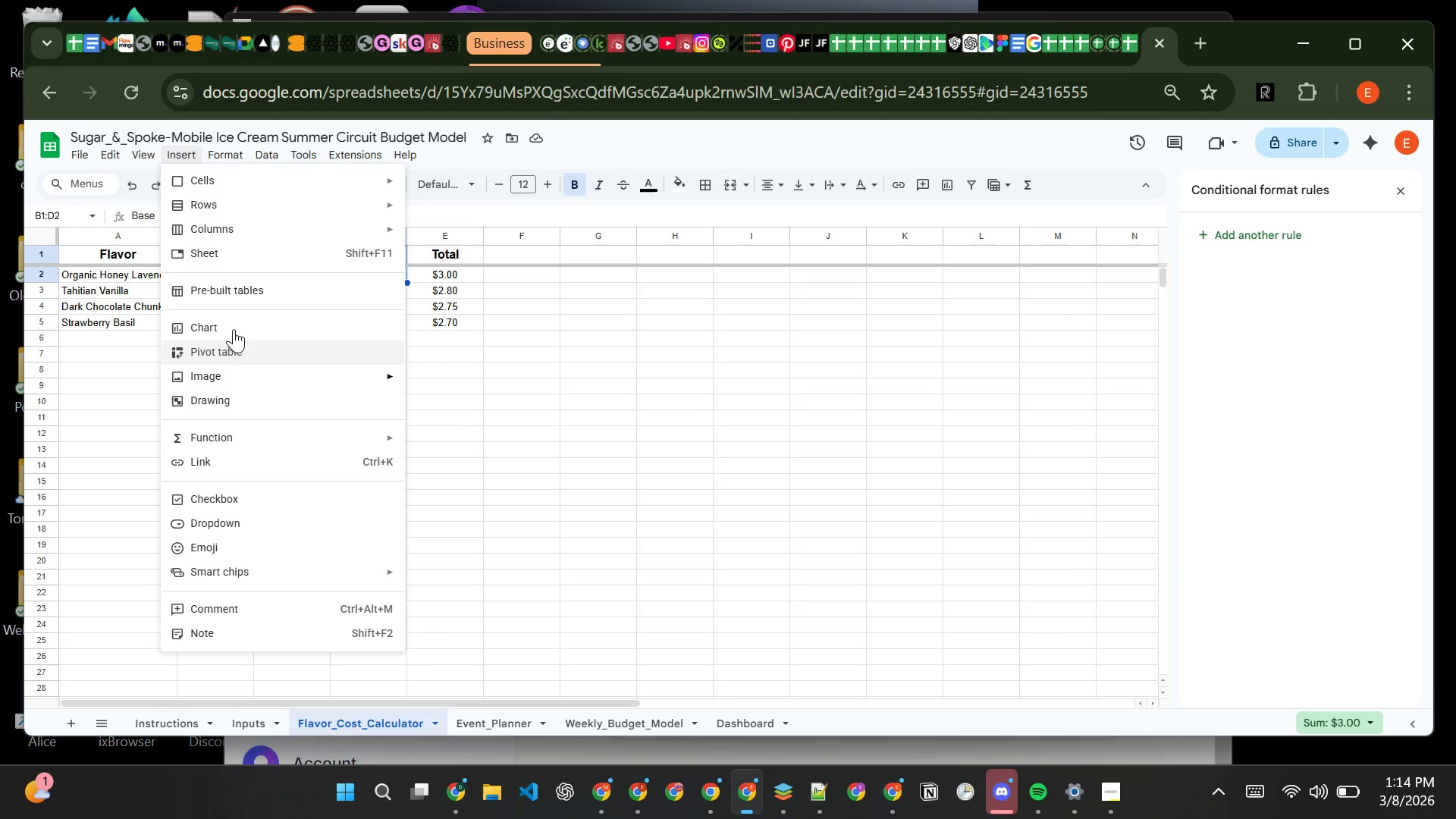 
left_click([236, 322])
 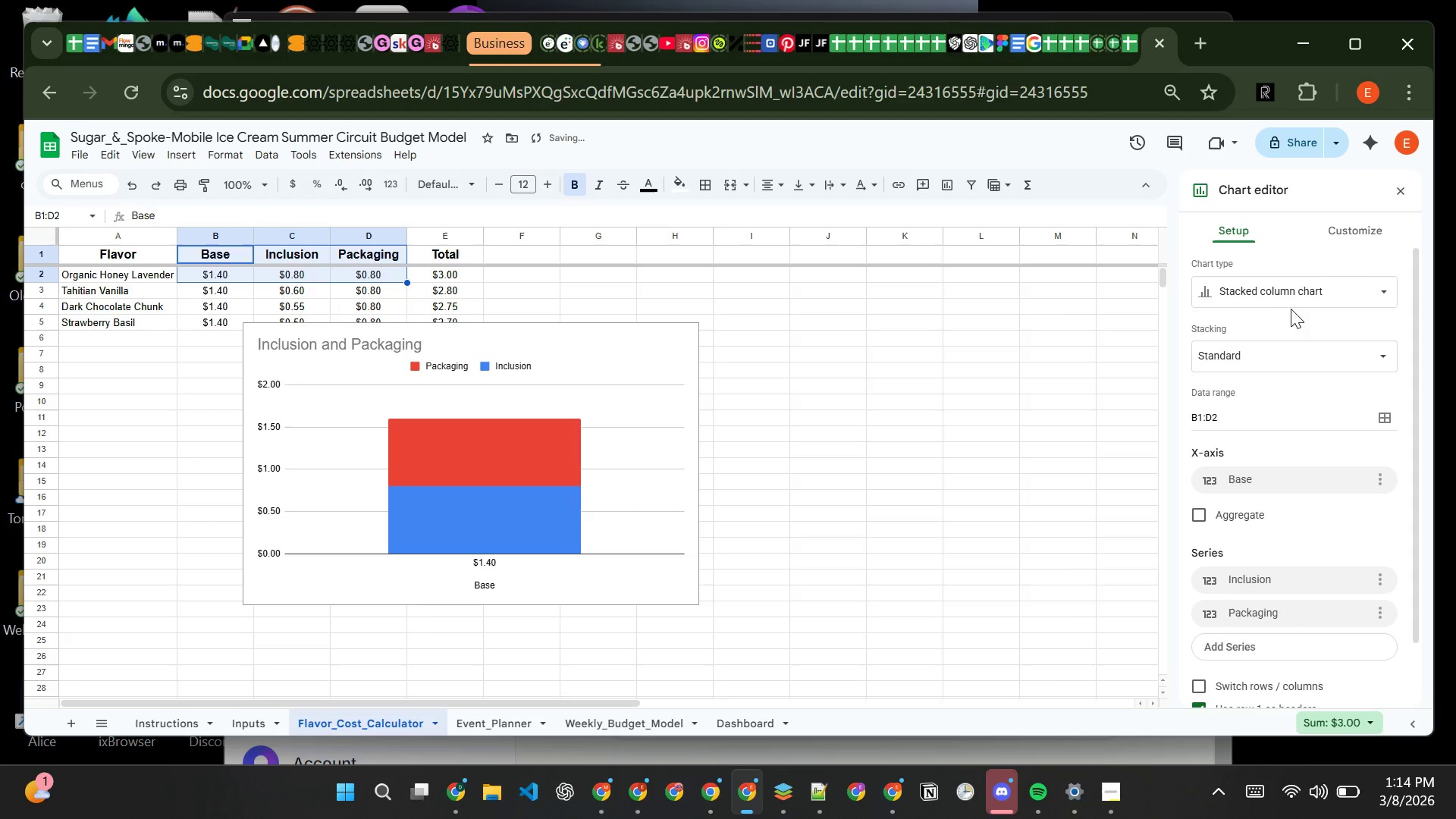 
left_click([1291, 292])
 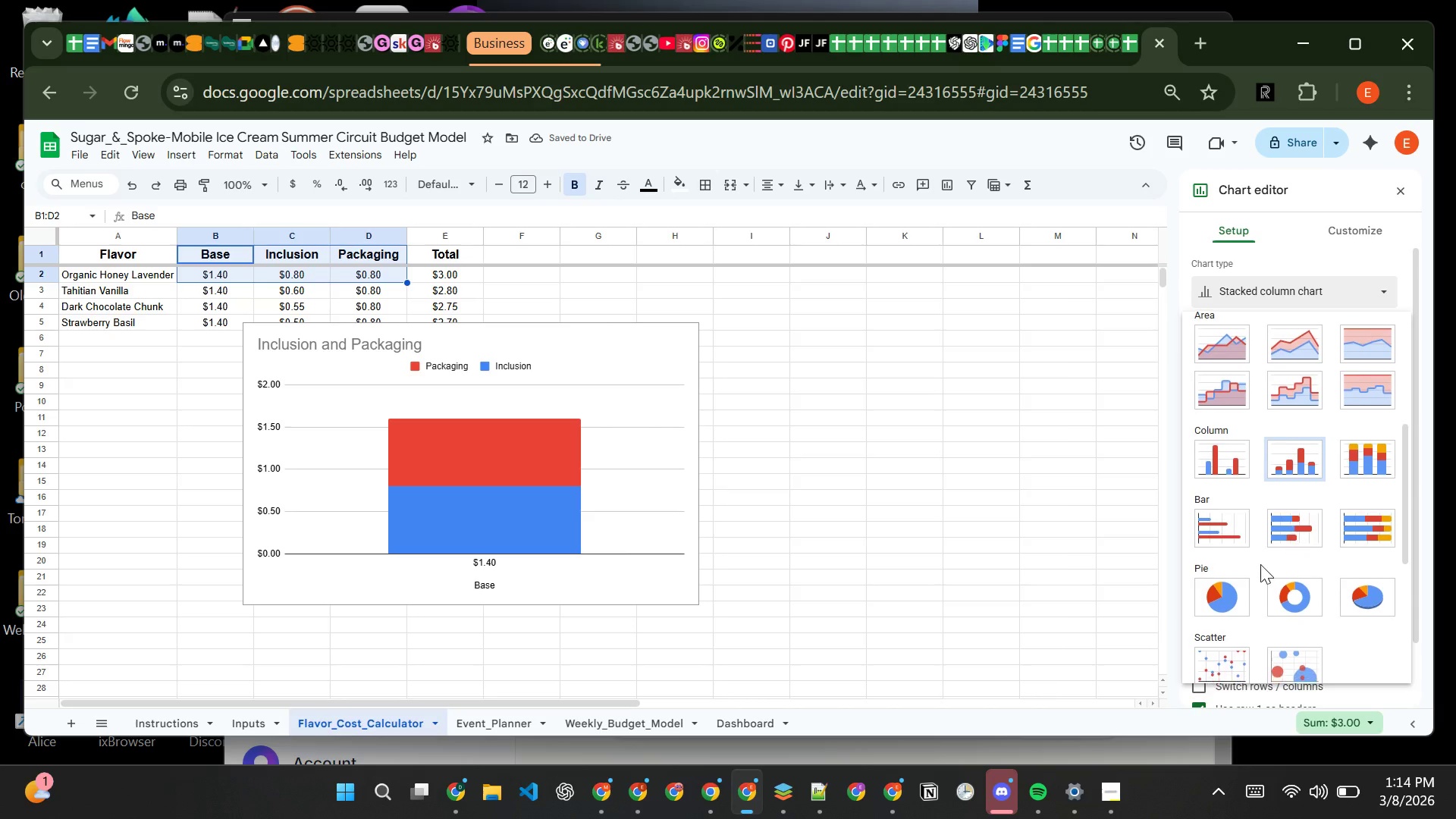 
left_click([1244, 585])
 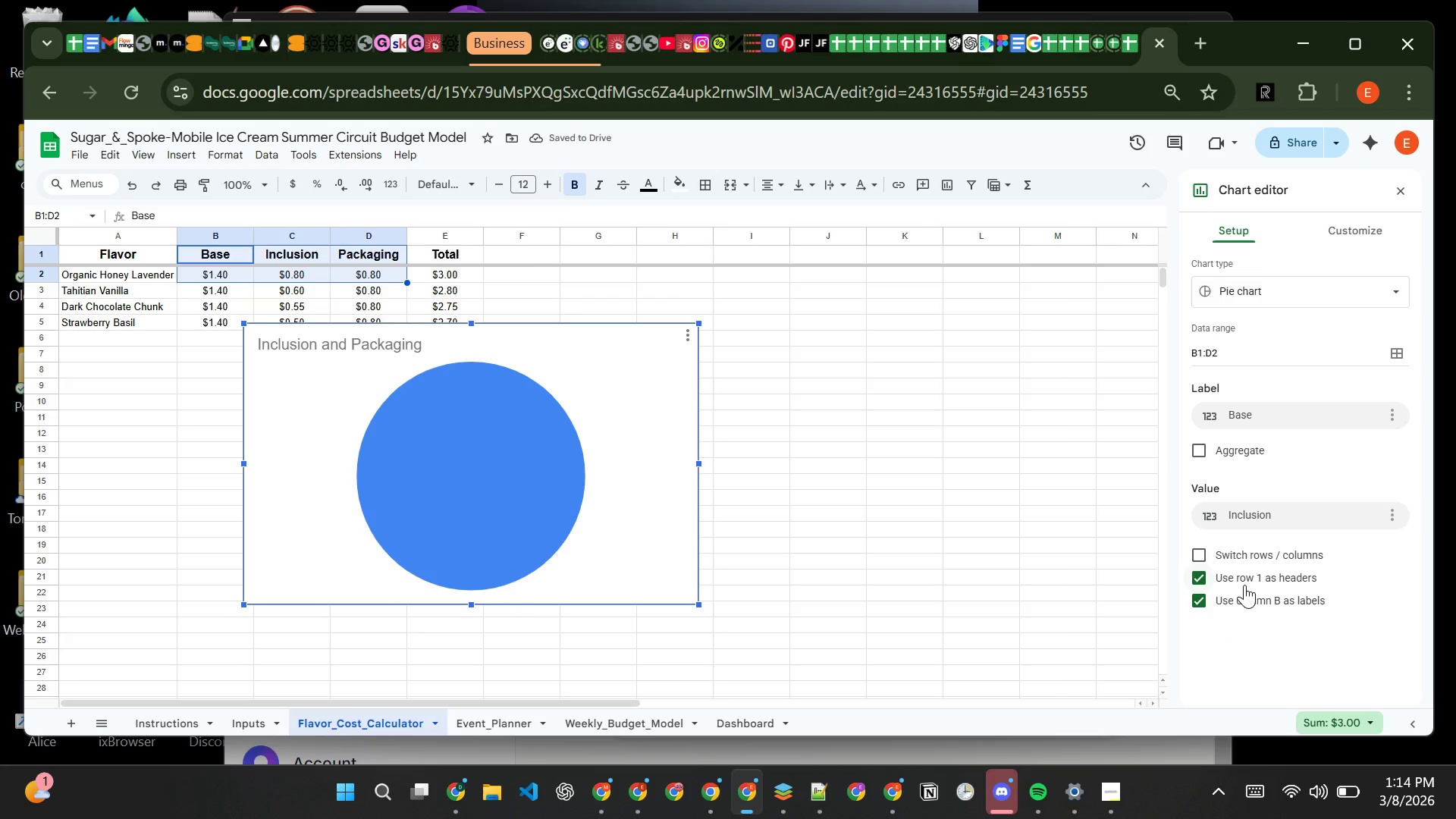 
wait(8.98)
 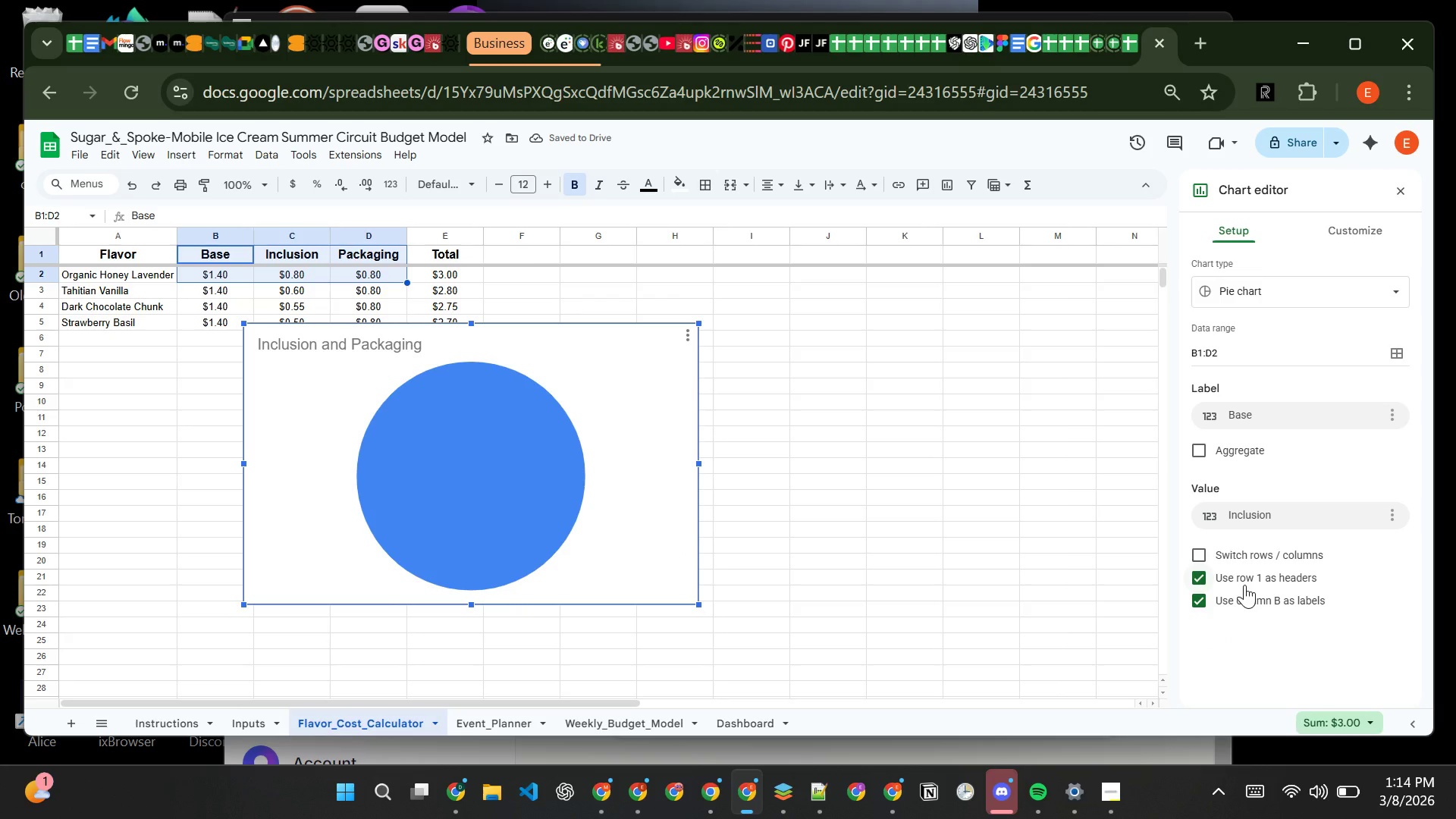 
left_click([1360, 412])
 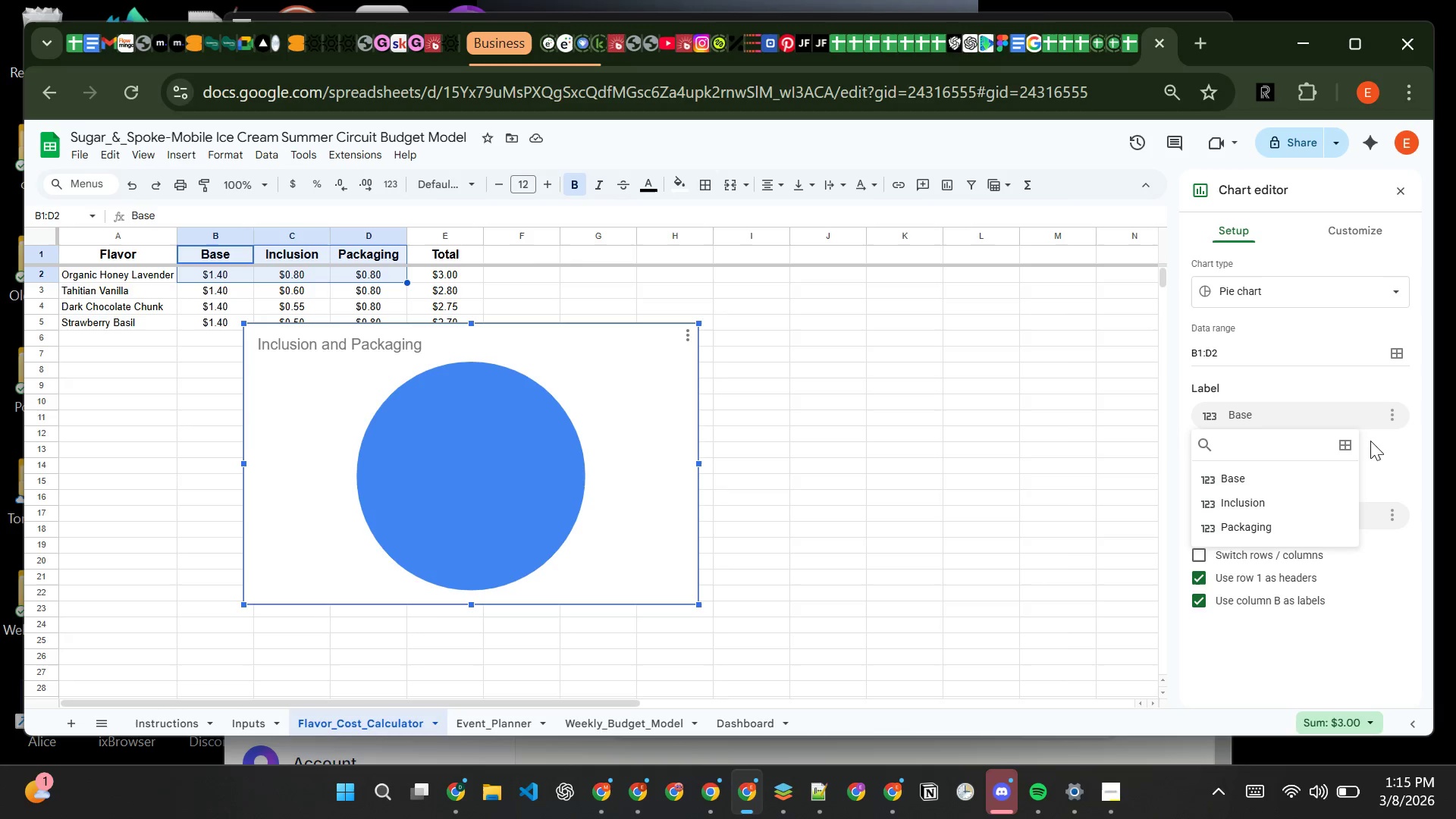 
wait(6.45)
 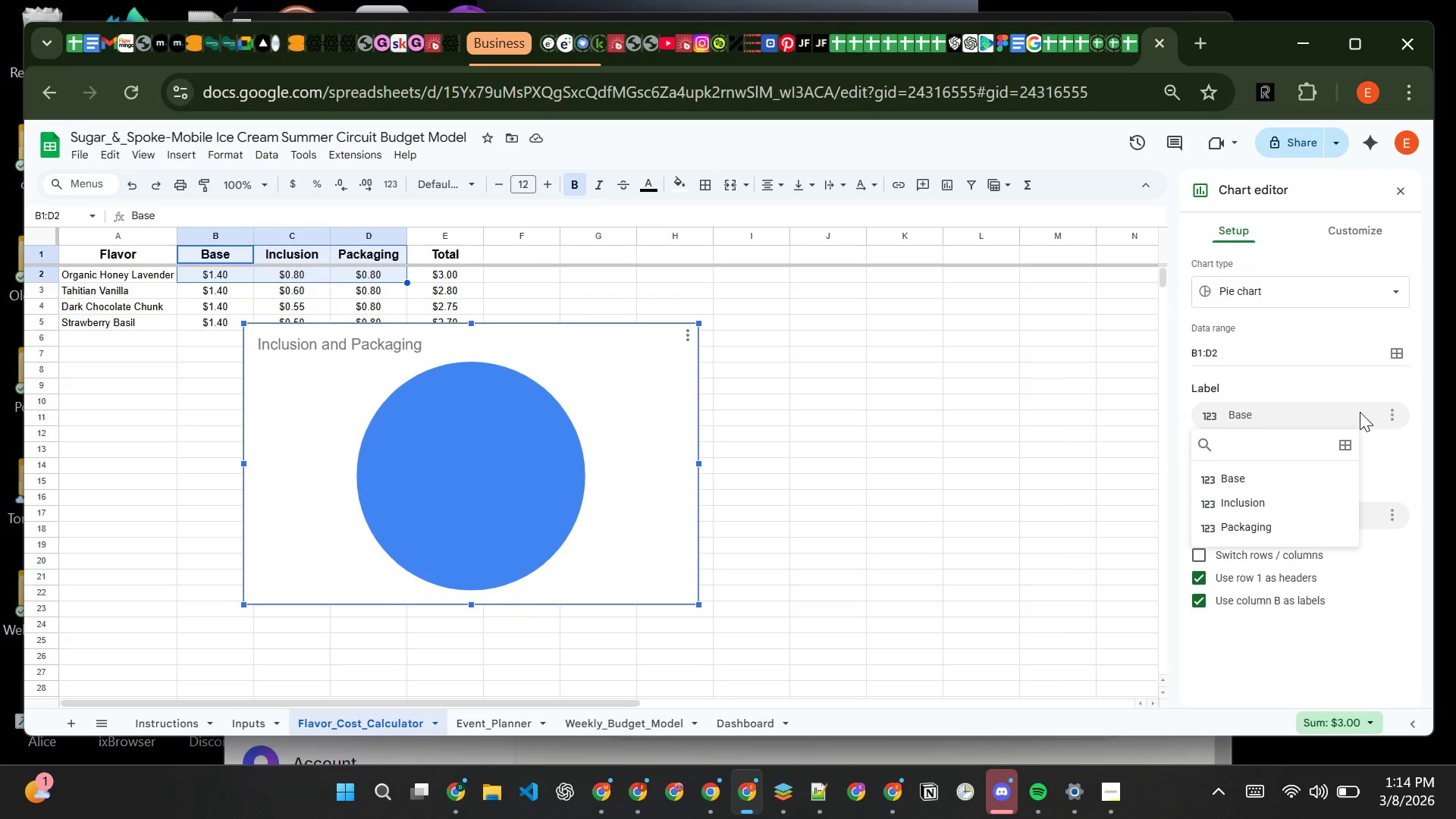 
left_click([1305, 496])
 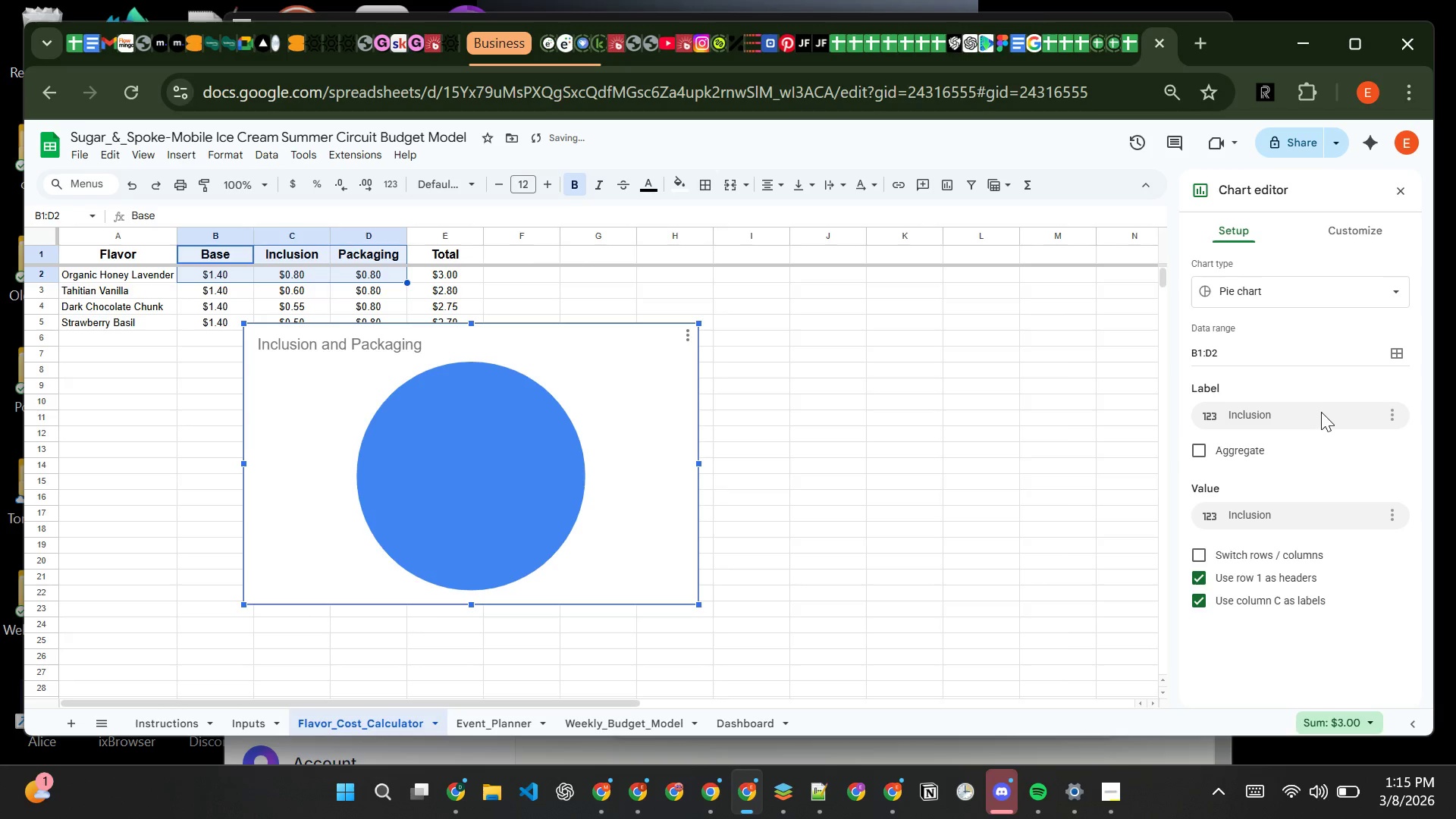 
left_click([1326, 407])
 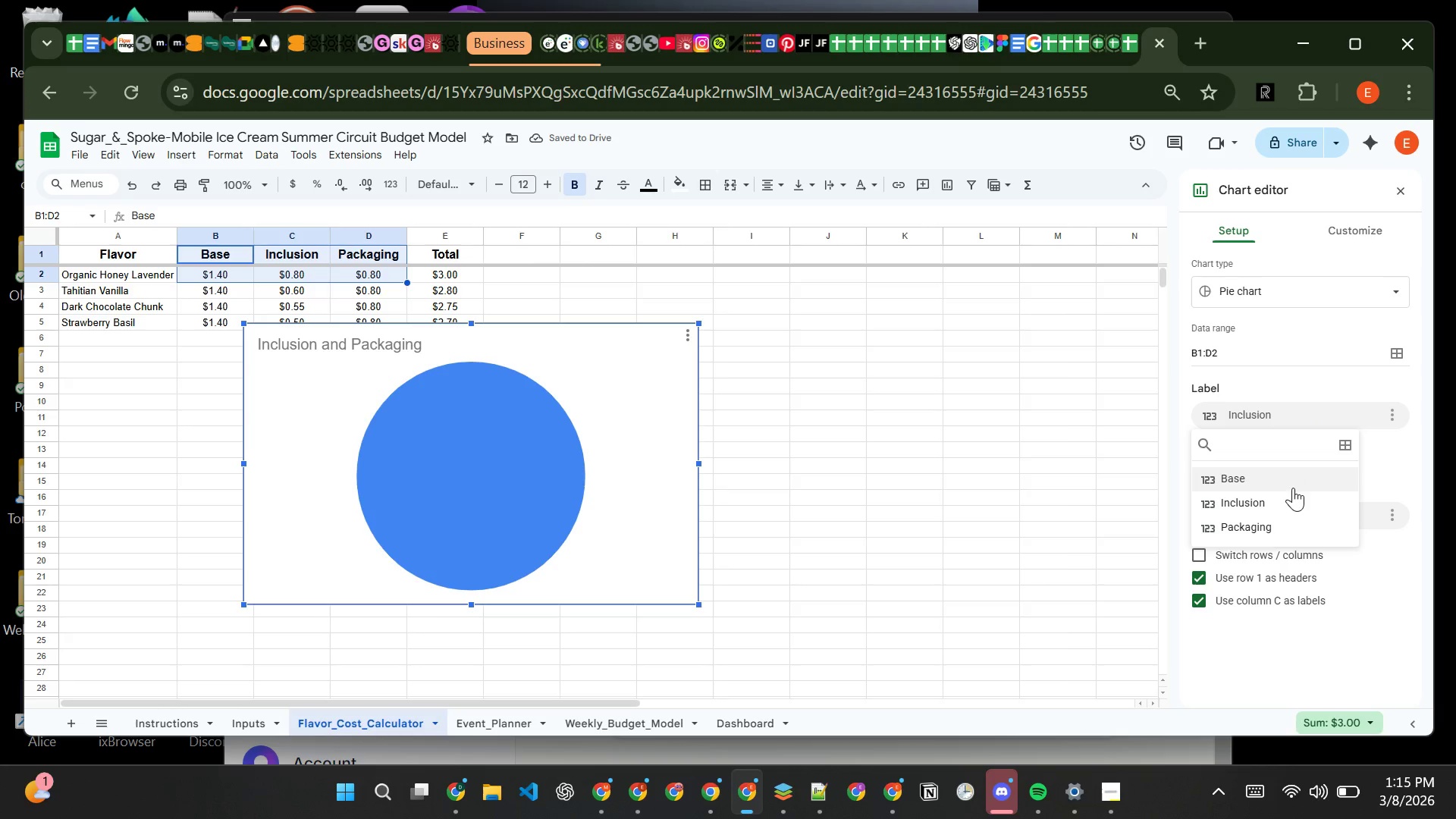 
left_click([1294, 487])
 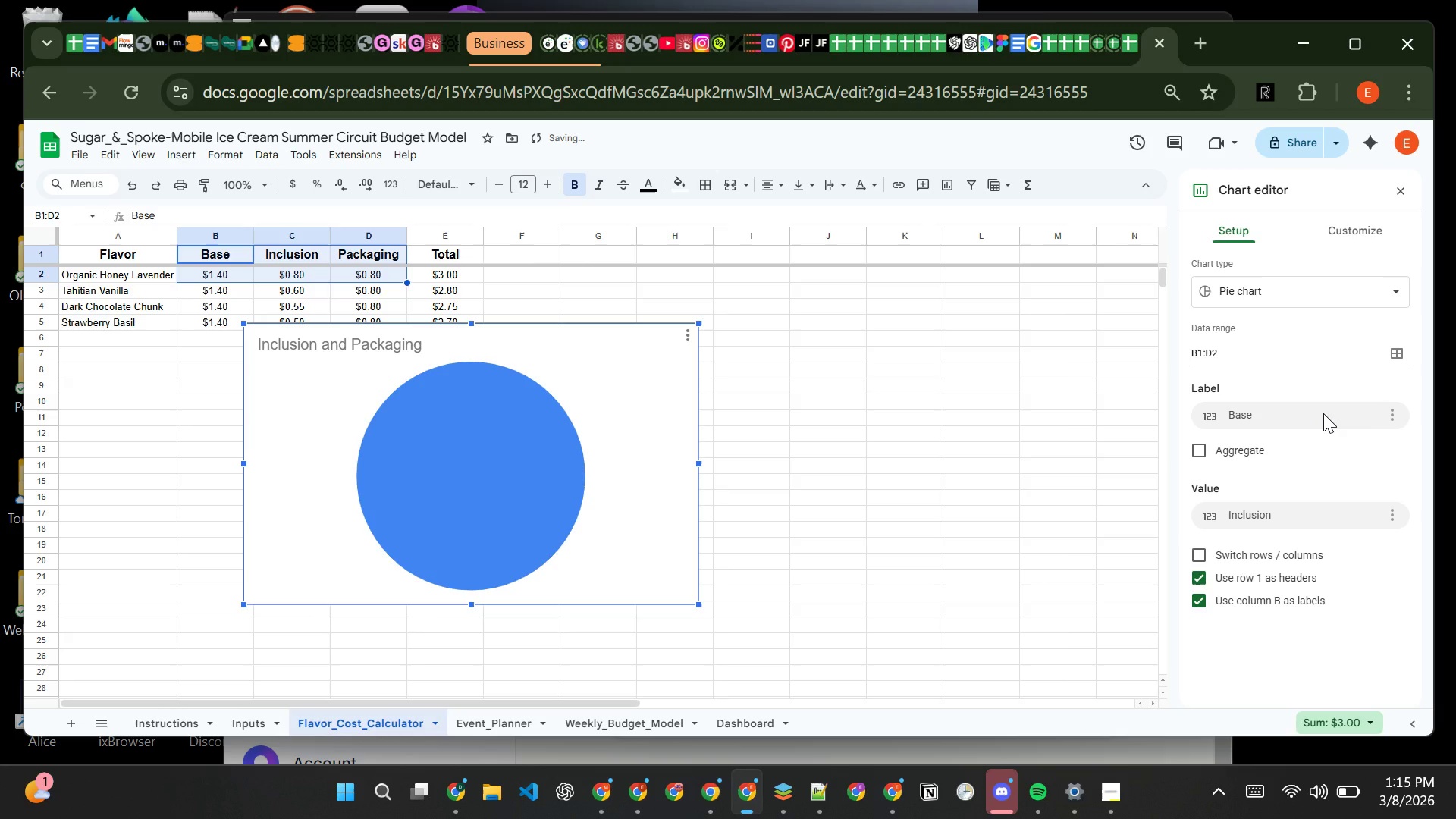 
left_click([1323, 413])
 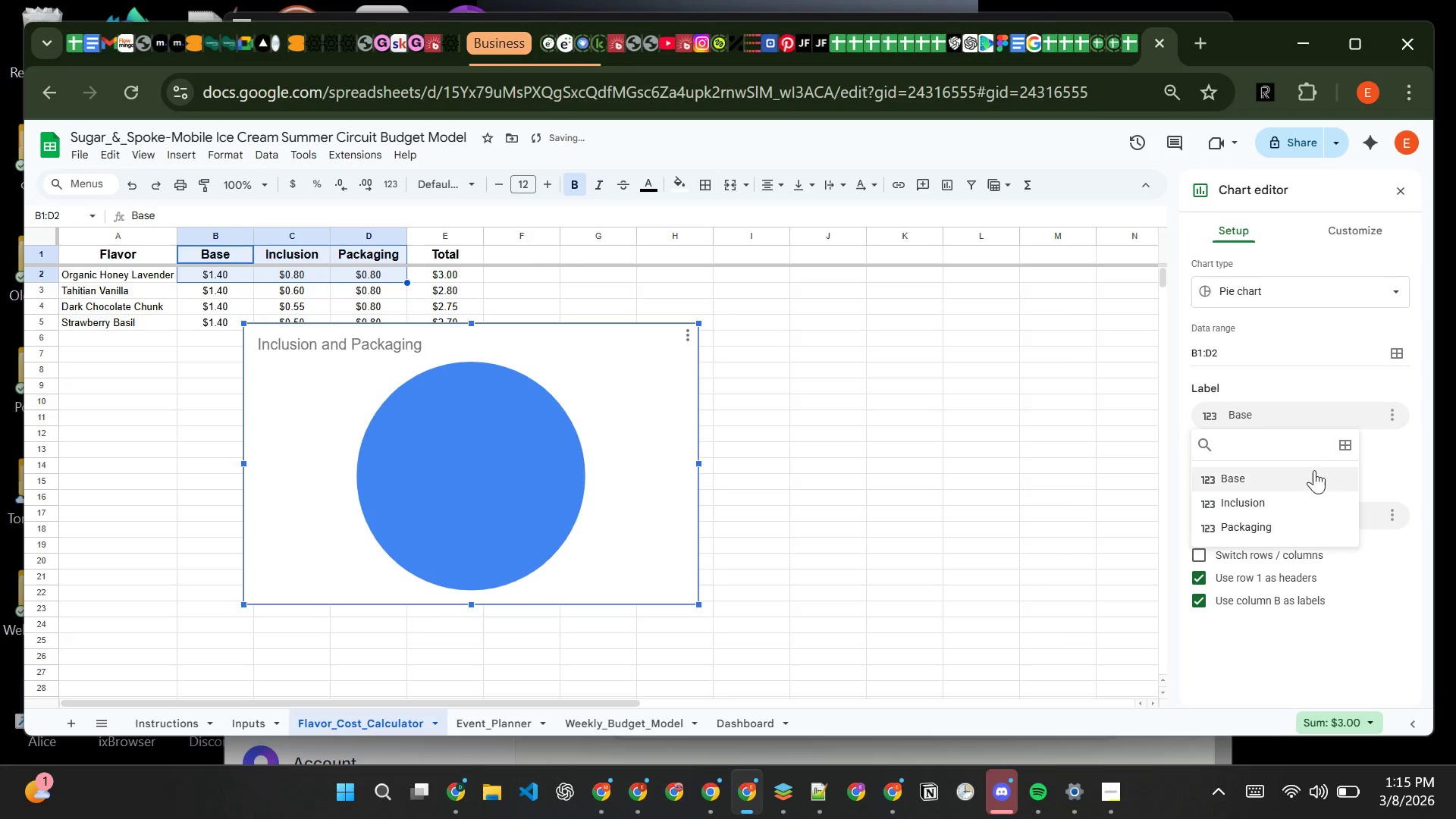 
left_click([1313, 486])
 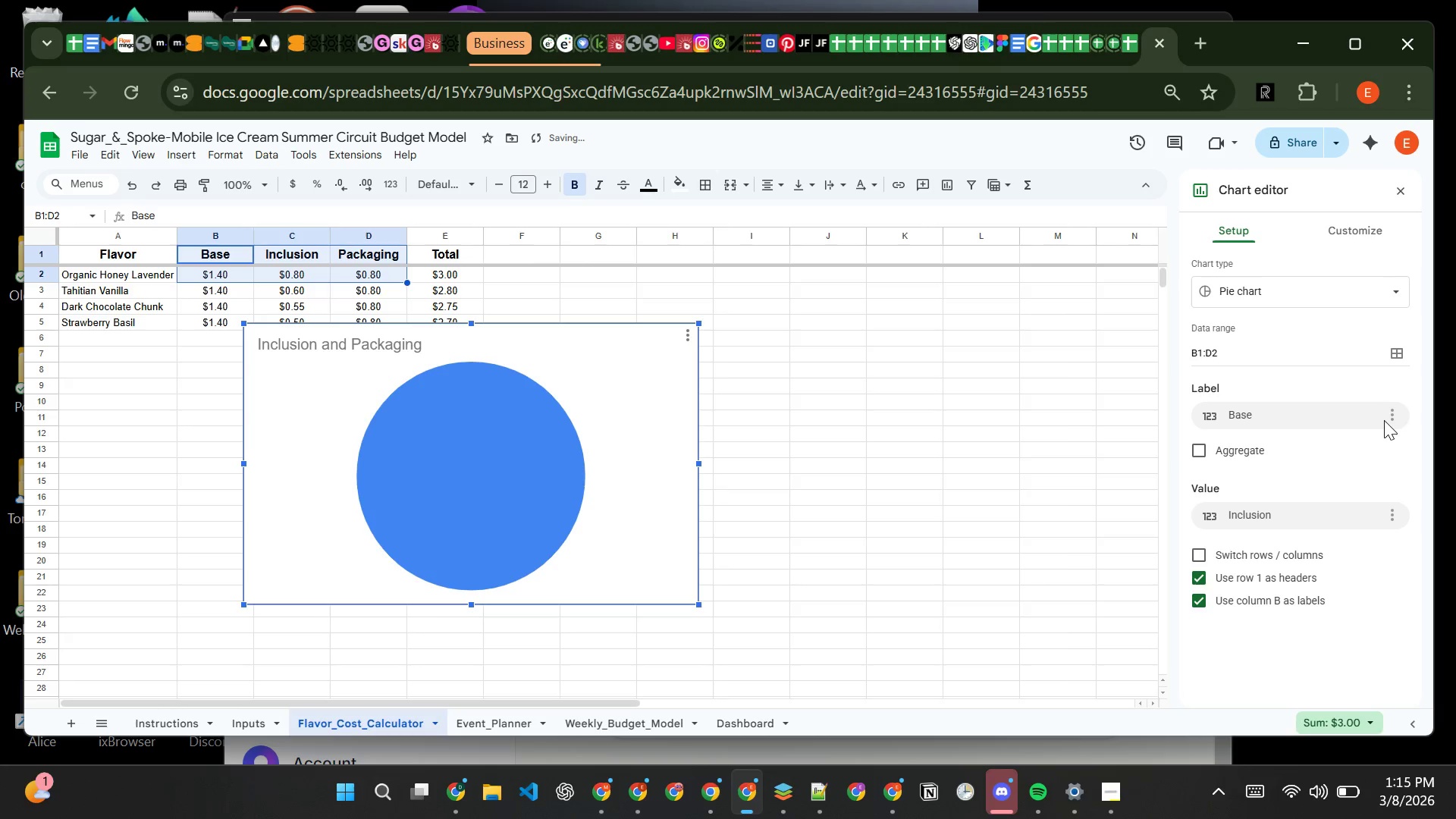 
left_click([1387, 418])
 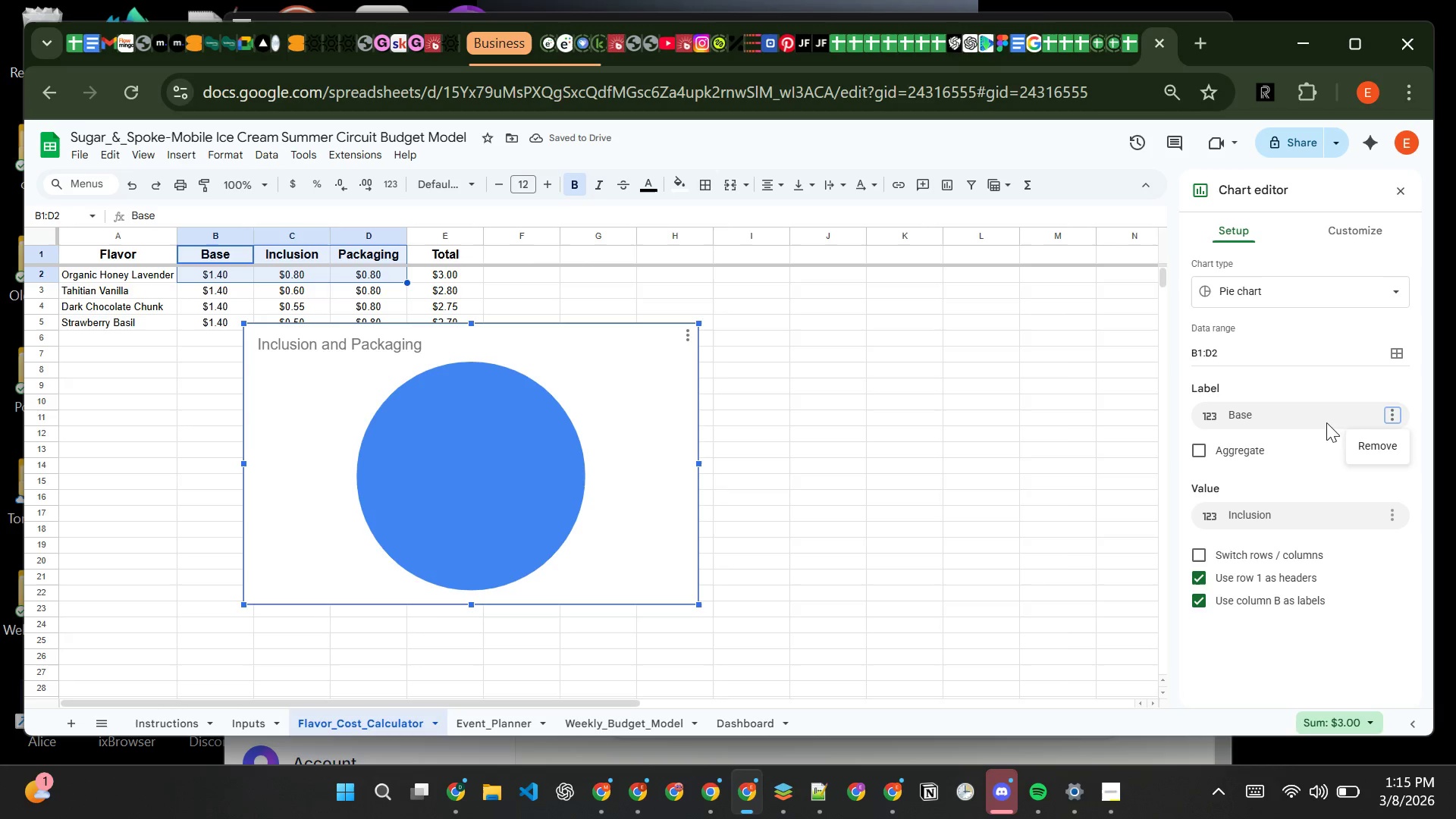 
left_click([1319, 422])
 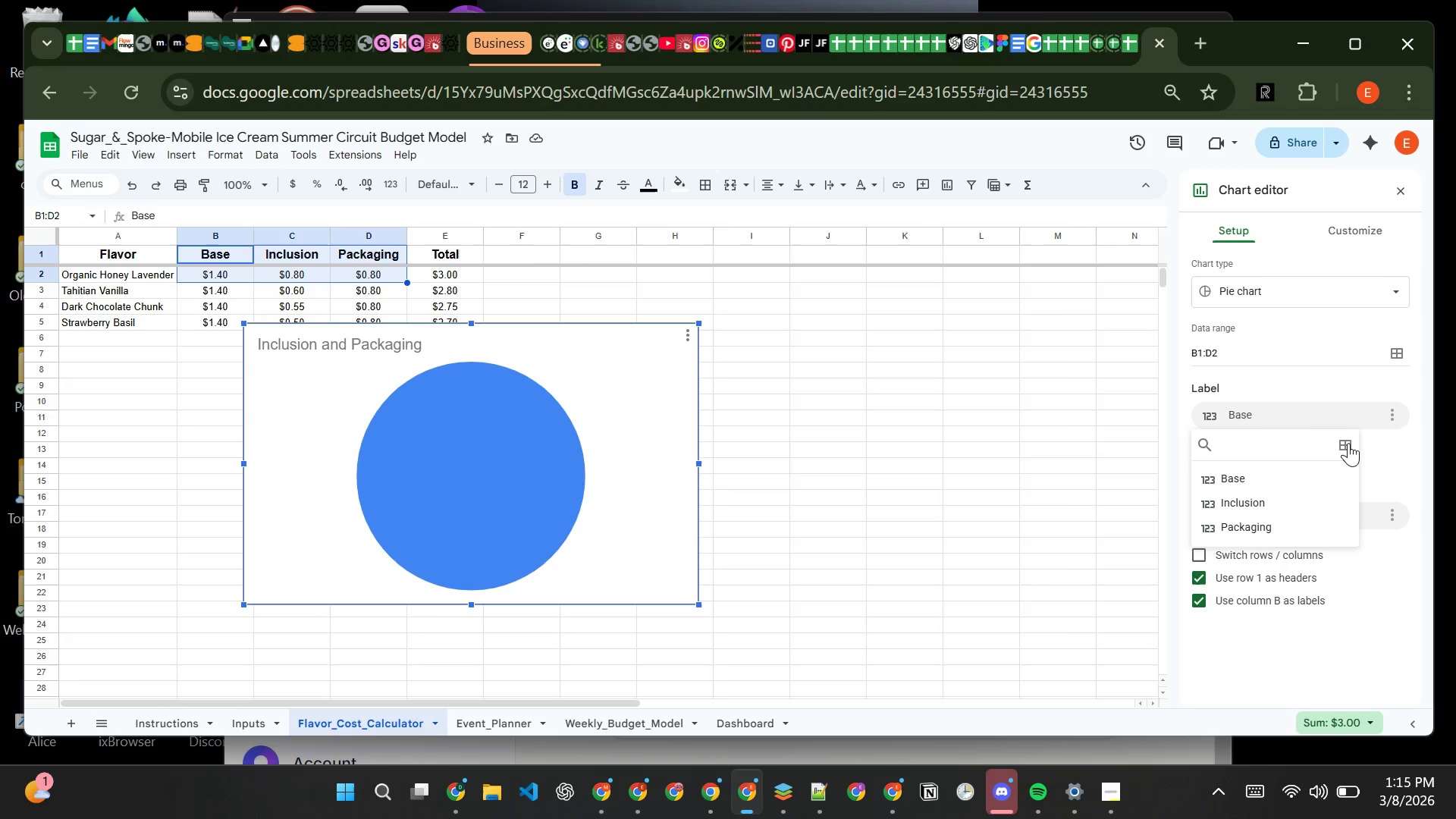 
left_click([1348, 444])
 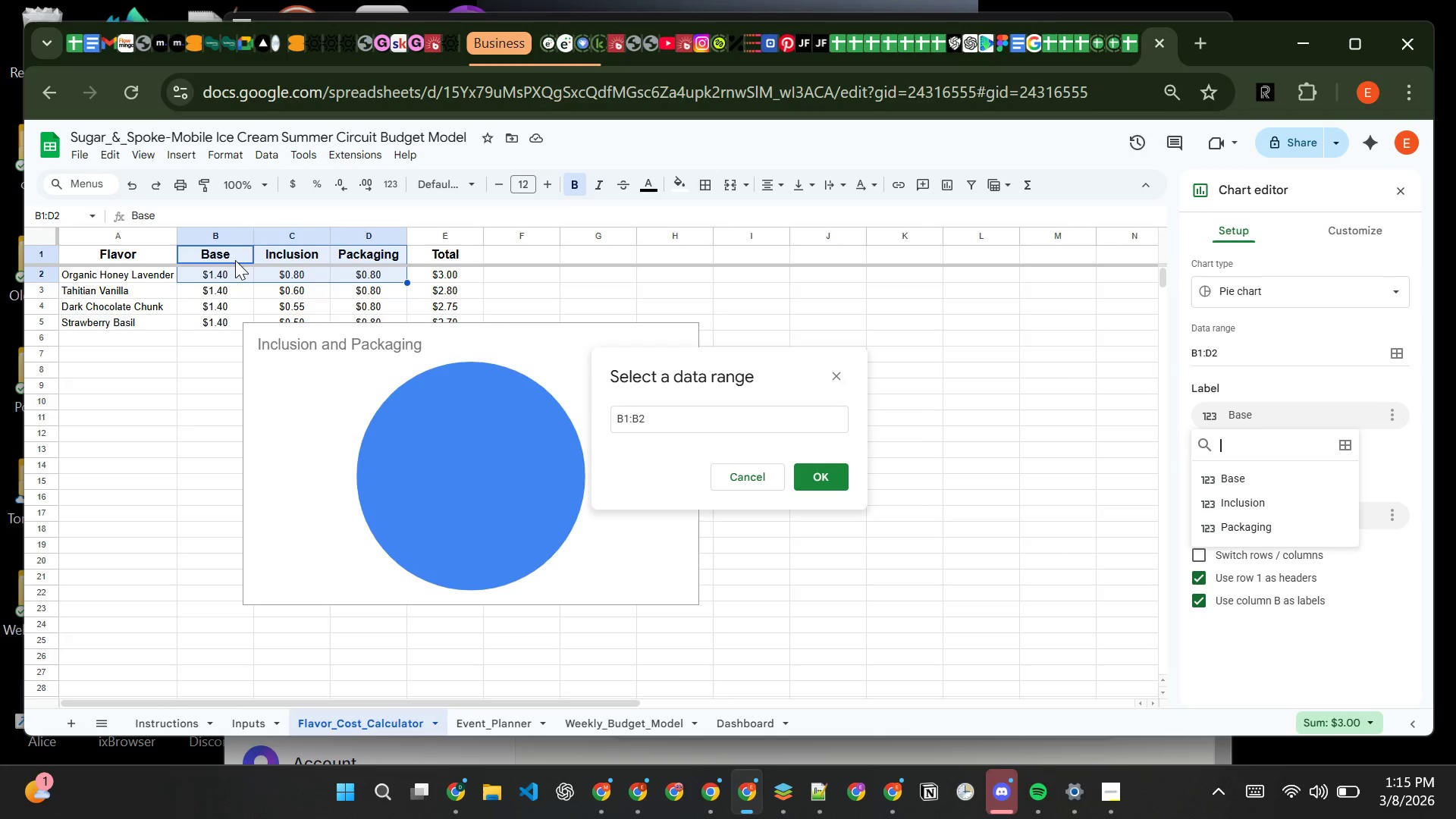 
wait(6.34)
 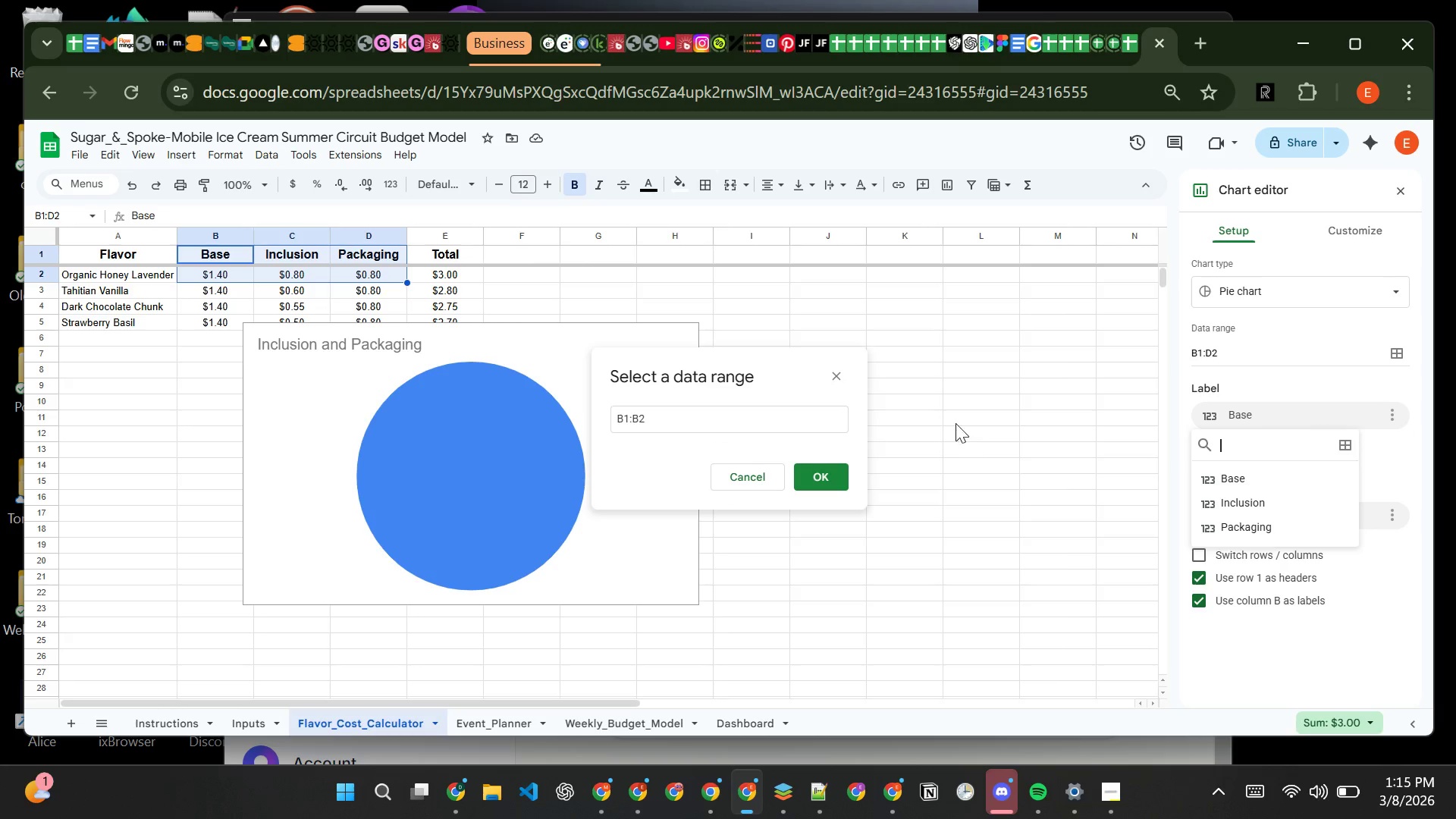 
left_click([235, 261])
 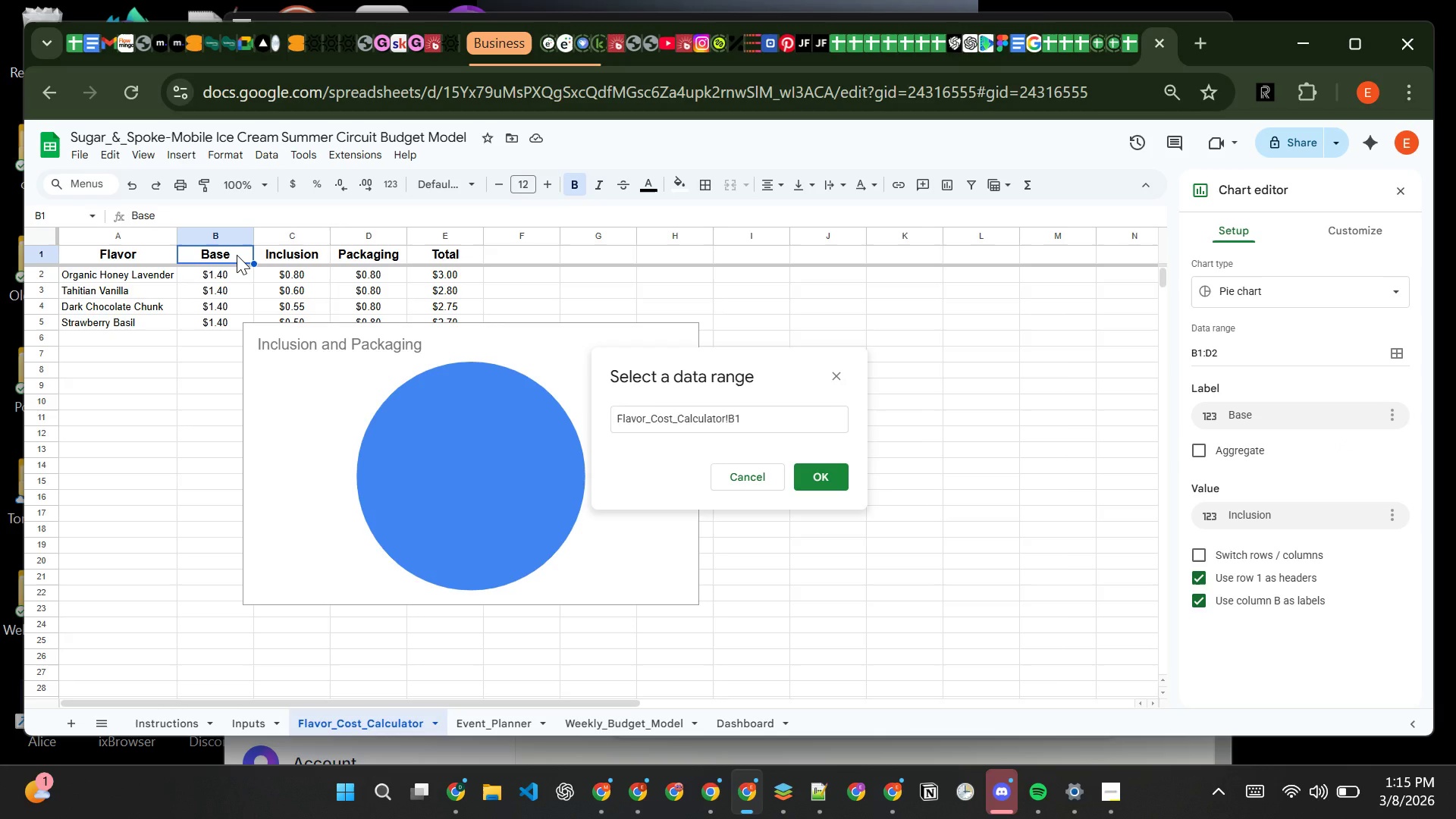 
left_click_drag(start_coordinate=[237, 255], to_coordinate=[346, 263])
 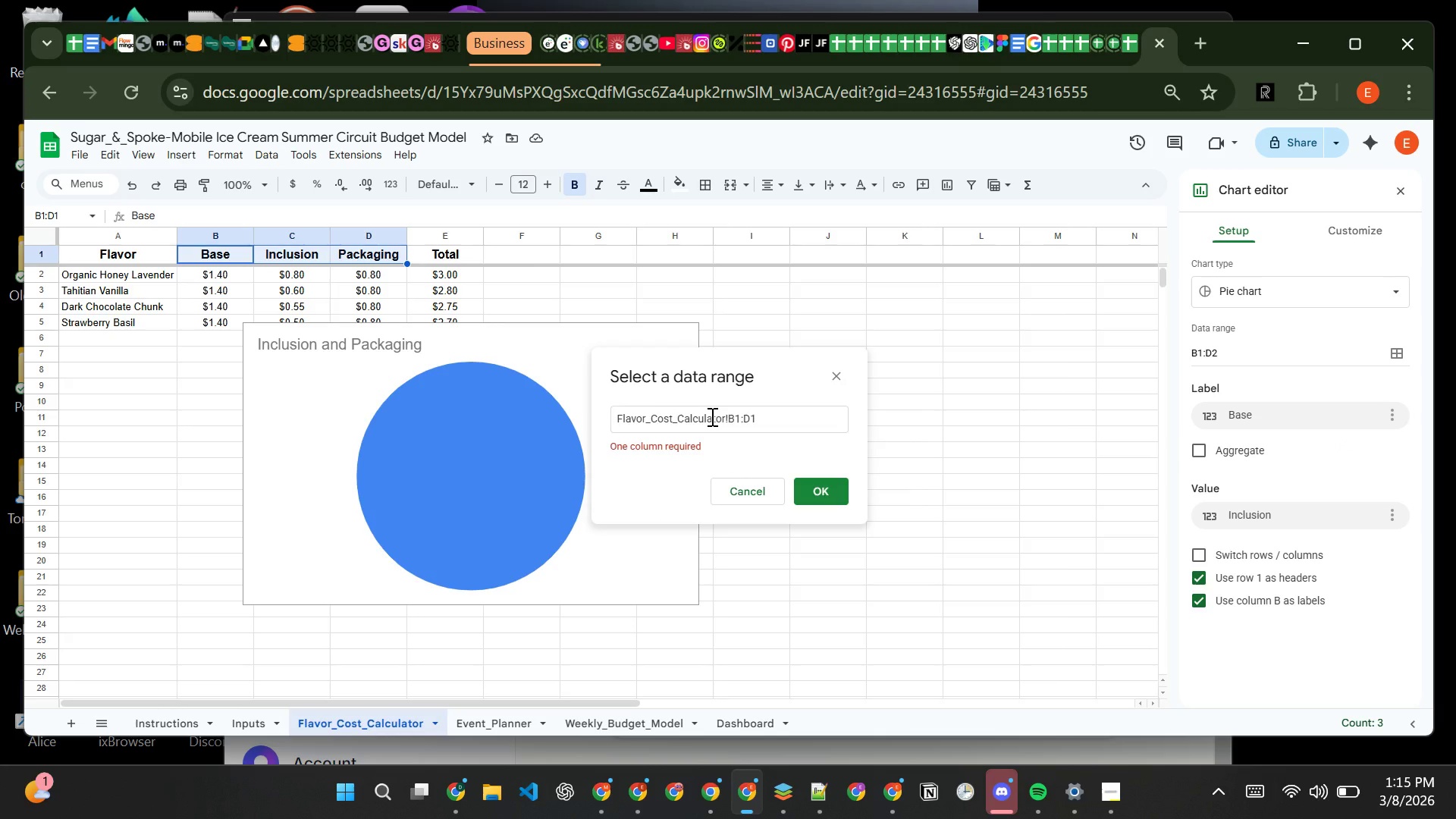 
wait(12.39)
 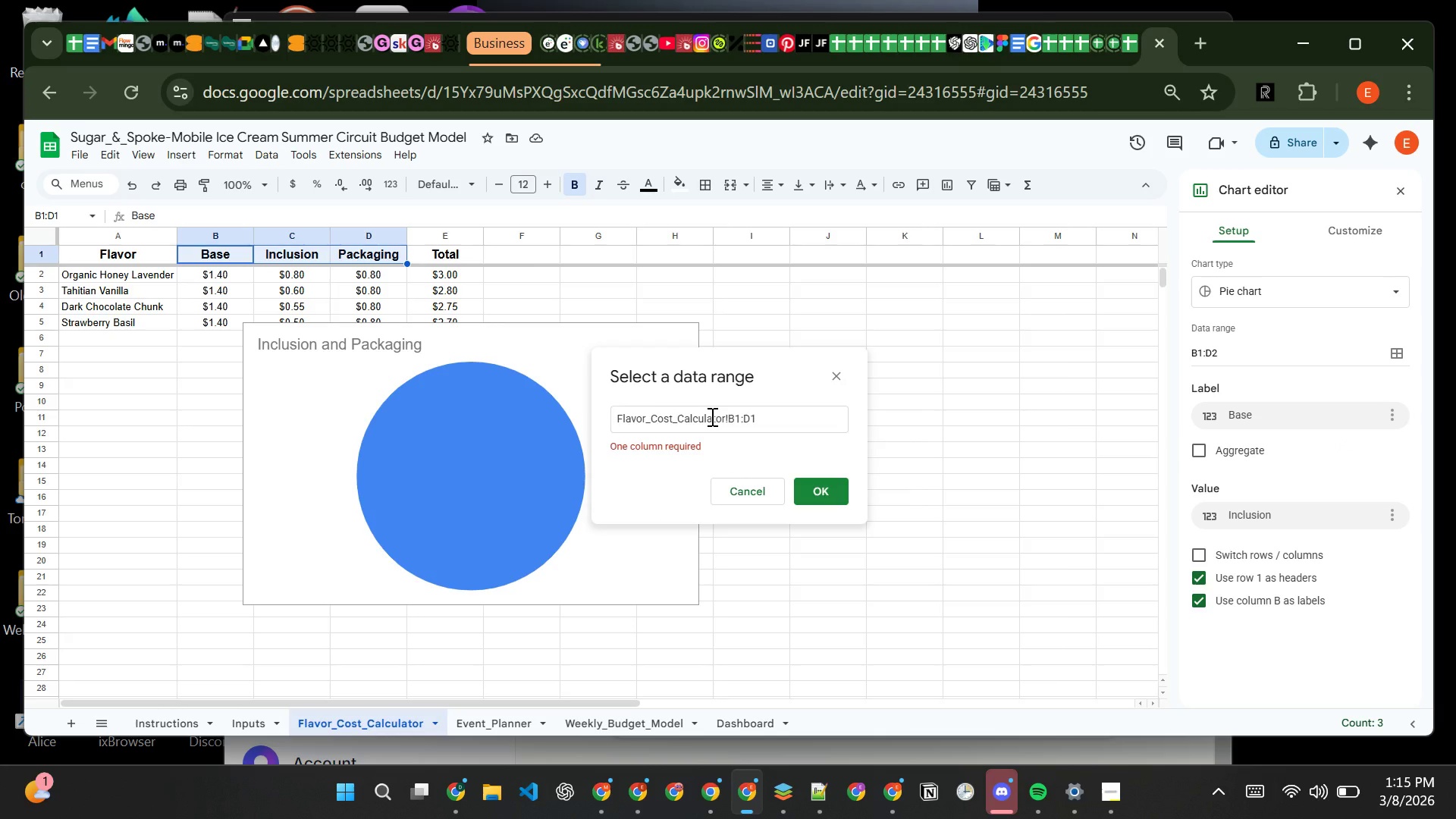 
left_click([741, 486])
 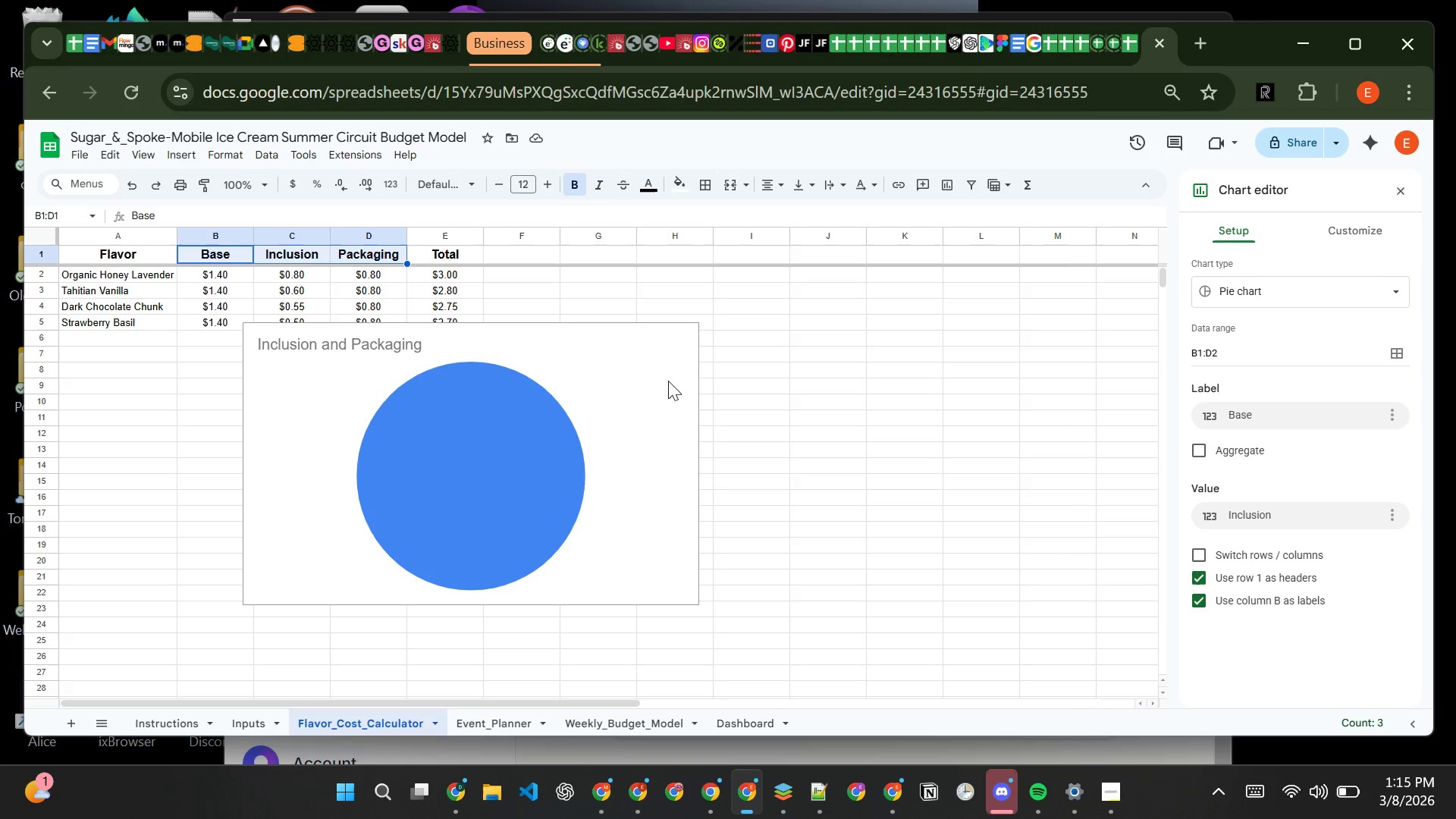 
left_click([660, 366])
 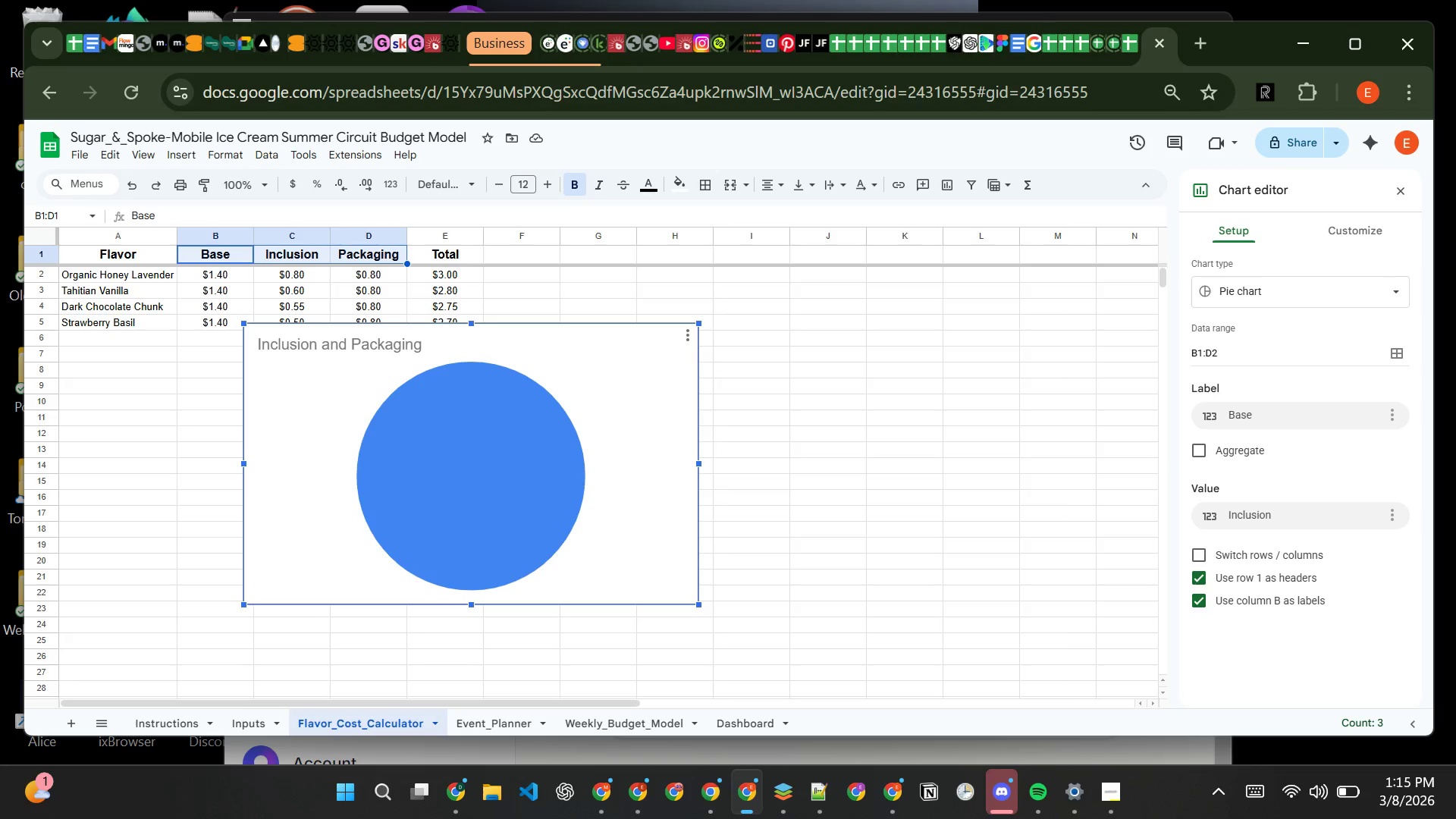 
left_click([1341, 290])
 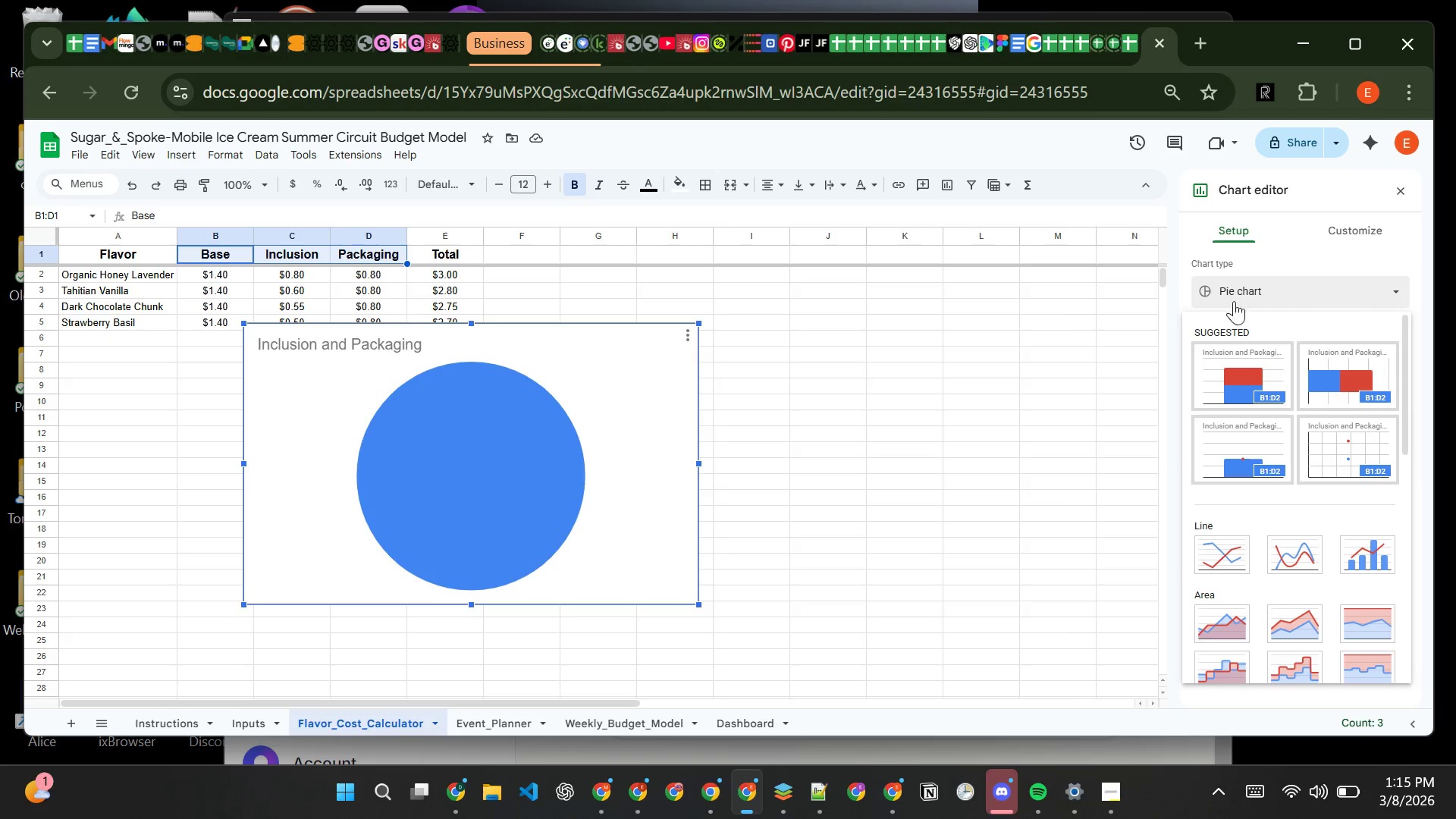 
left_click([913, 303])
 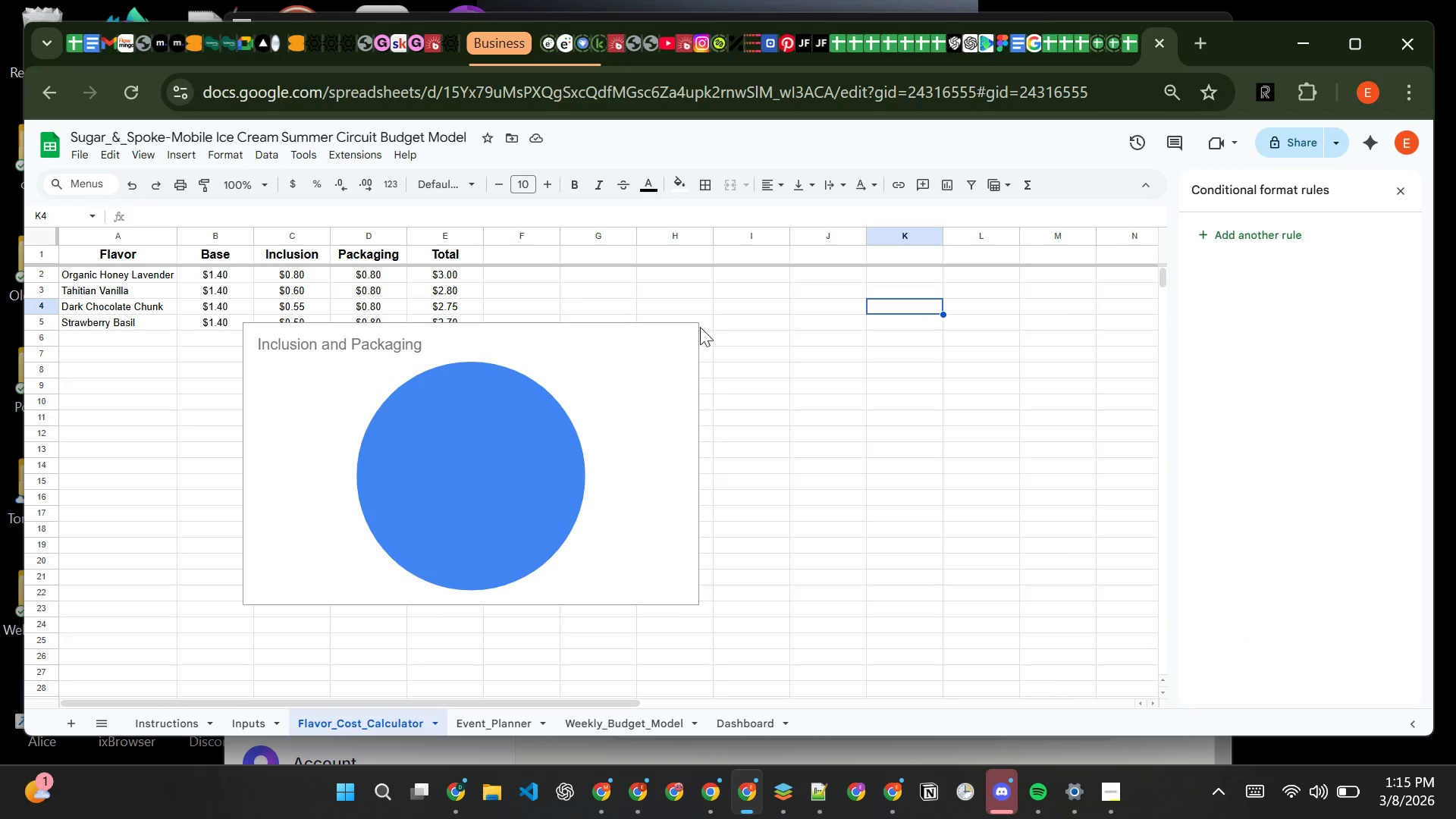 
left_click_drag(start_coordinate=[680, 347], to_coordinate=[664, 372])
 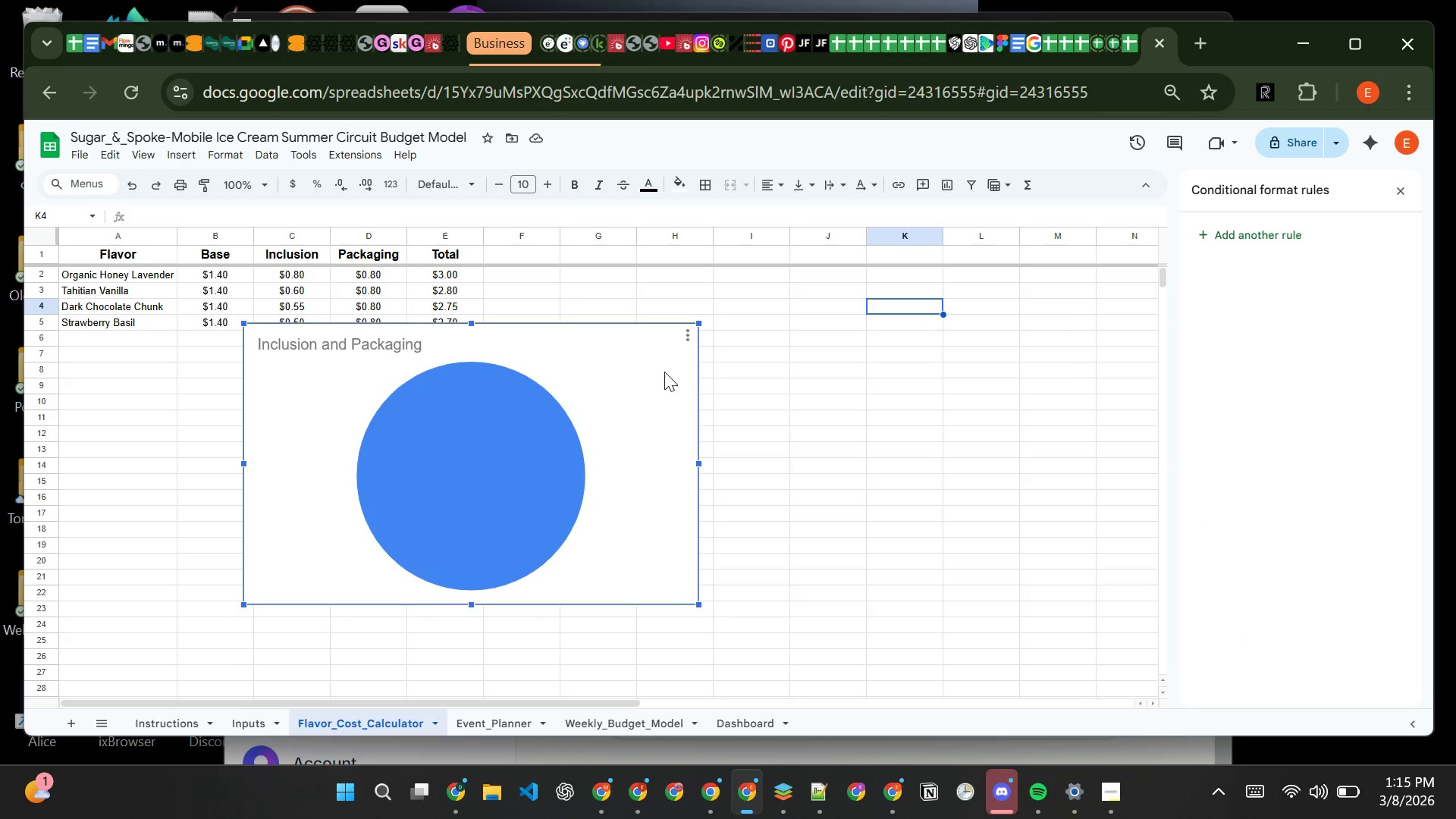 
left_click([664, 372])
 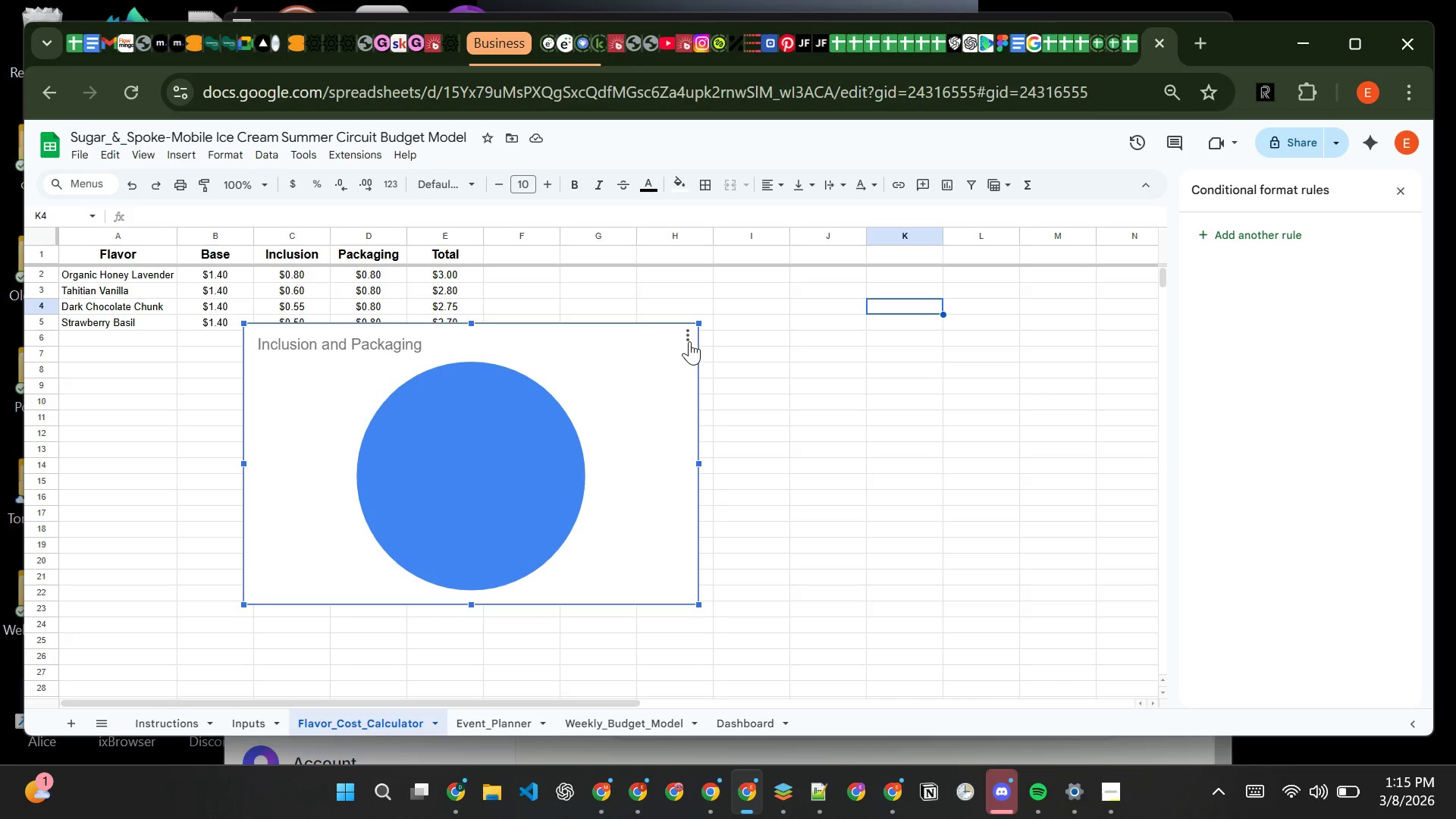 
left_click([689, 341])
 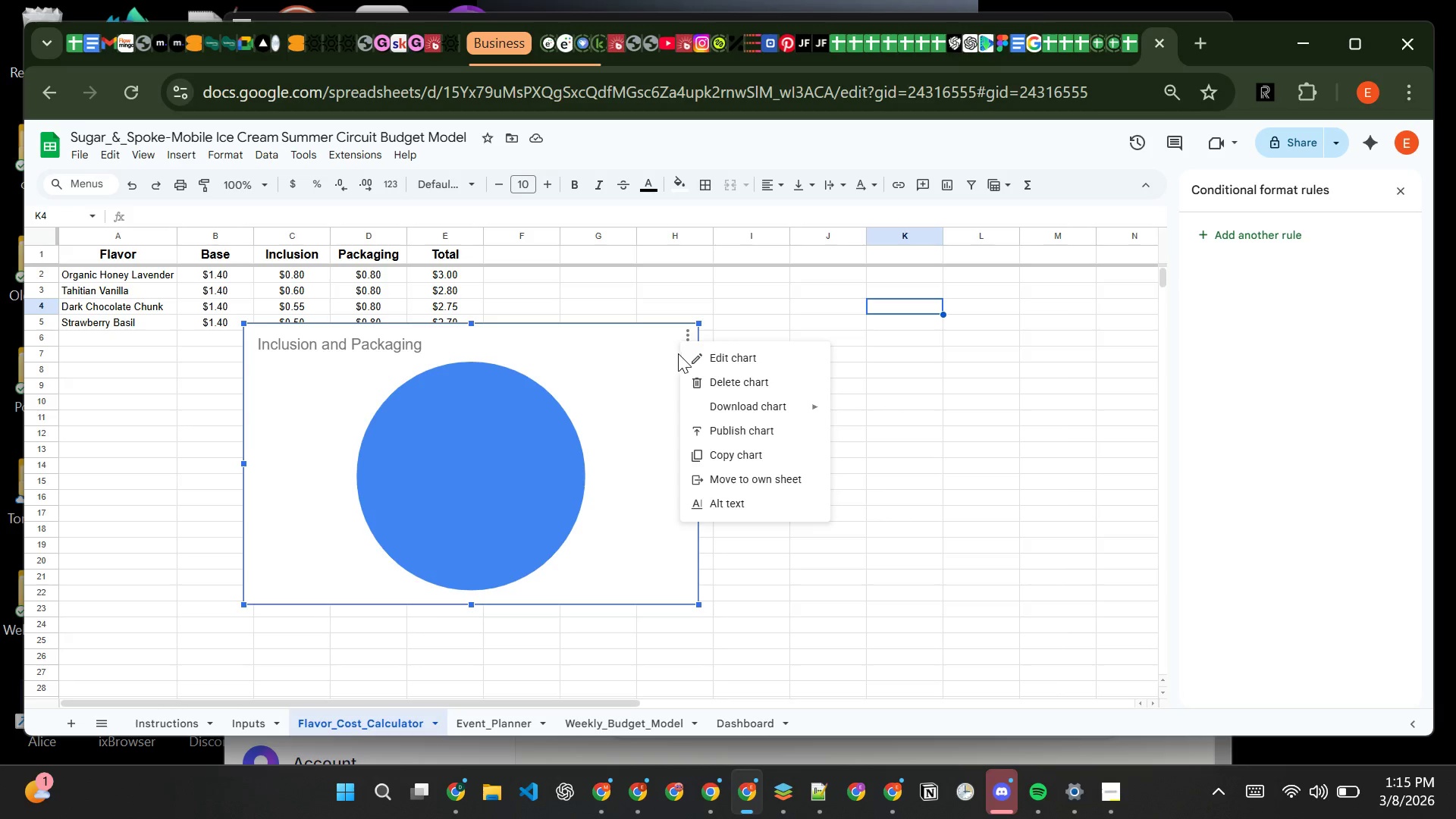 
left_click([724, 380])
 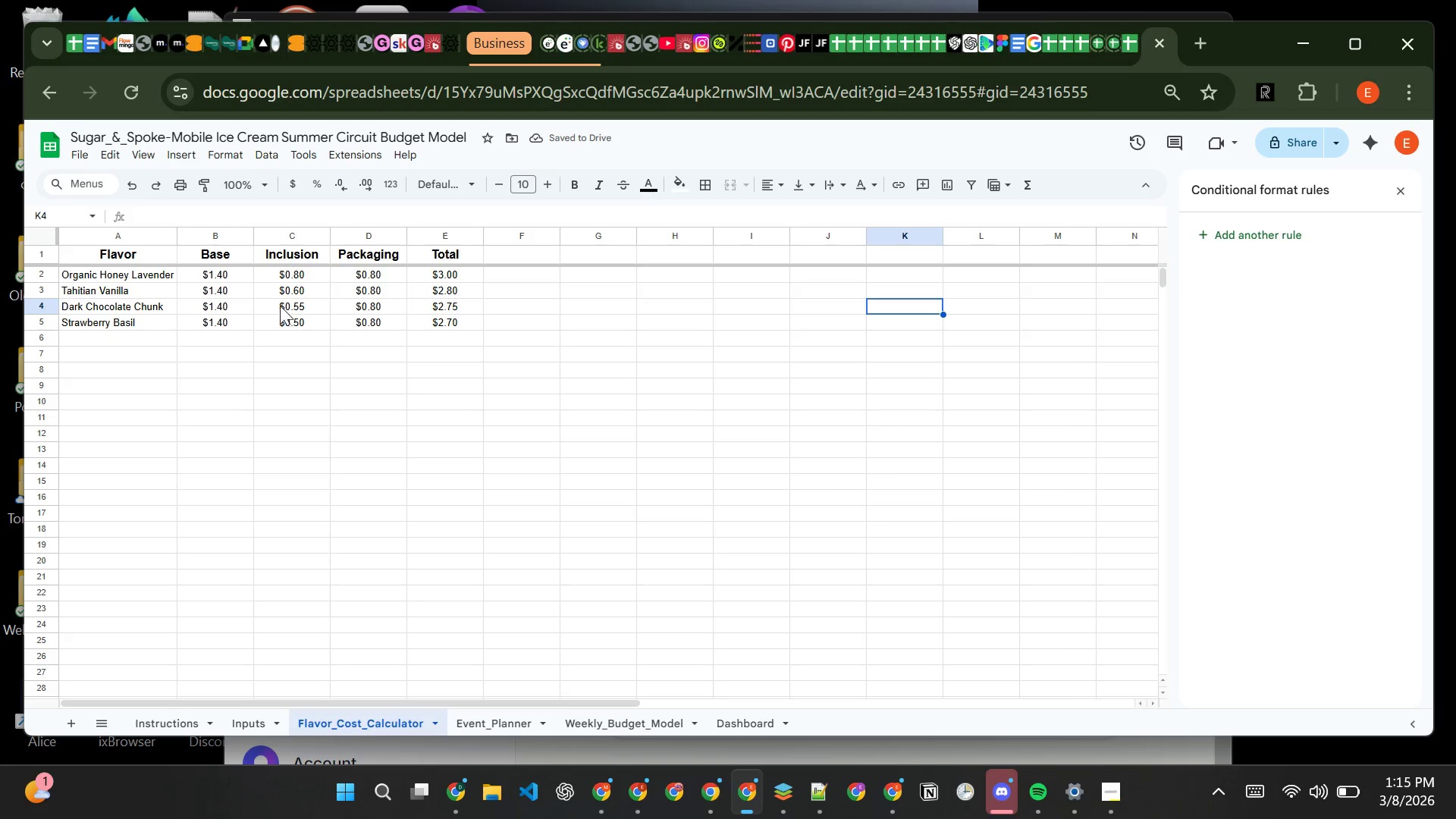 
left_click([229, 254])
 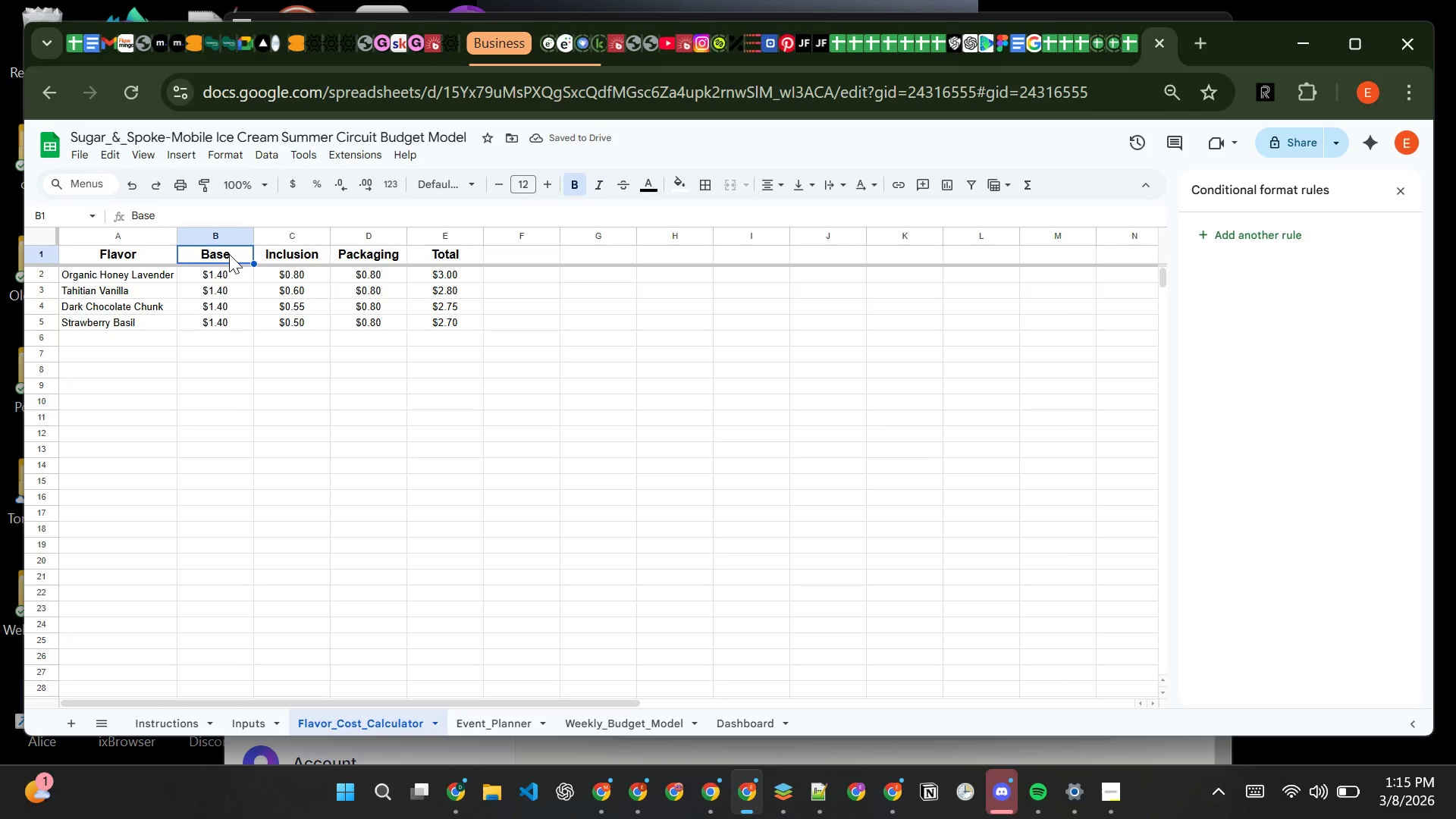 
left_click_drag(start_coordinate=[229, 254], to_coordinate=[252, 282])
 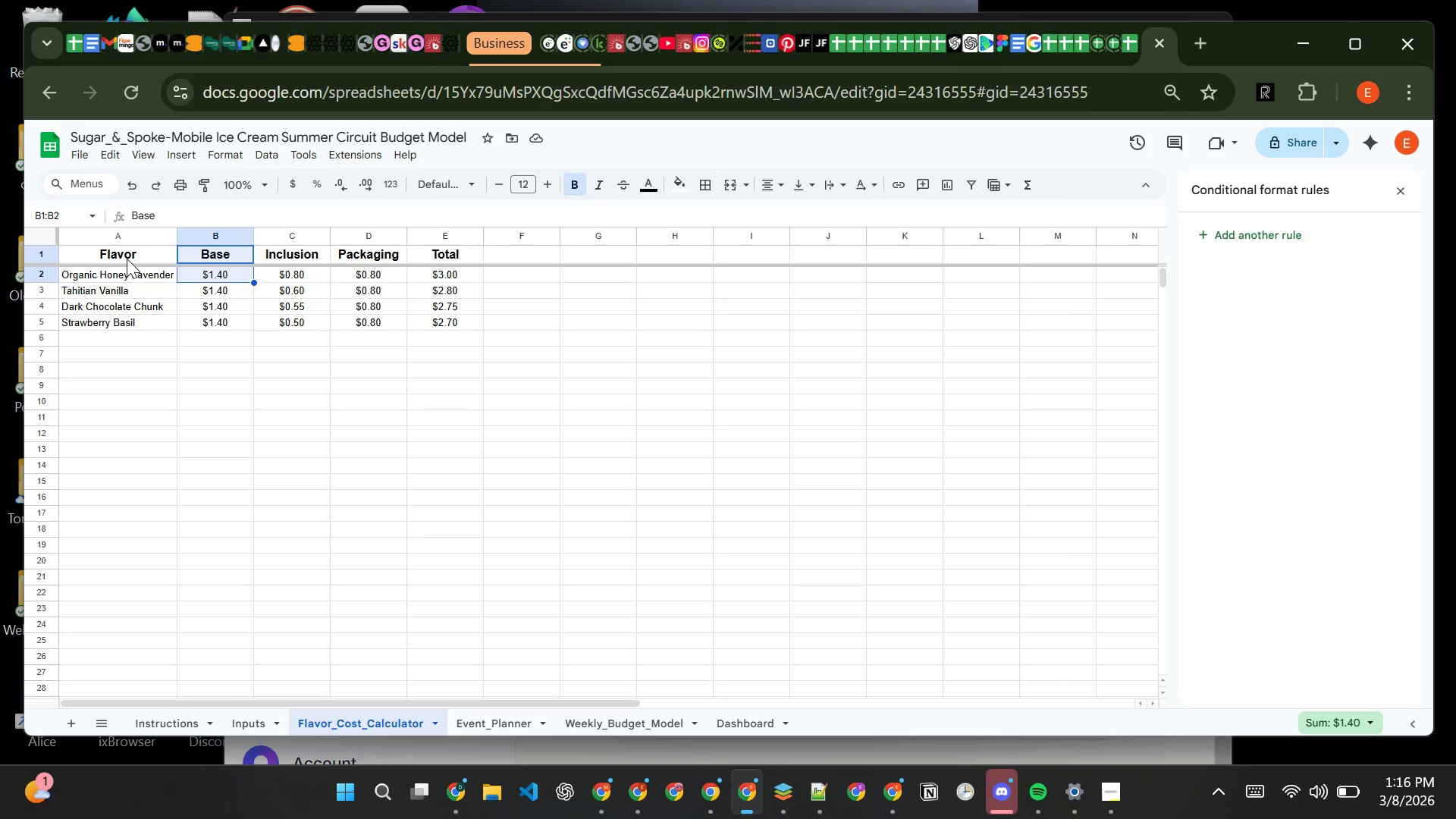 
left_click([128, 258])
 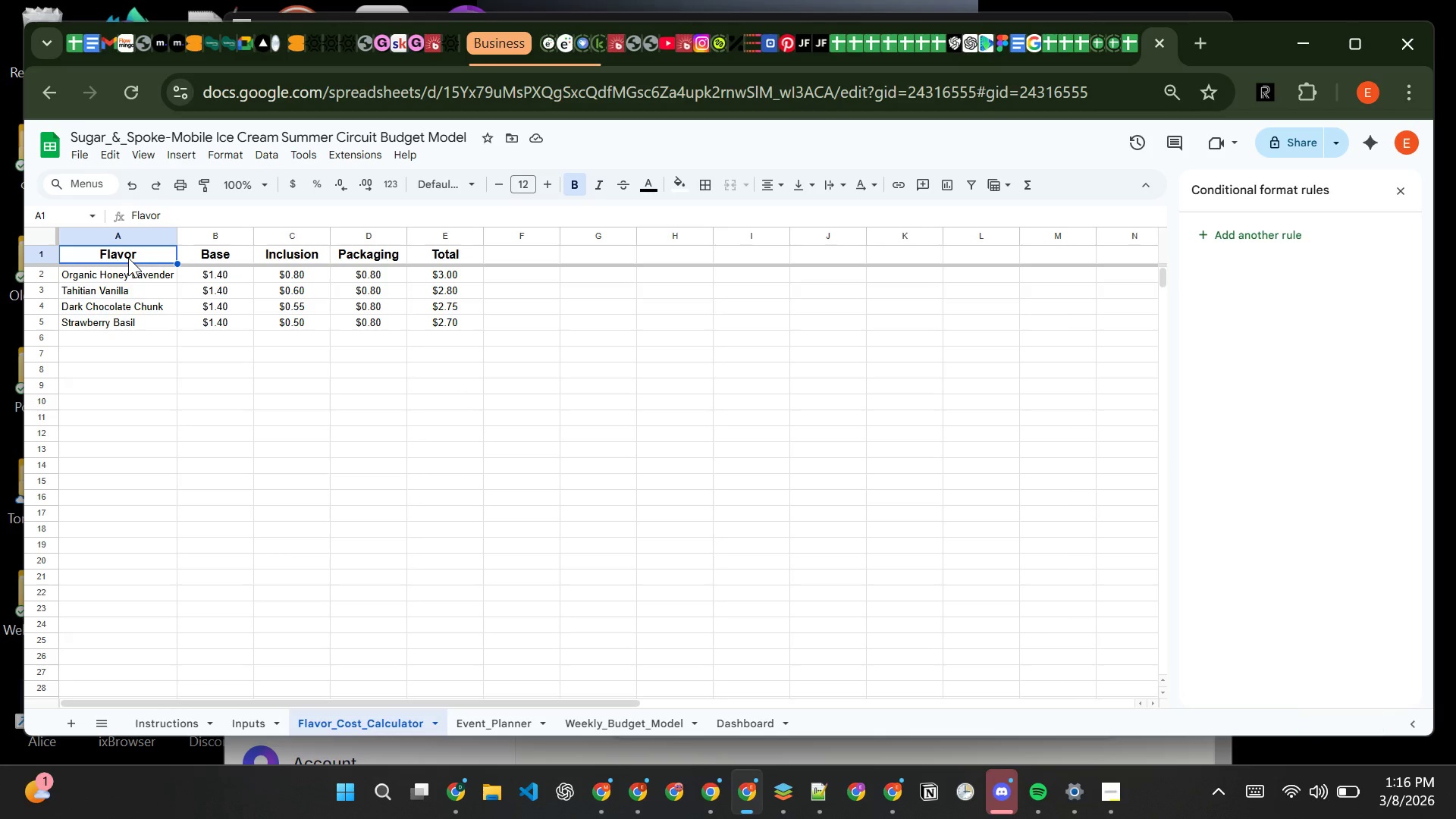 
left_click_drag(start_coordinate=[128, 258], to_coordinate=[359, 316])
 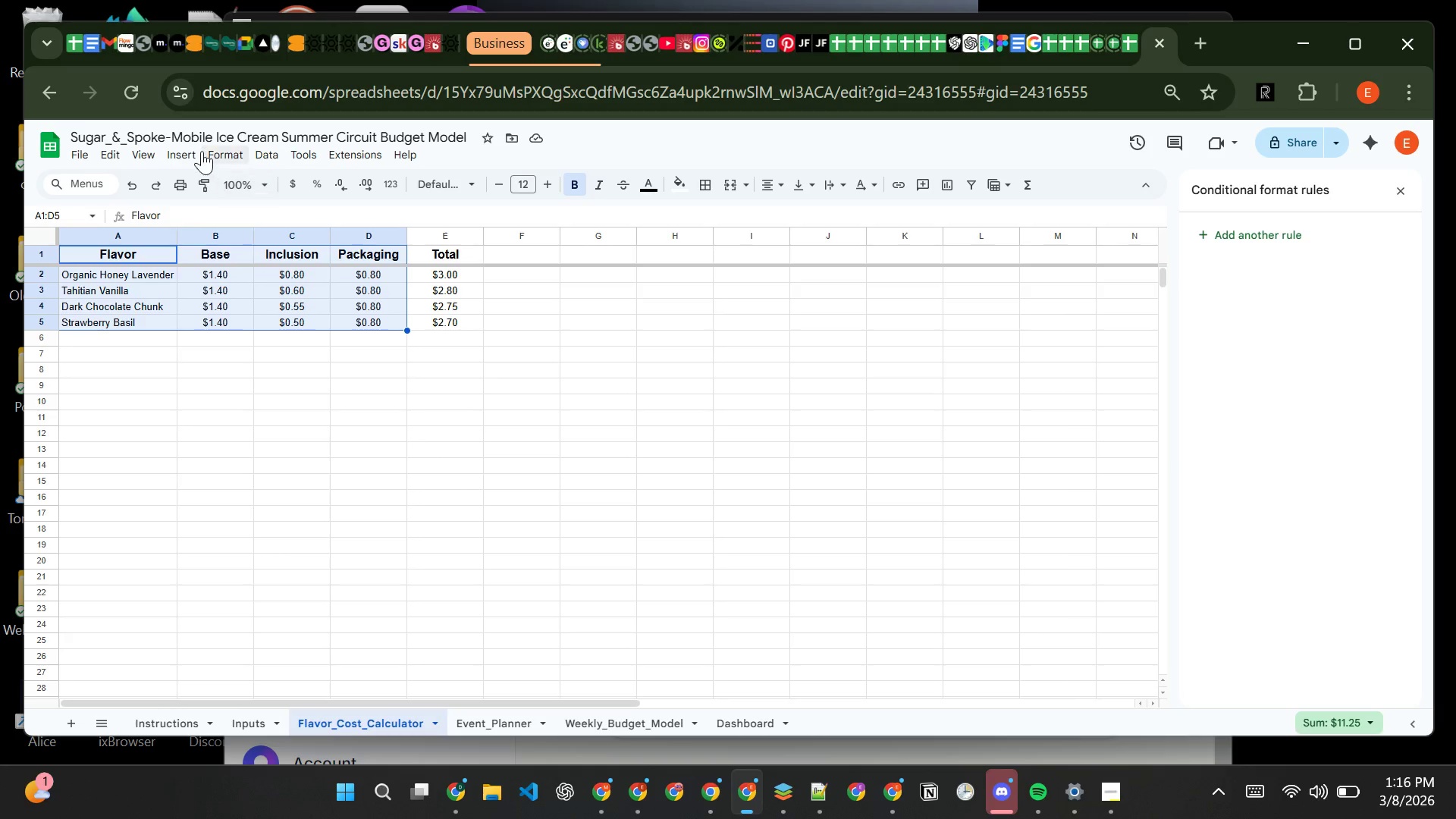 
left_click([191, 157])
 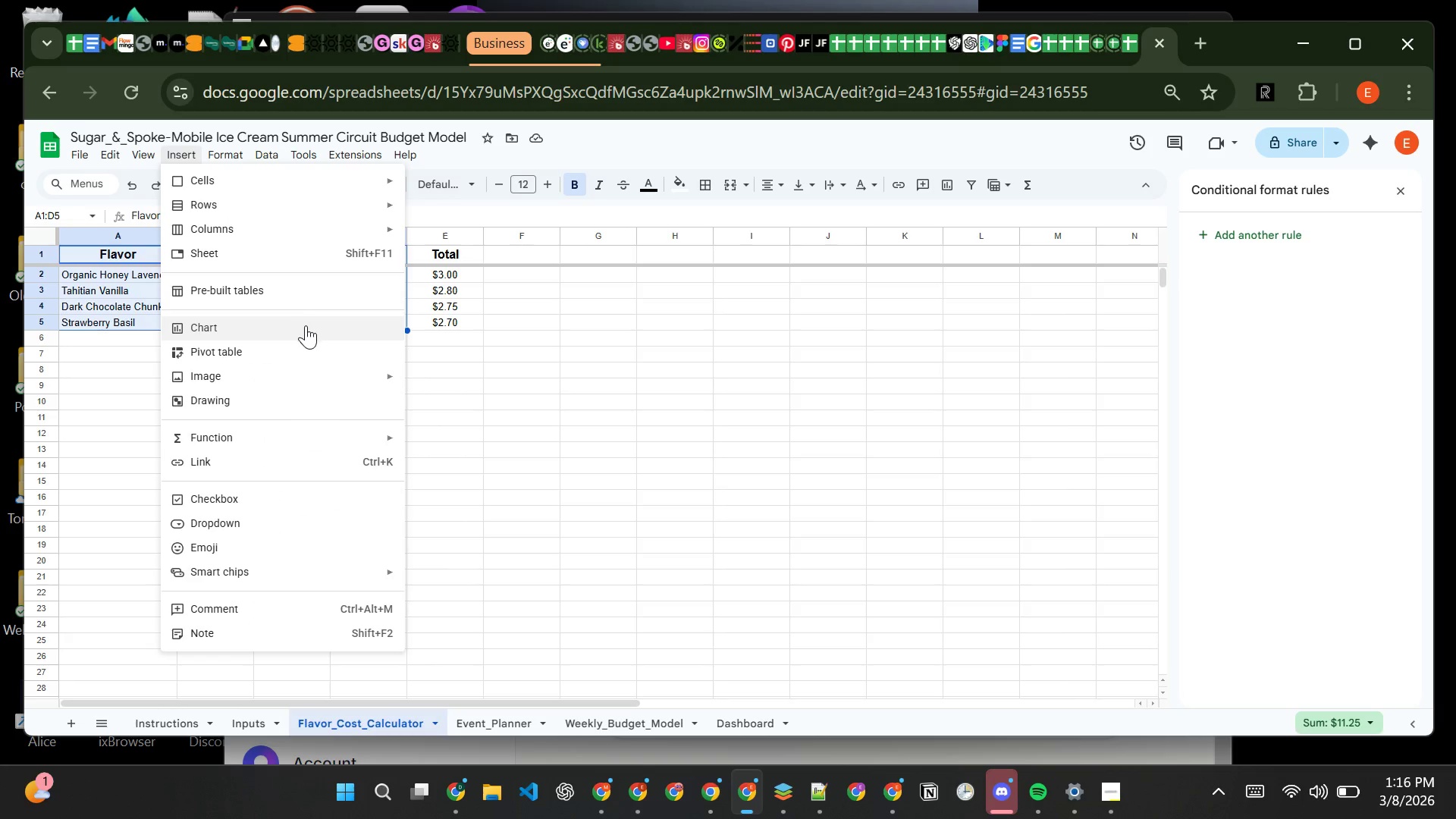 
left_click([305, 325])
 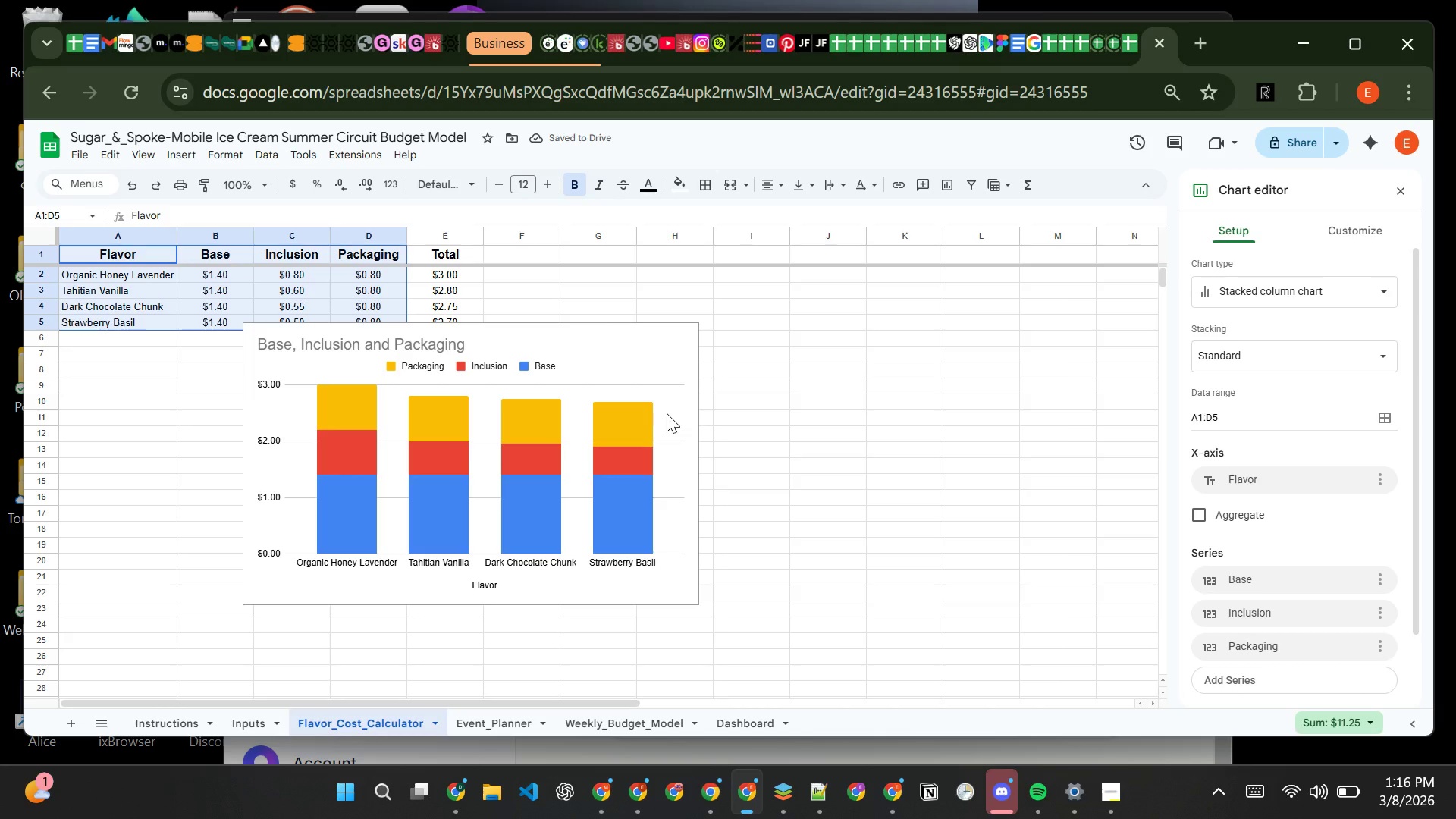 
wait(9.75)
 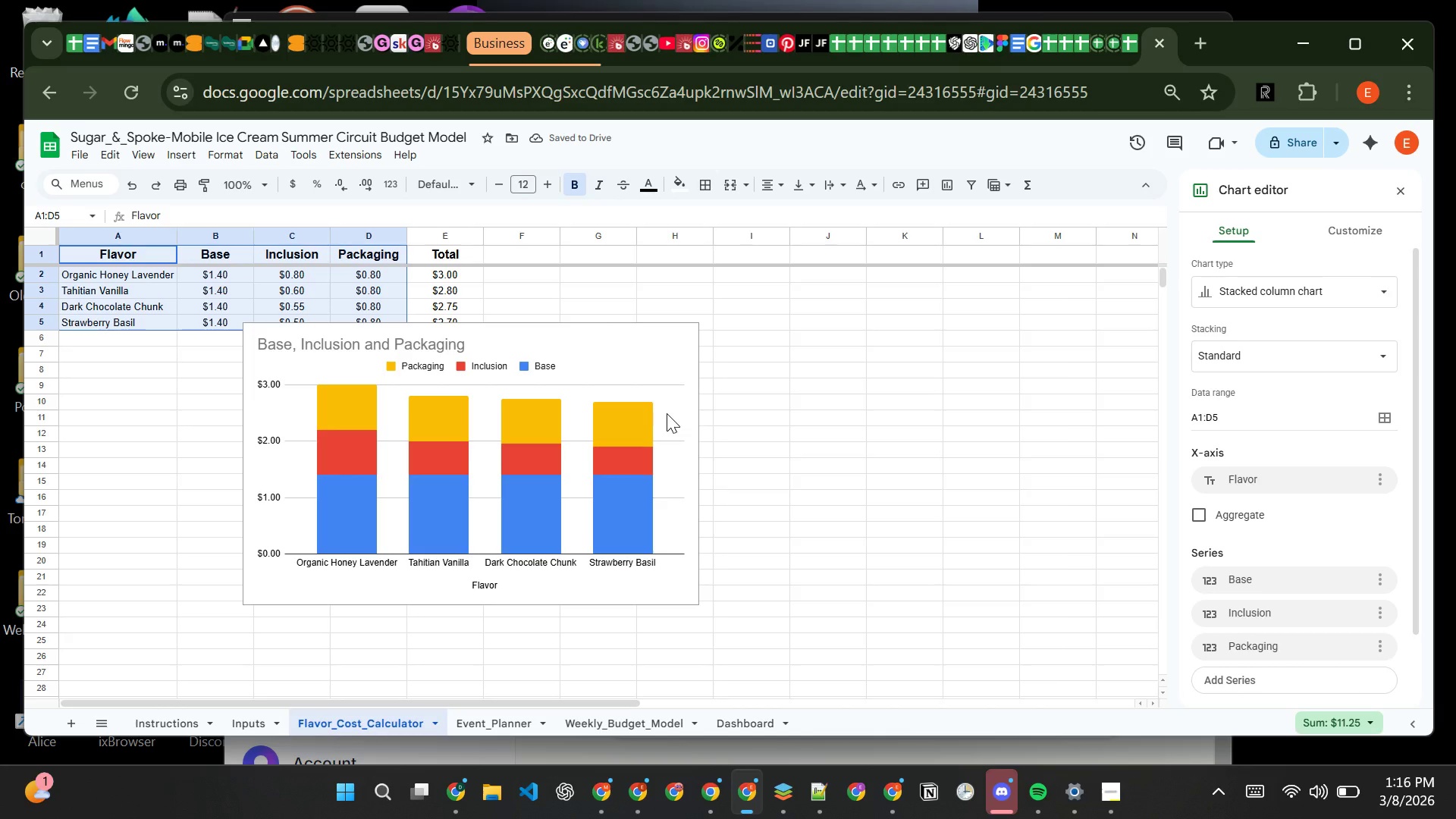 
left_click_drag(start_coordinate=[1310, 274], to_coordinate=[1313, 287])
 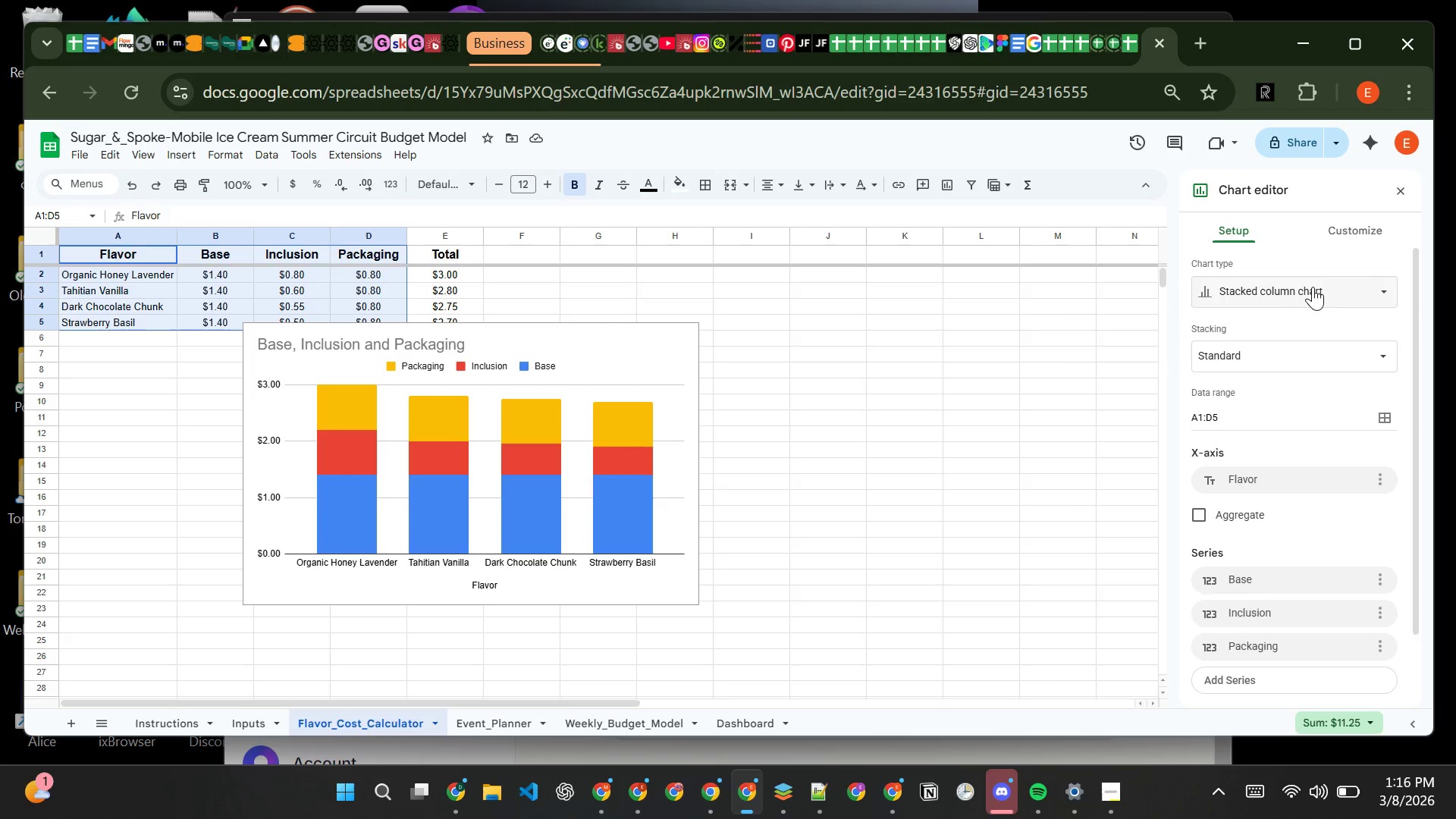 
left_click([1313, 287])
 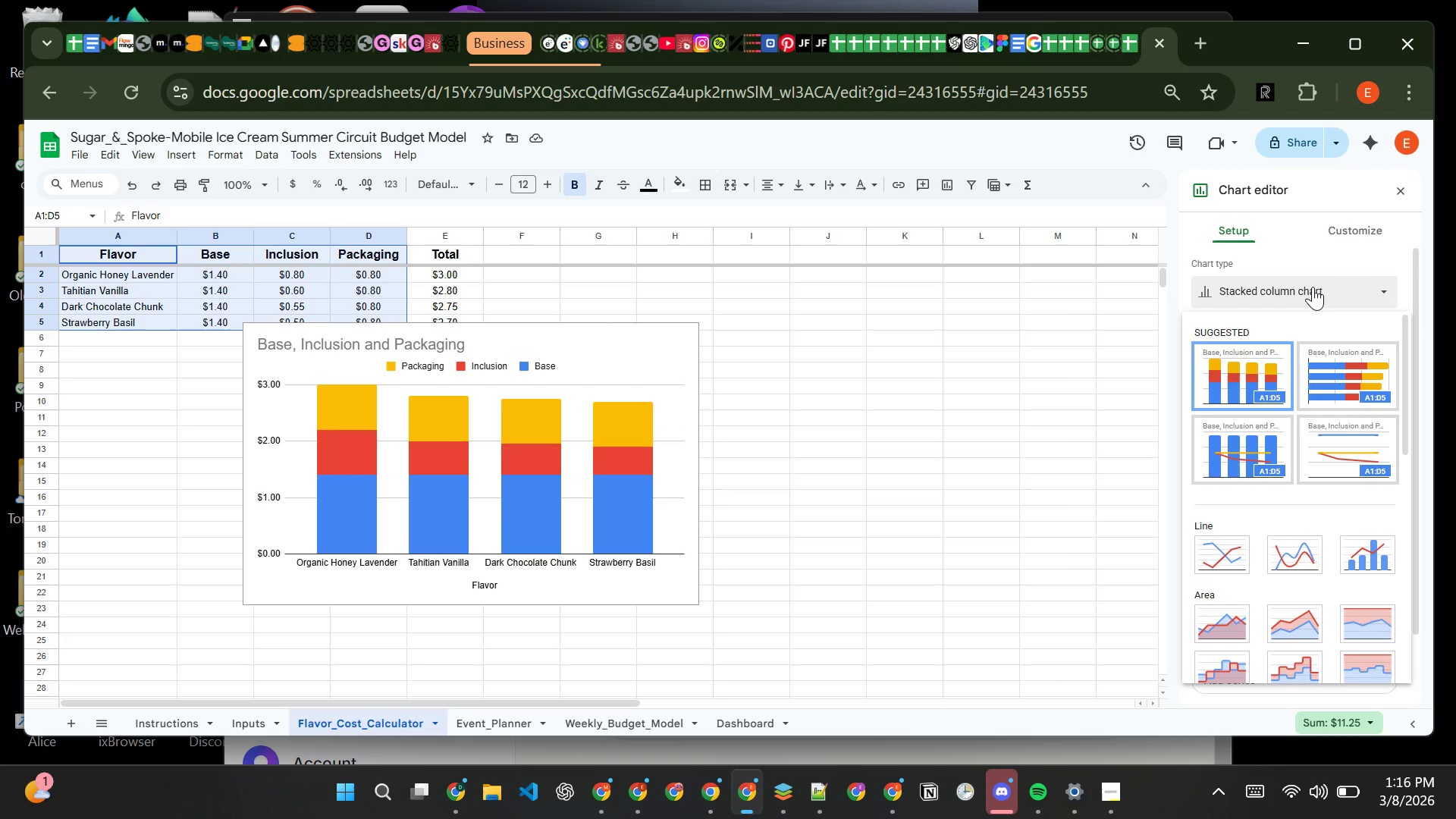 
wait(5.03)
 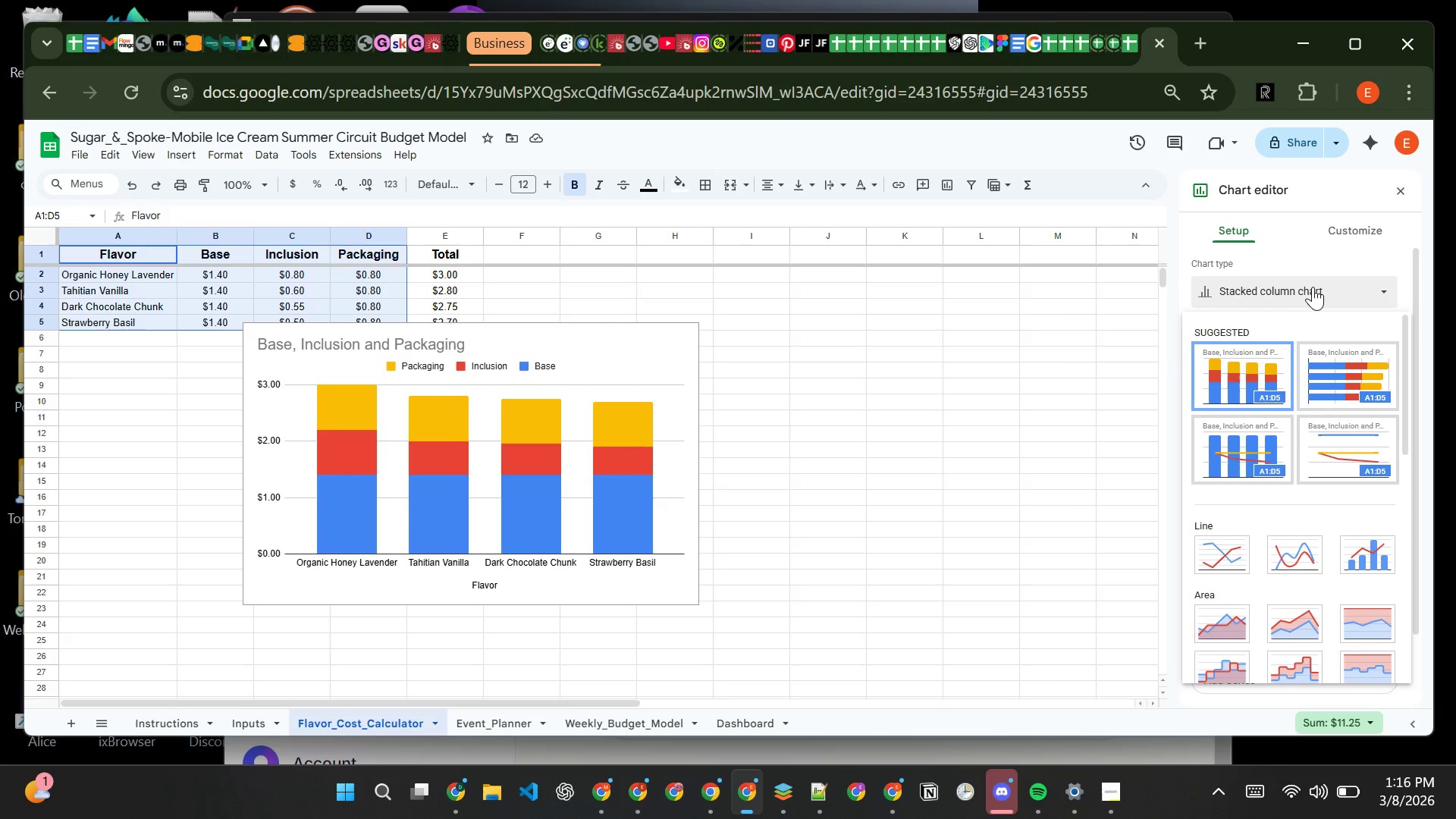 
mouse_move([1274, 502])
 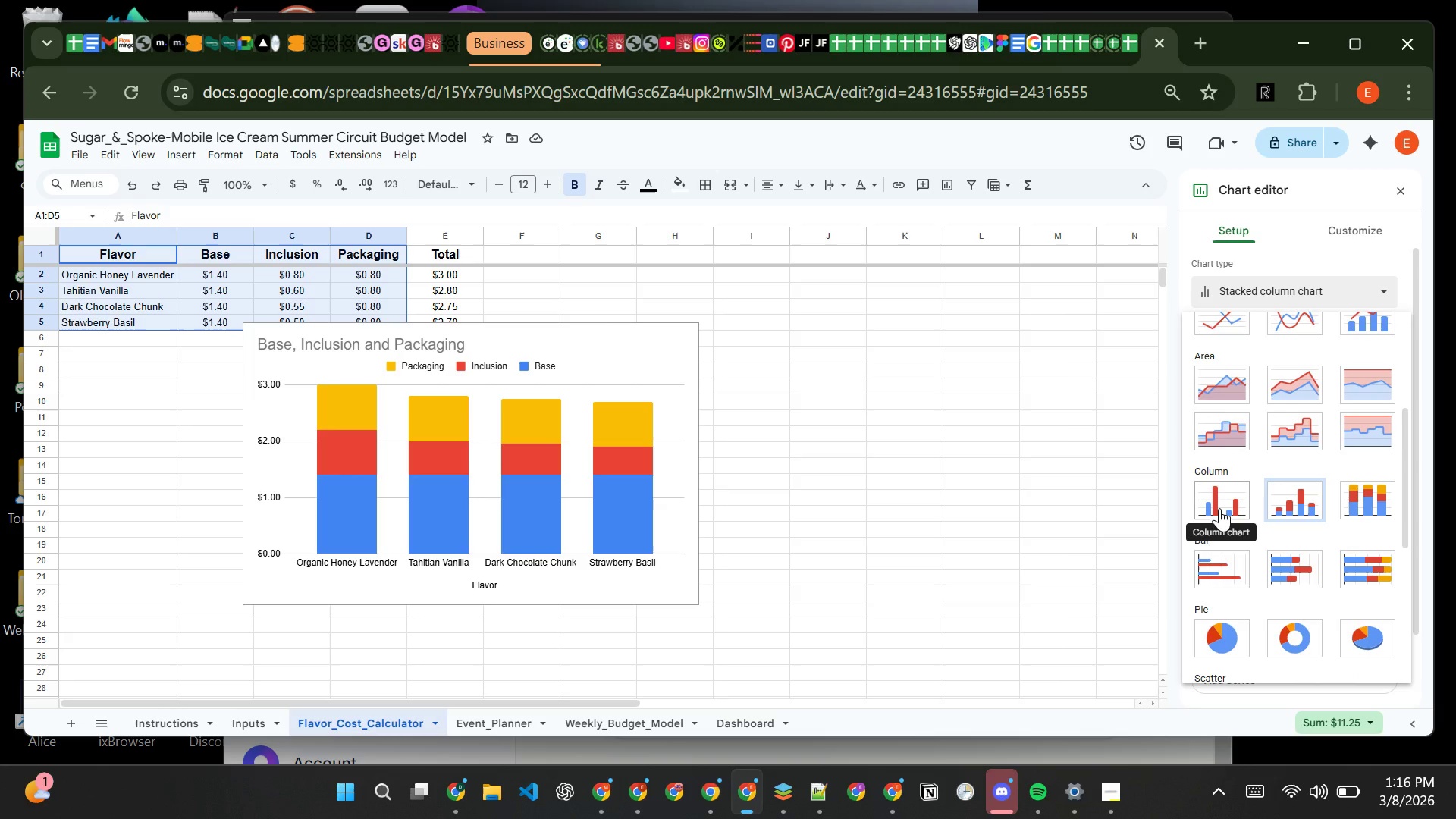 
left_click([1219, 508])
 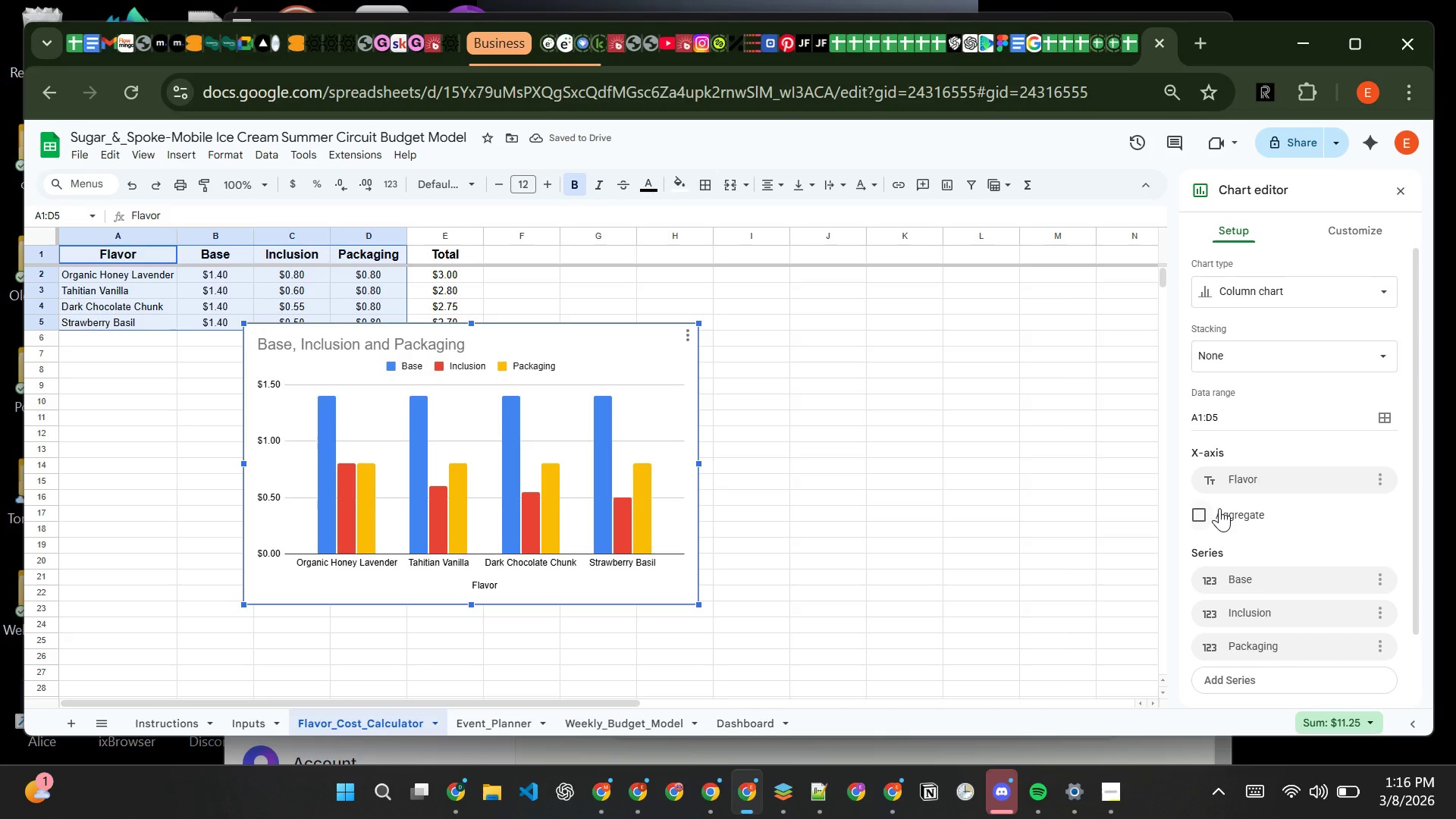 
wait(10.12)
 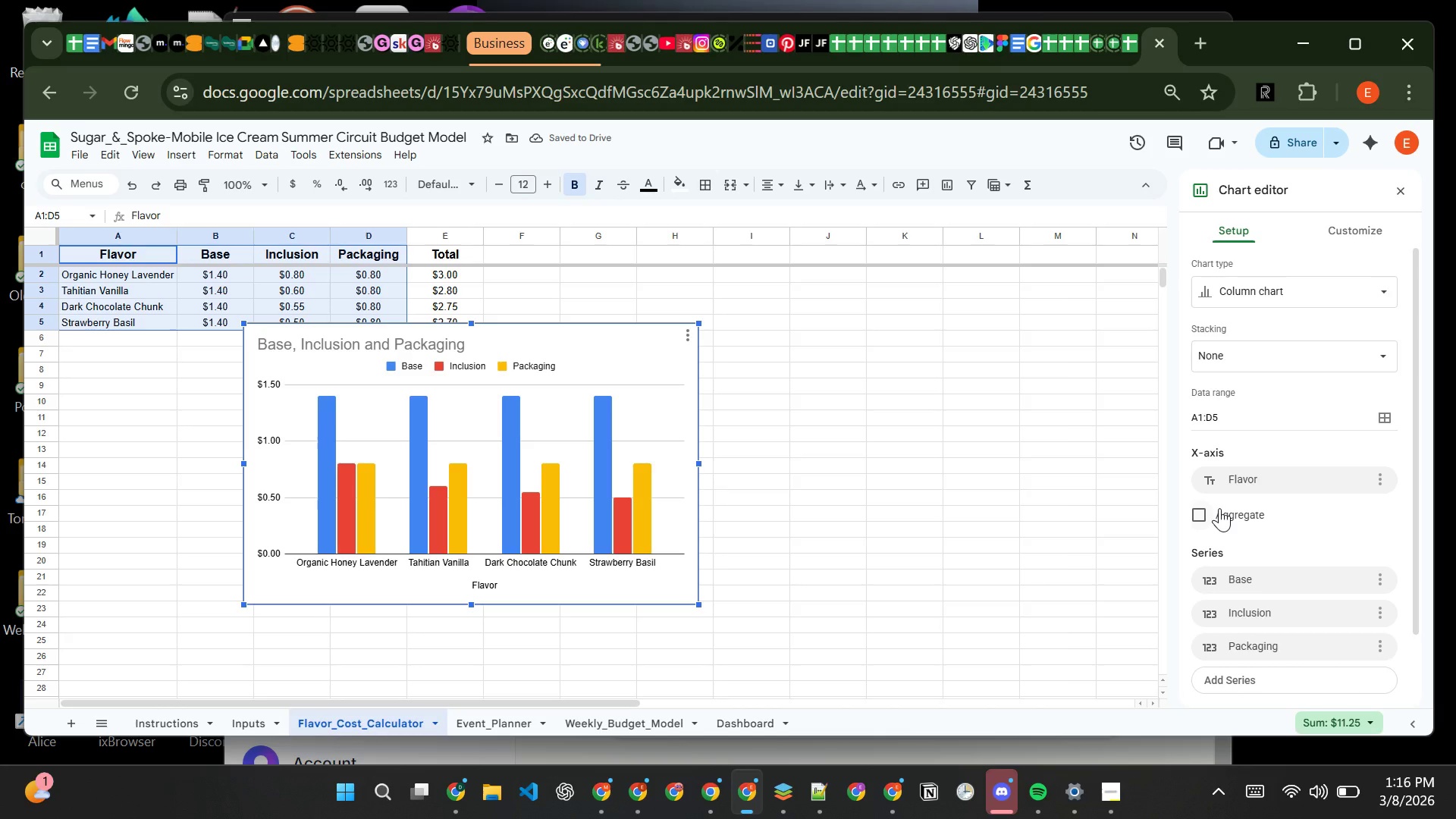 
left_click([1207, 514])
 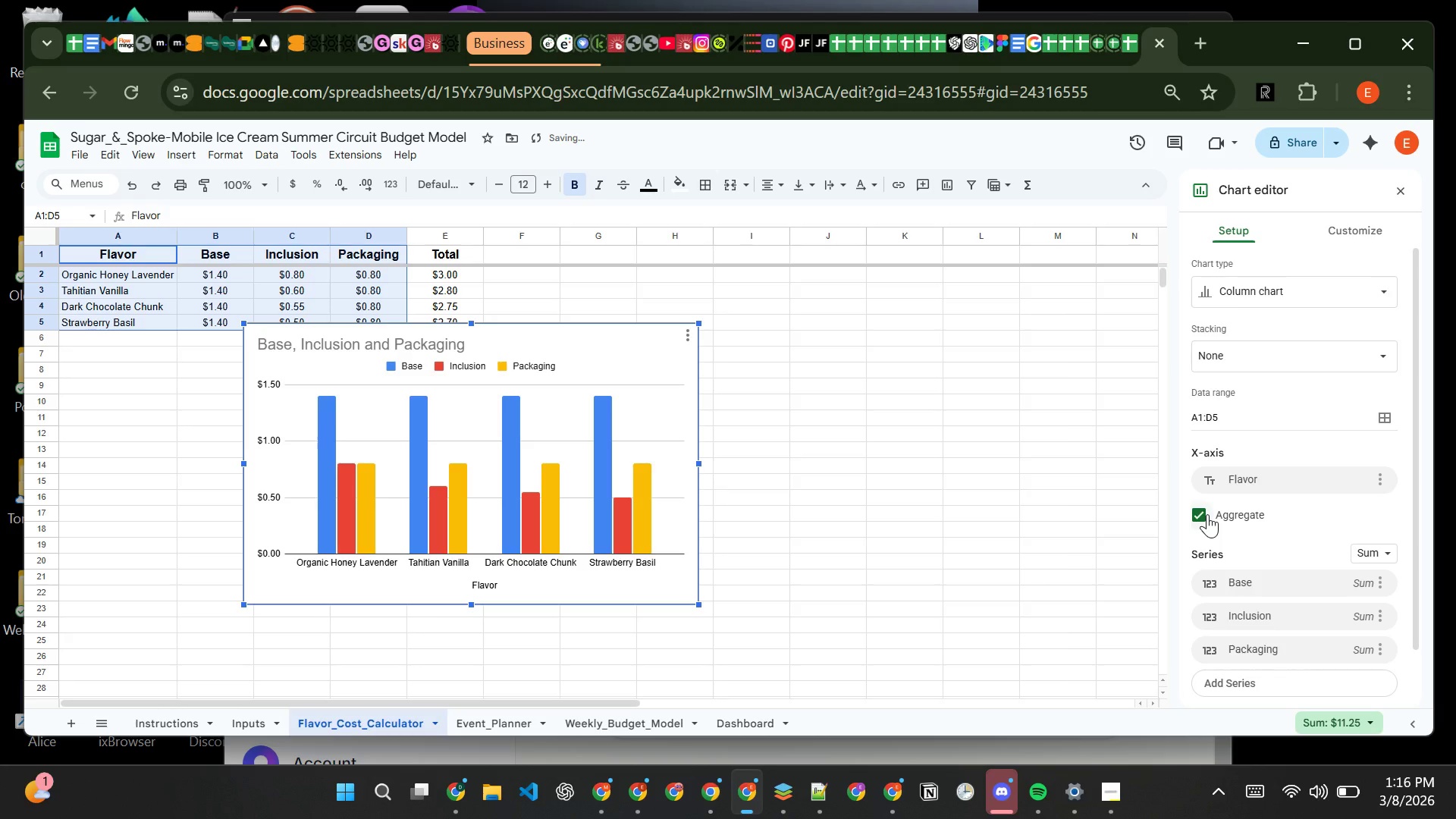 
left_click([1207, 514])
 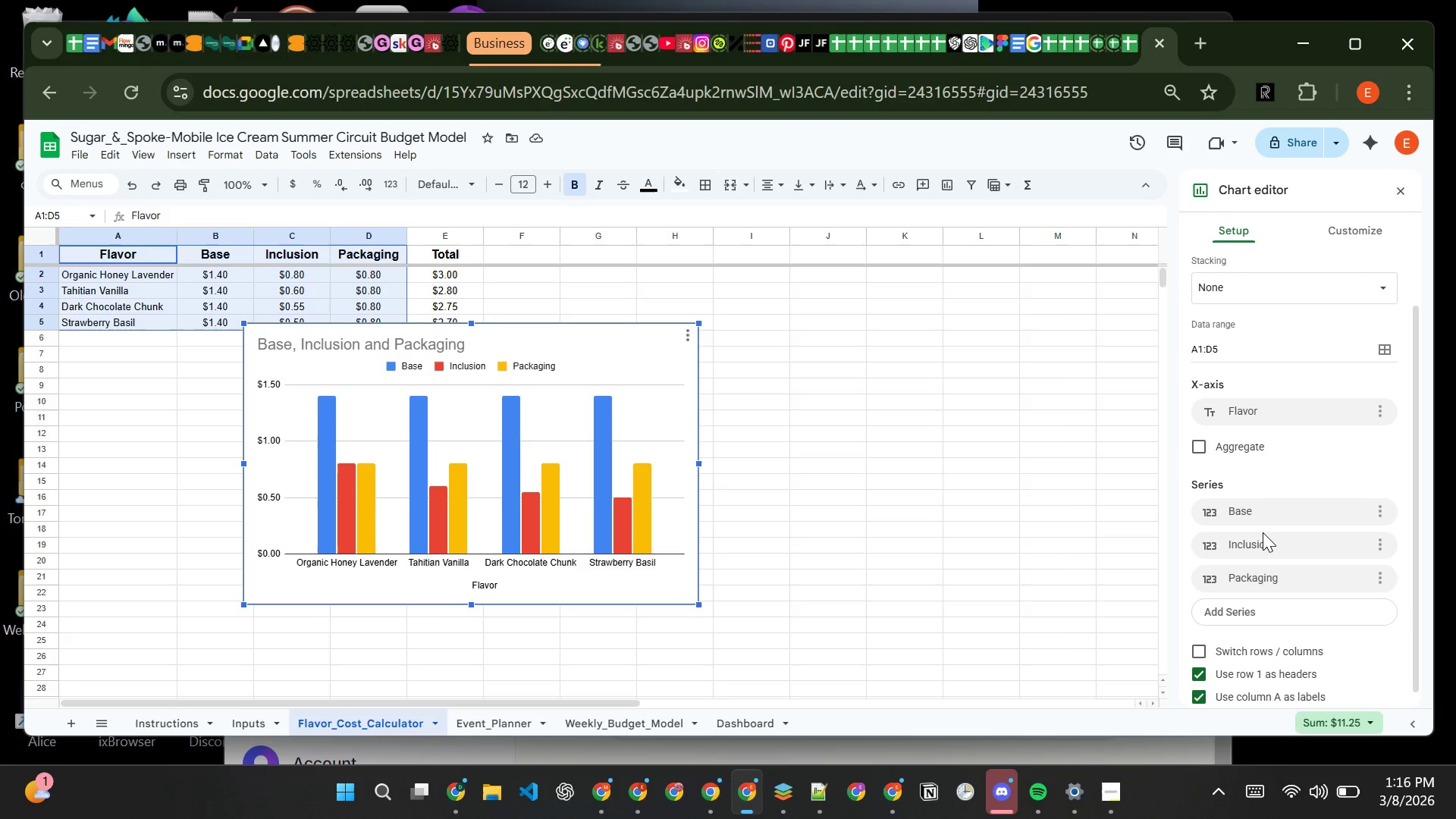 
wait(14.59)
 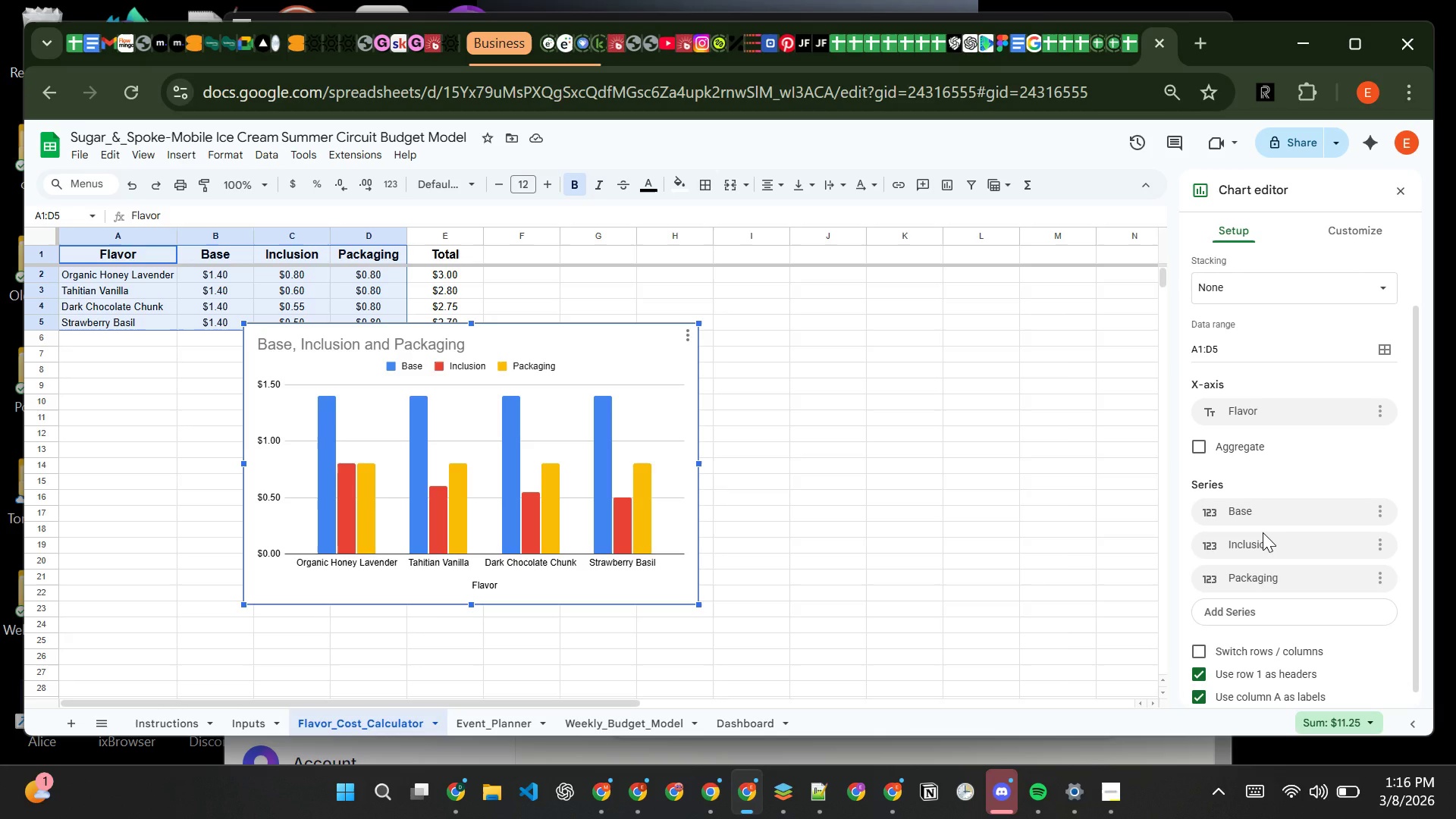 
left_click([1367, 237])
 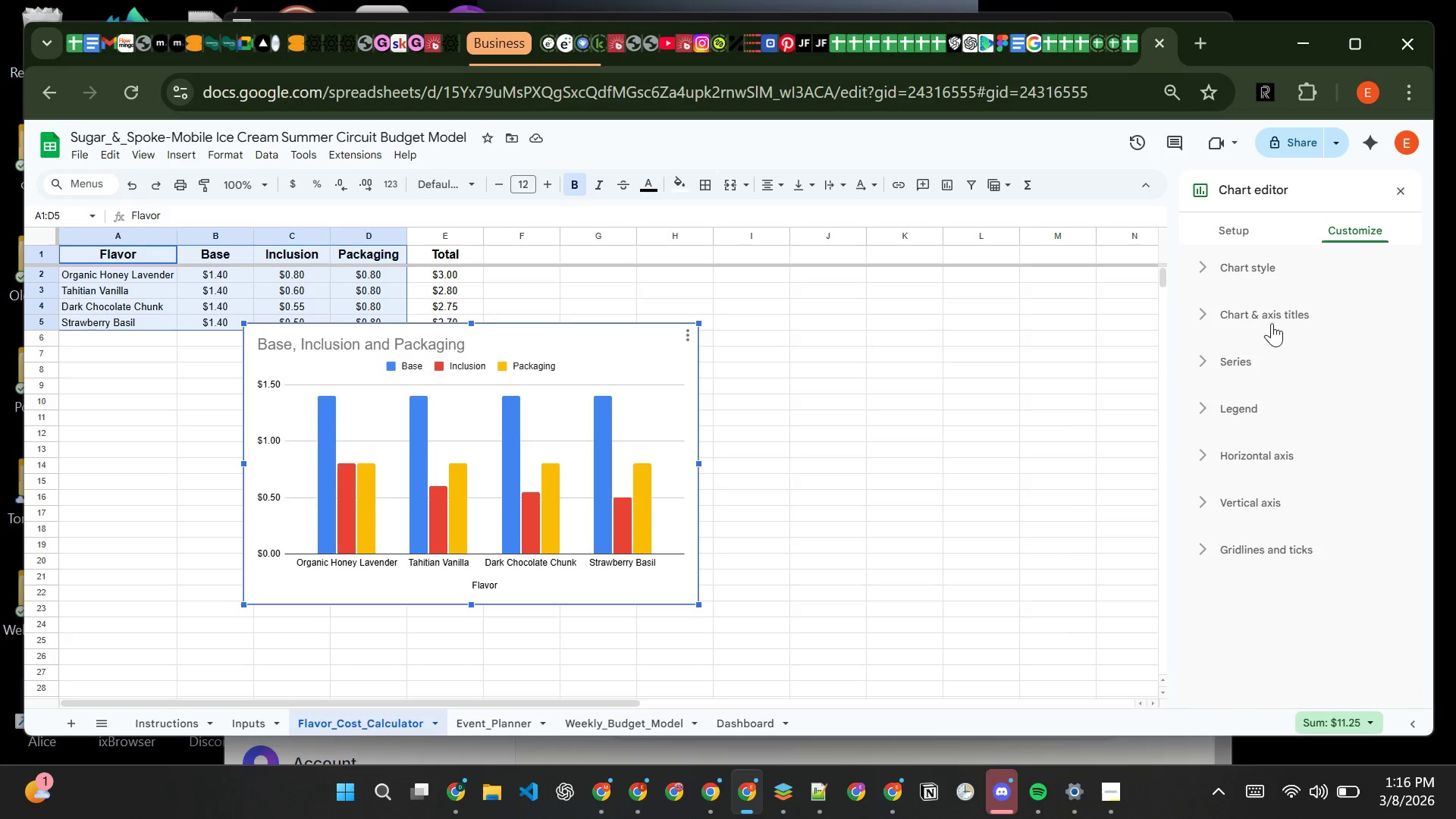 
left_click([1276, 320])
 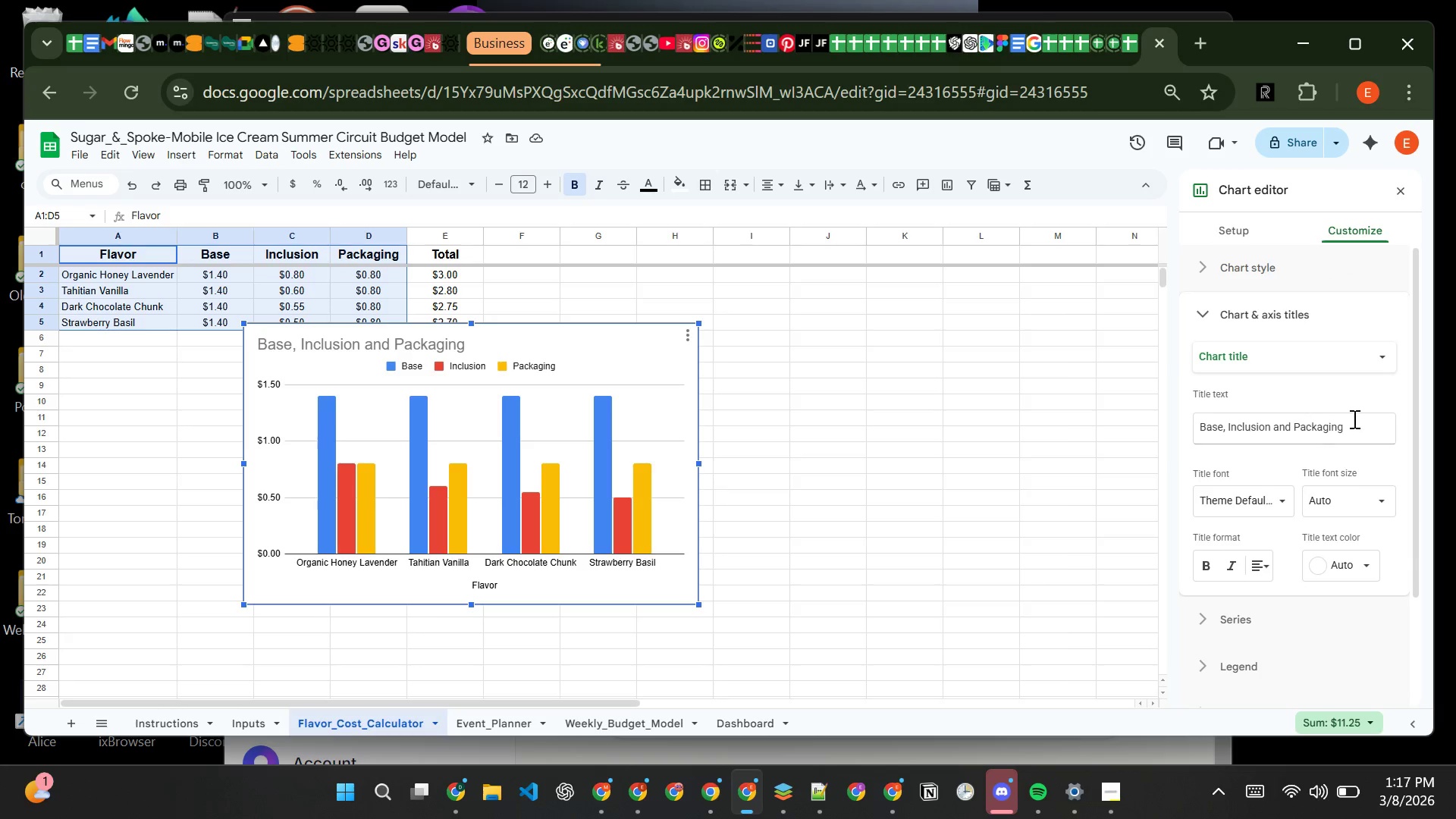 
left_click([1372, 425])
 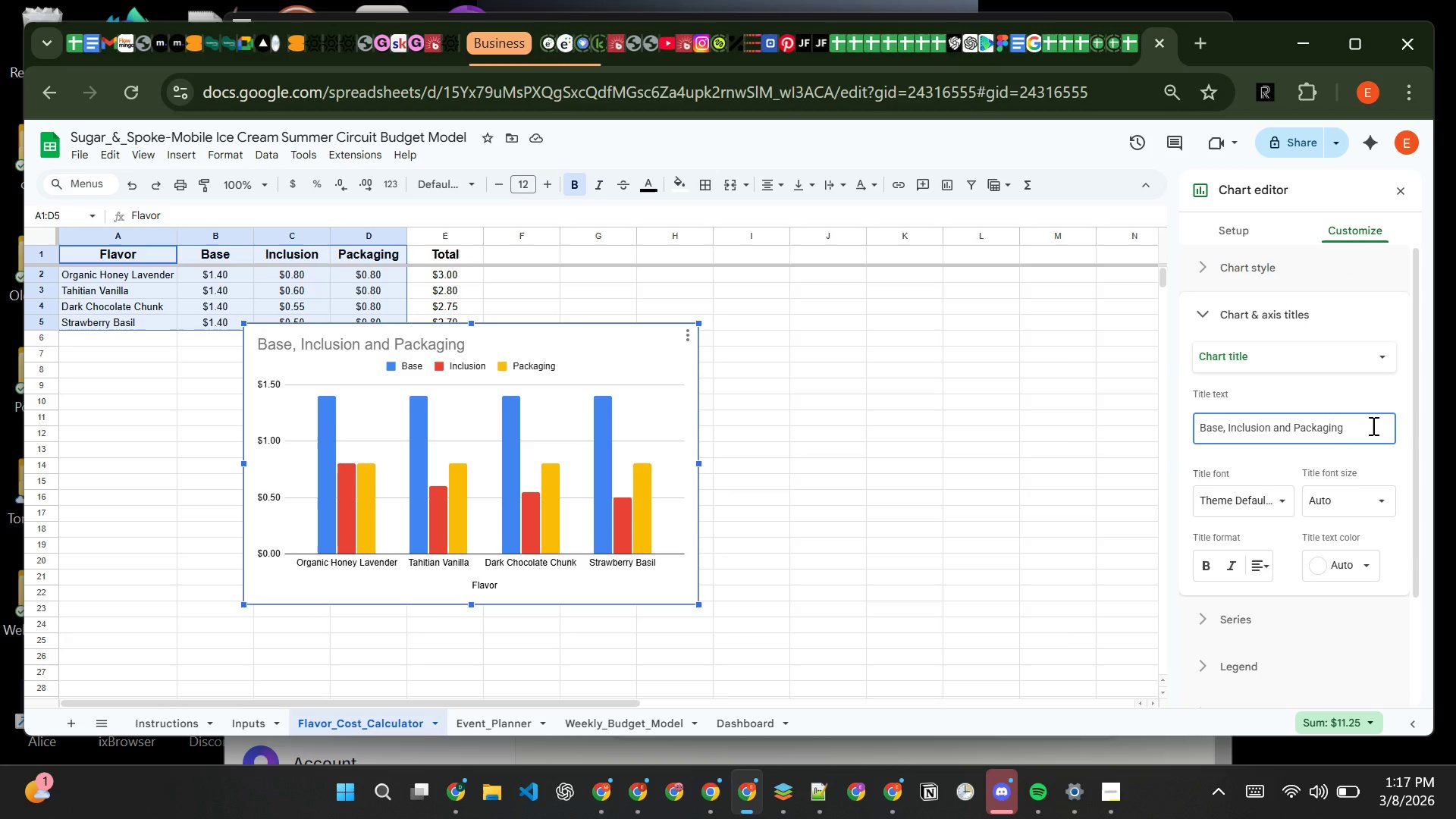 
key(Backspace)
 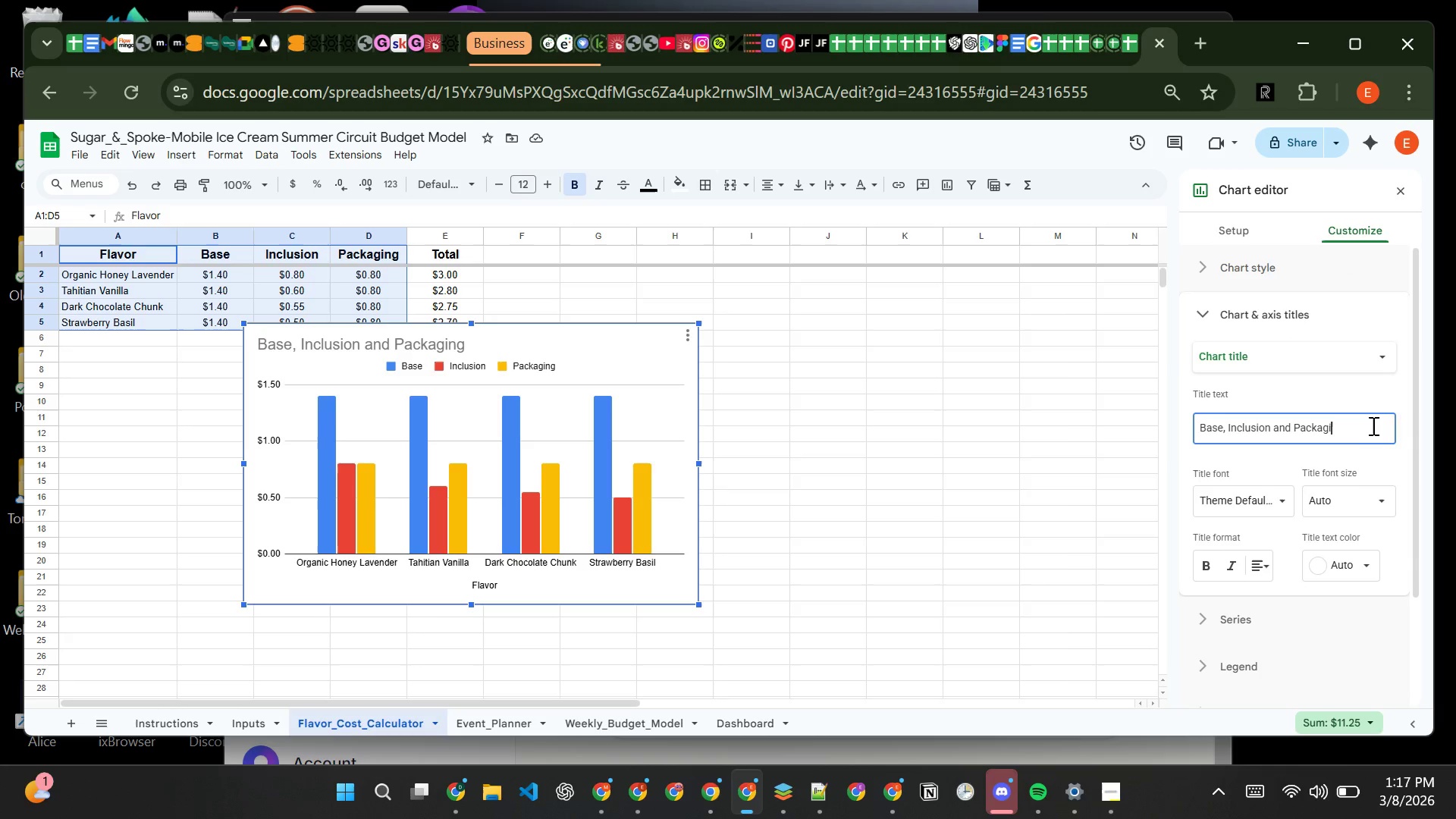 
hold_key(key=Backspace, duration=1.16)
 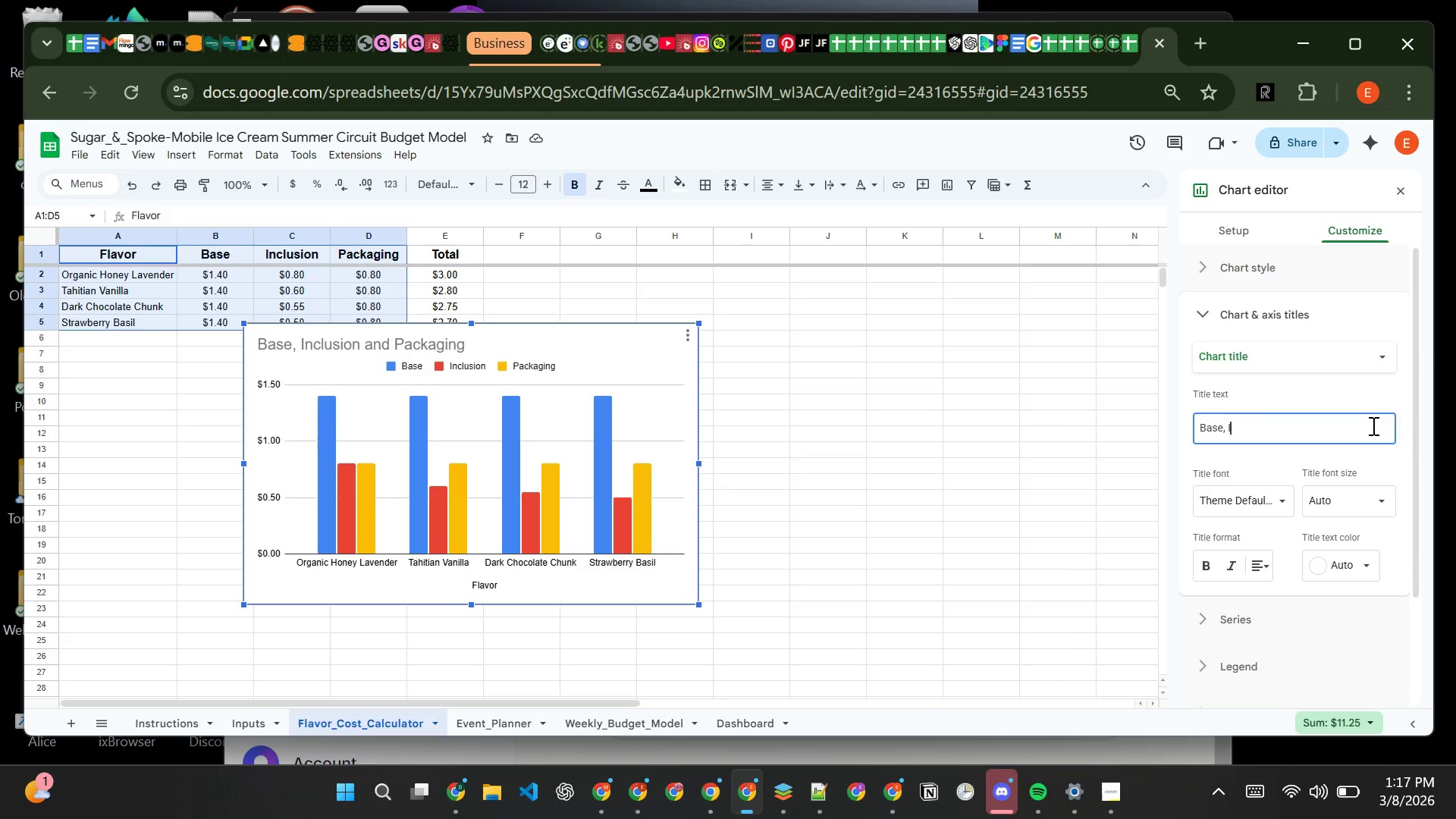 
key(Backspace)
 